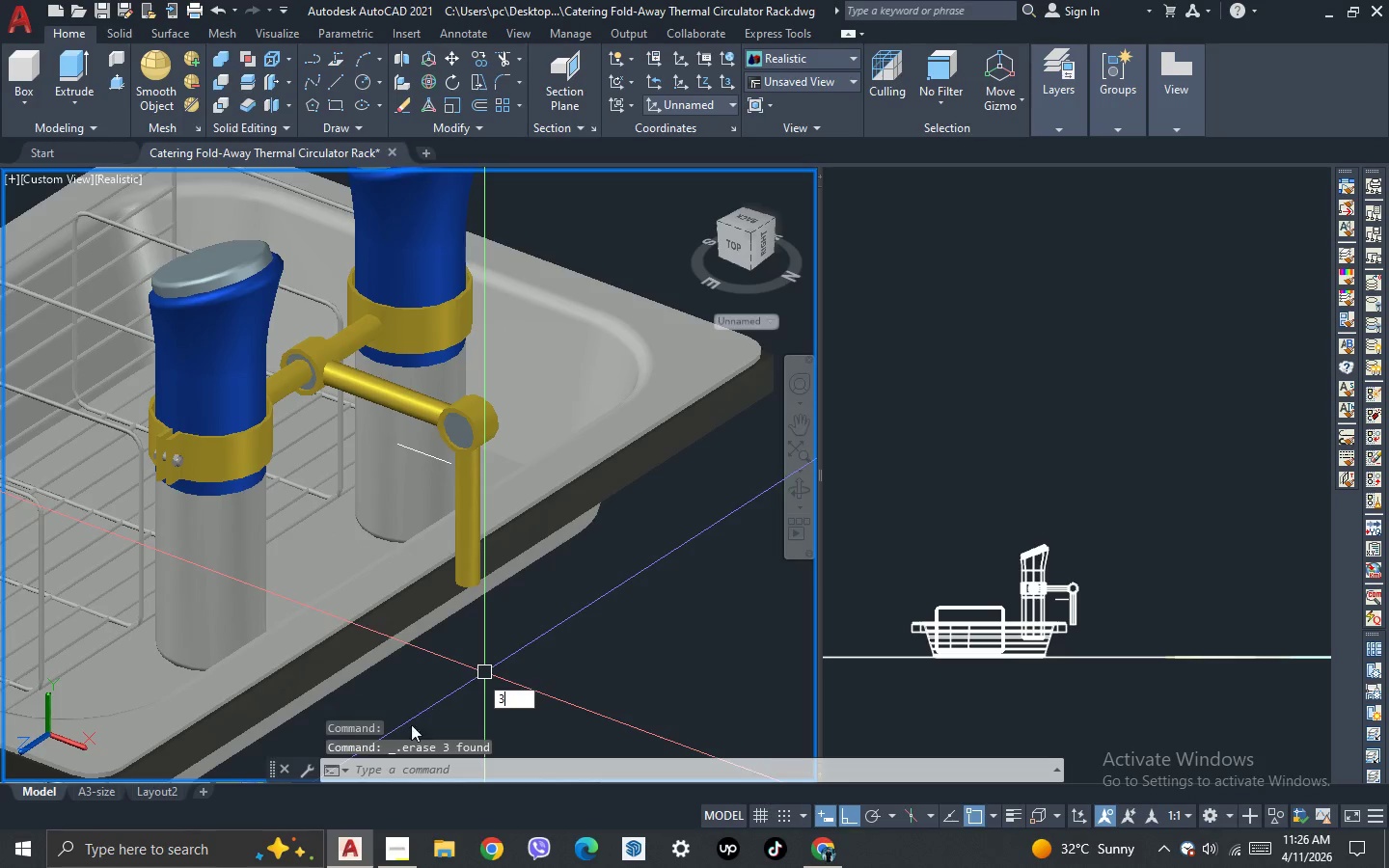 
hold_key(key=Space, duration=16.23)
 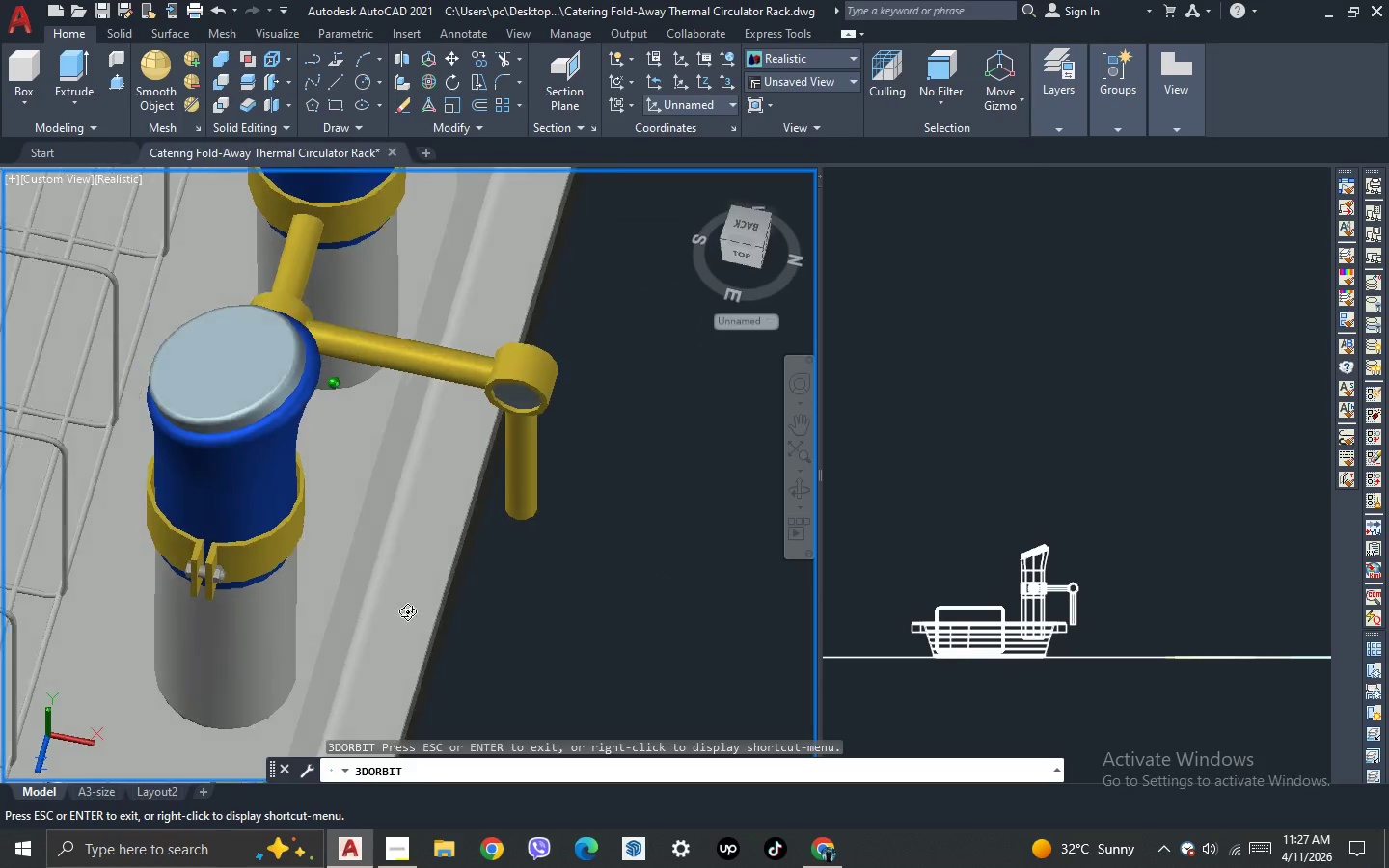 
left_click_drag(start_coordinate=[411, 725], to_coordinate=[491, 782])
 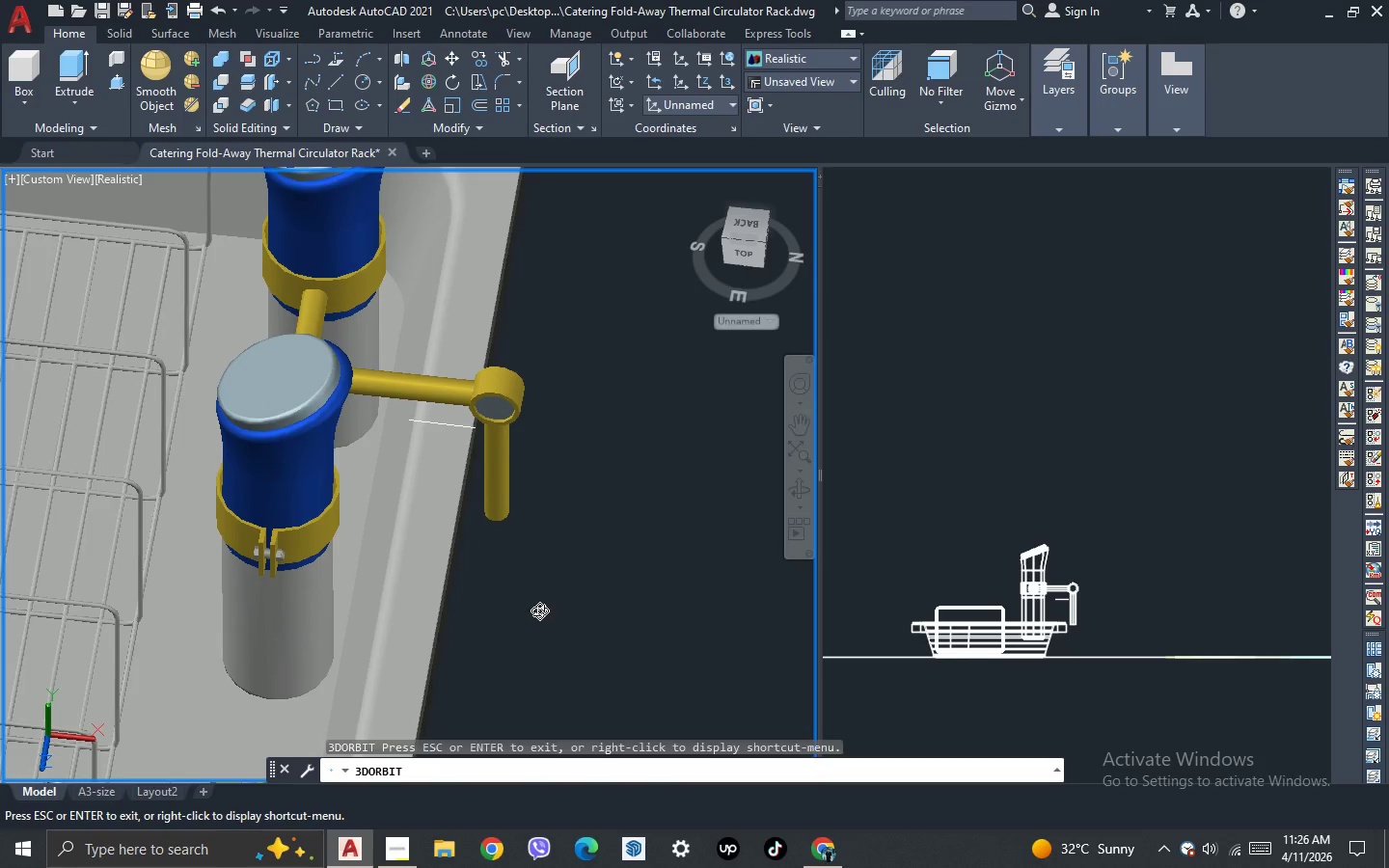 
left_click_drag(start_coordinate=[539, 610], to_coordinate=[499, 565])
 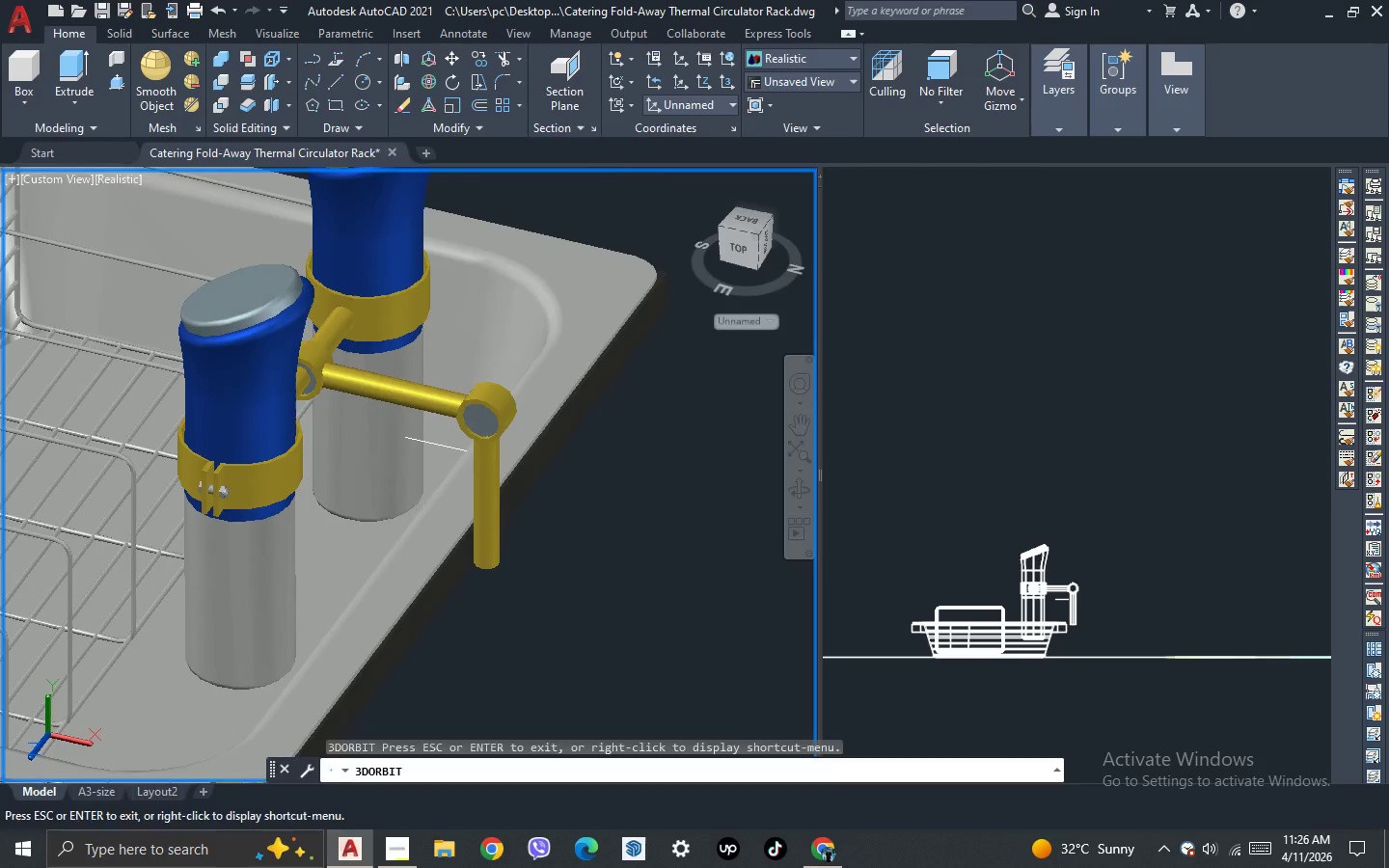 
key(Escape)
 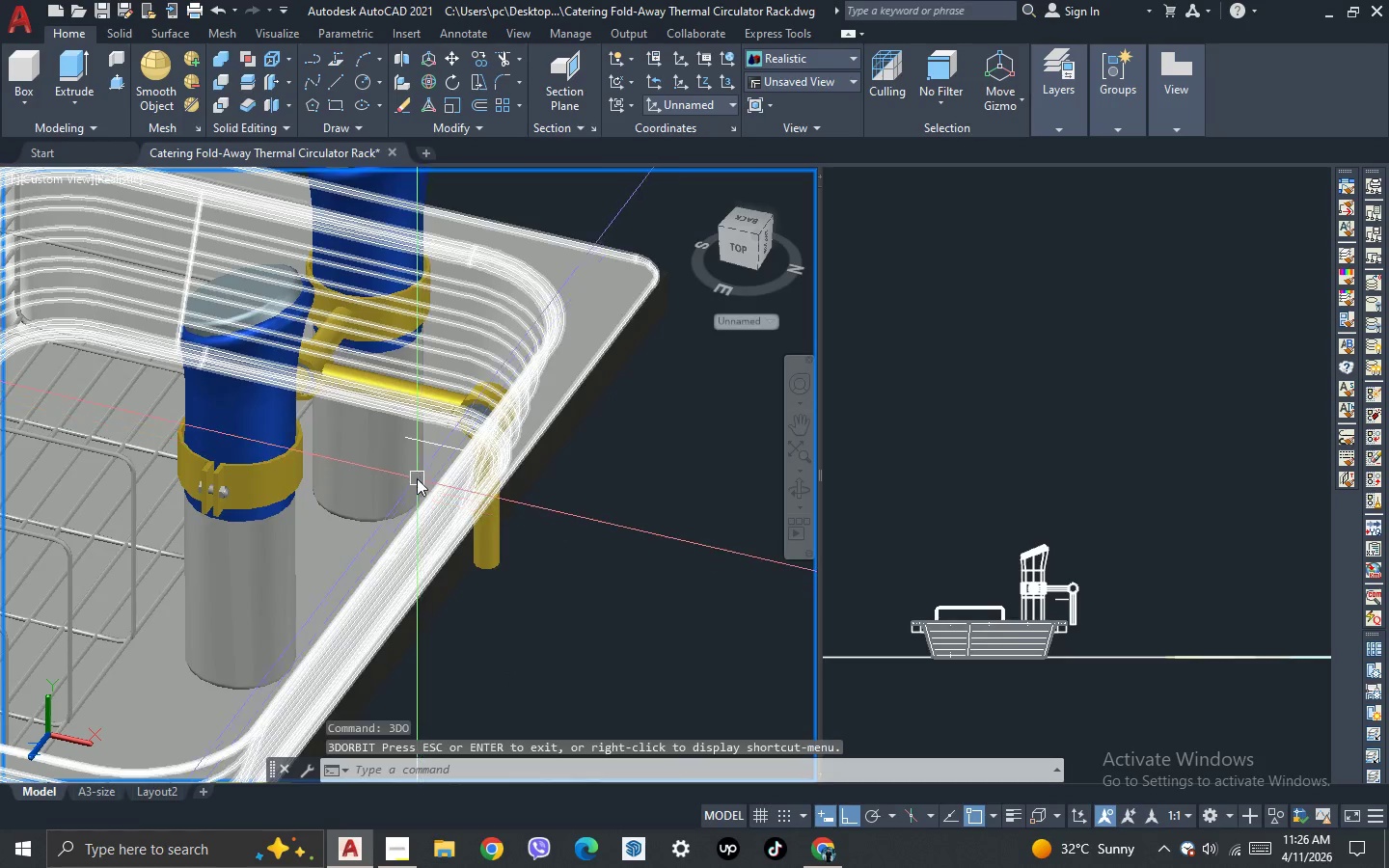 
scroll: coordinate [417, 478], scroll_direction: up, amount: 1.0
 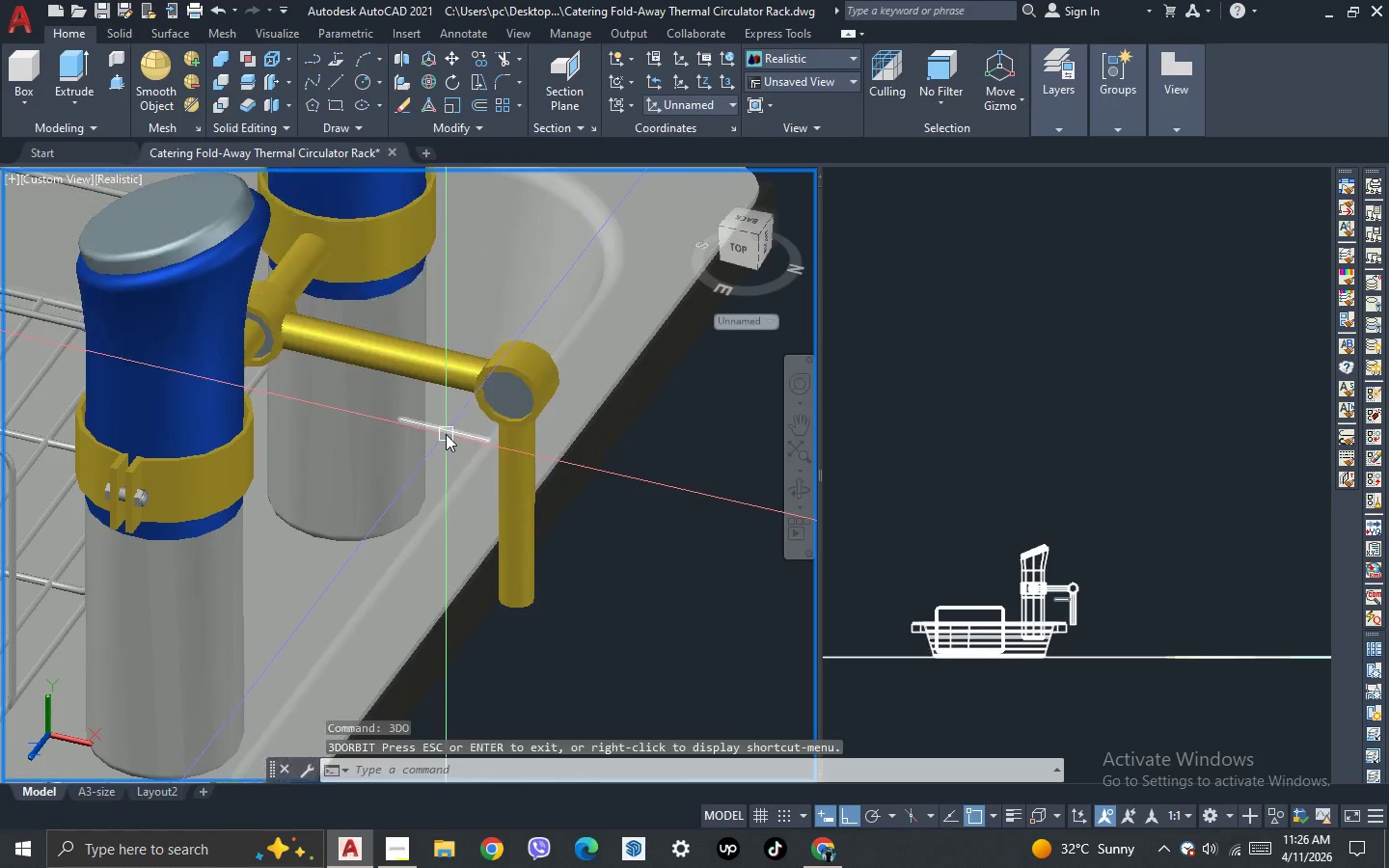 
left_click([449, 430])
 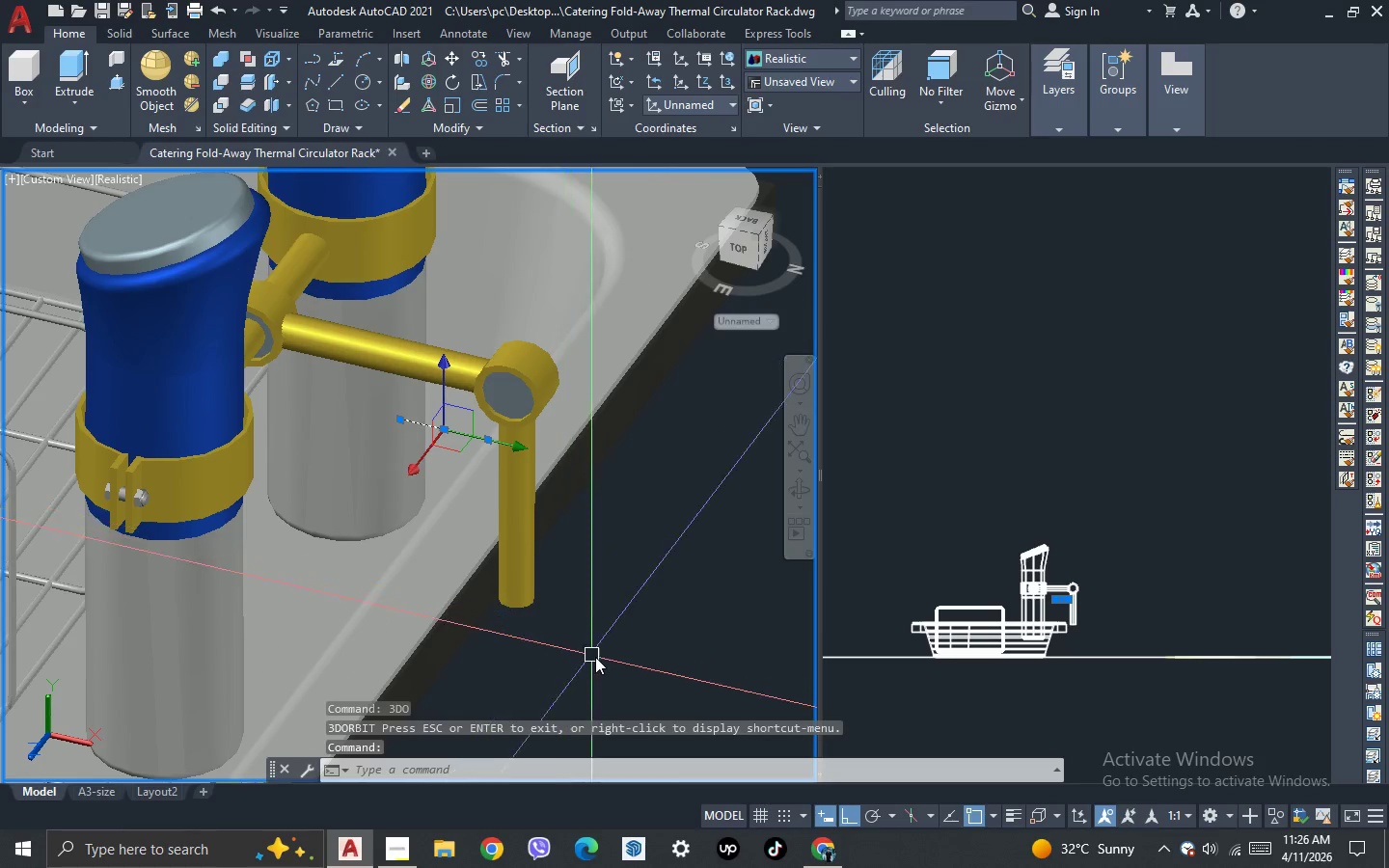 
key(Delete)
 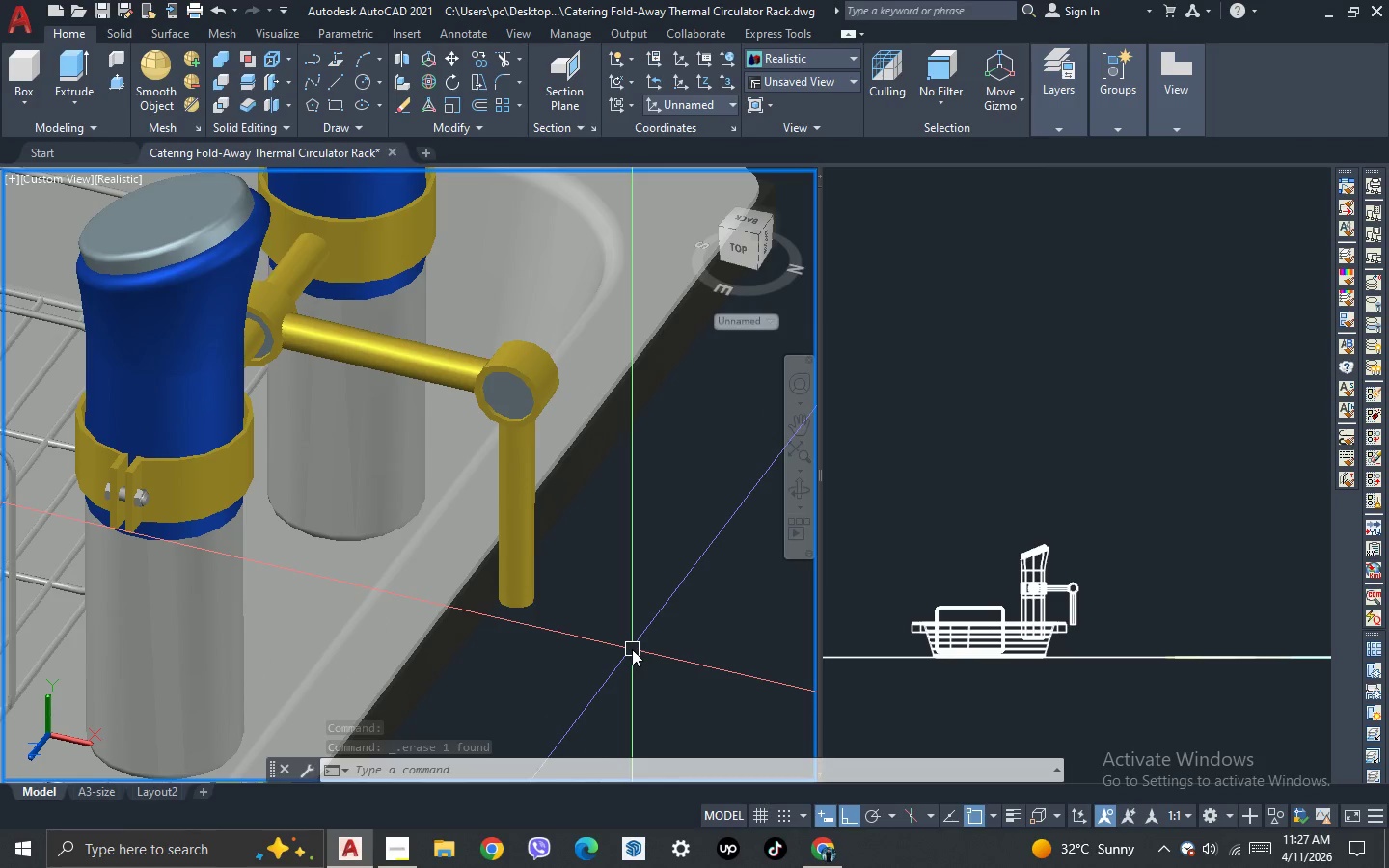 
key(3)
 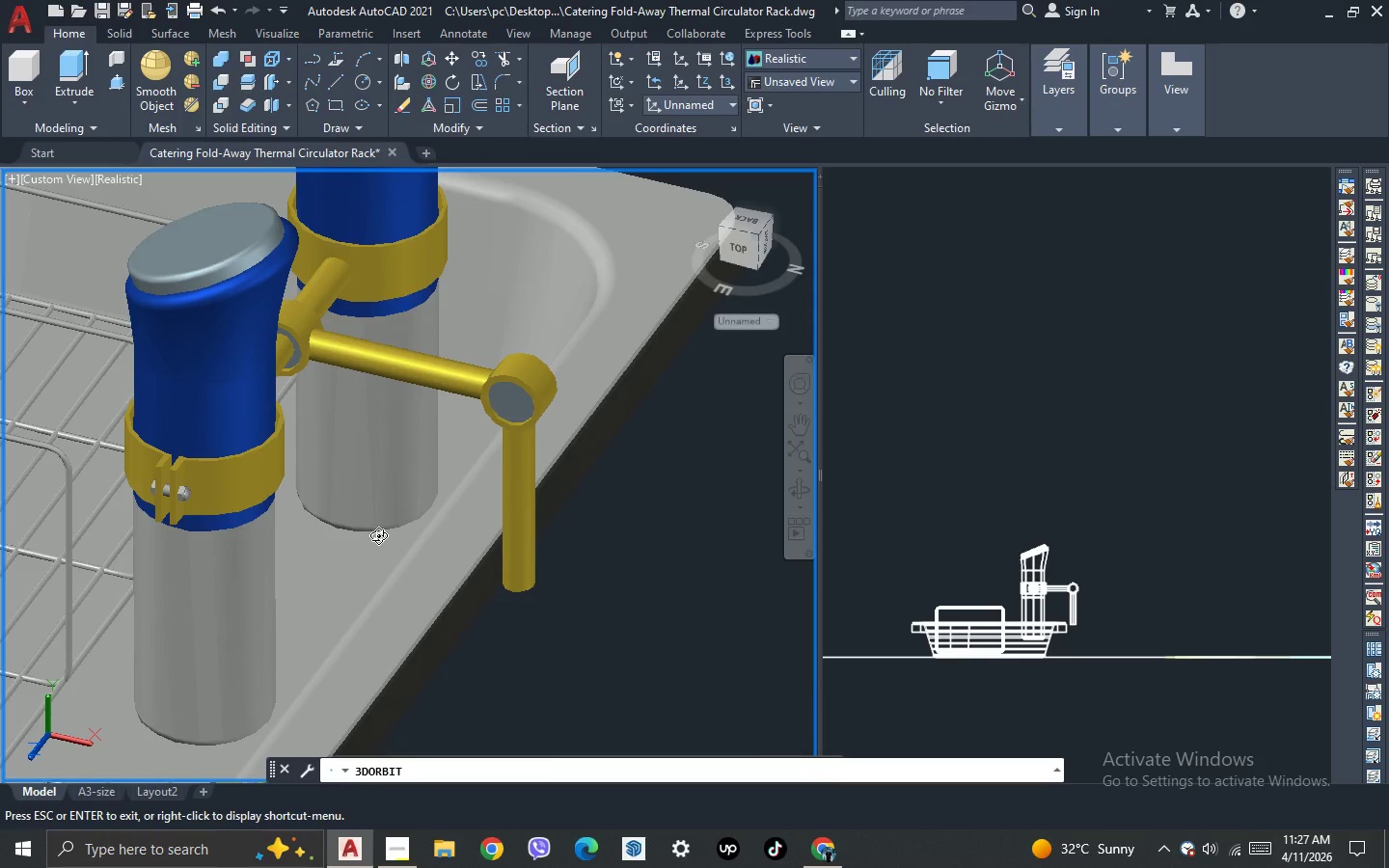 
scroll: coordinate [570, 549], scroll_direction: none, amount: 0.0
 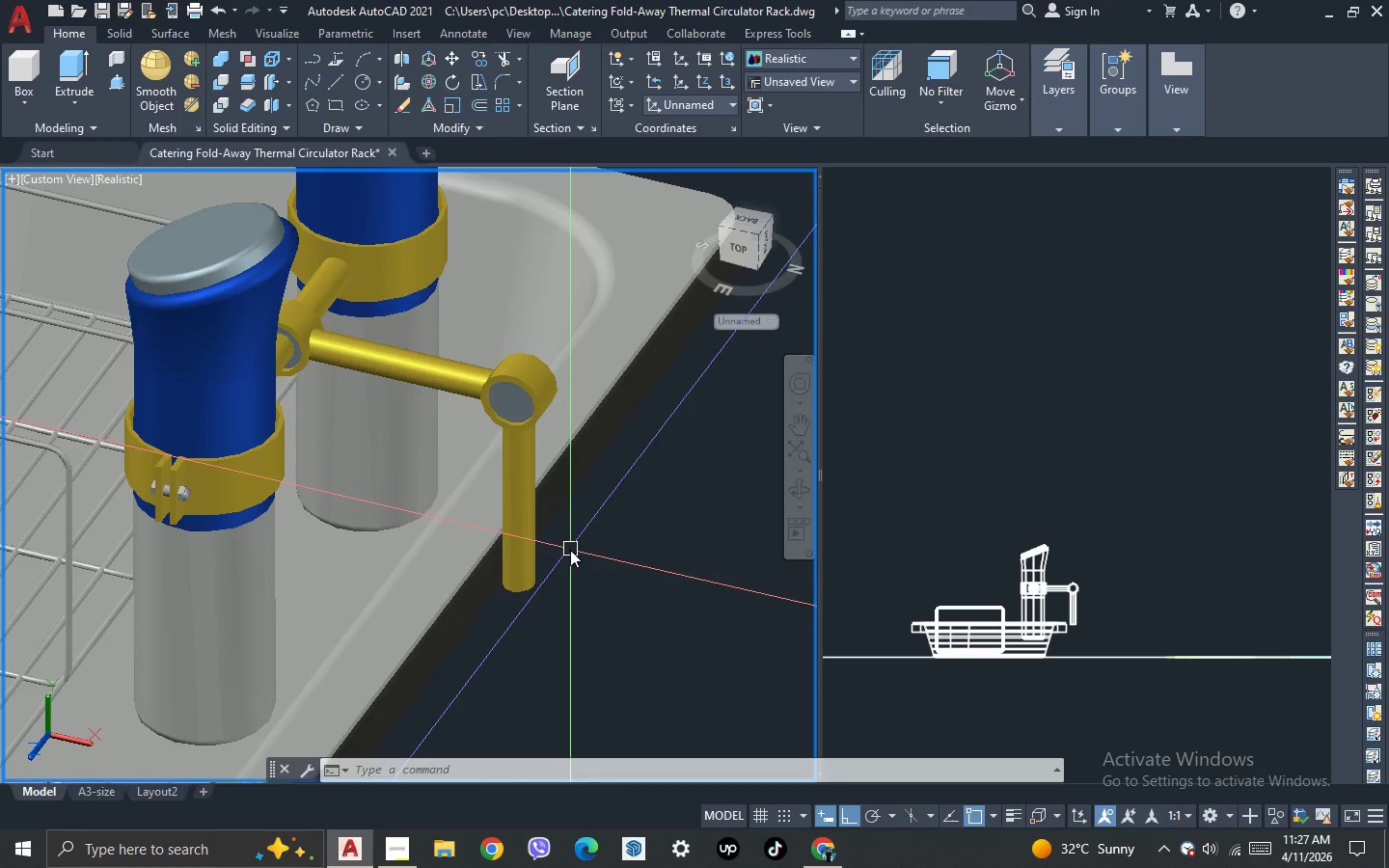 
left_click_drag(start_coordinate=[378, 541], to_coordinate=[422, 597])
 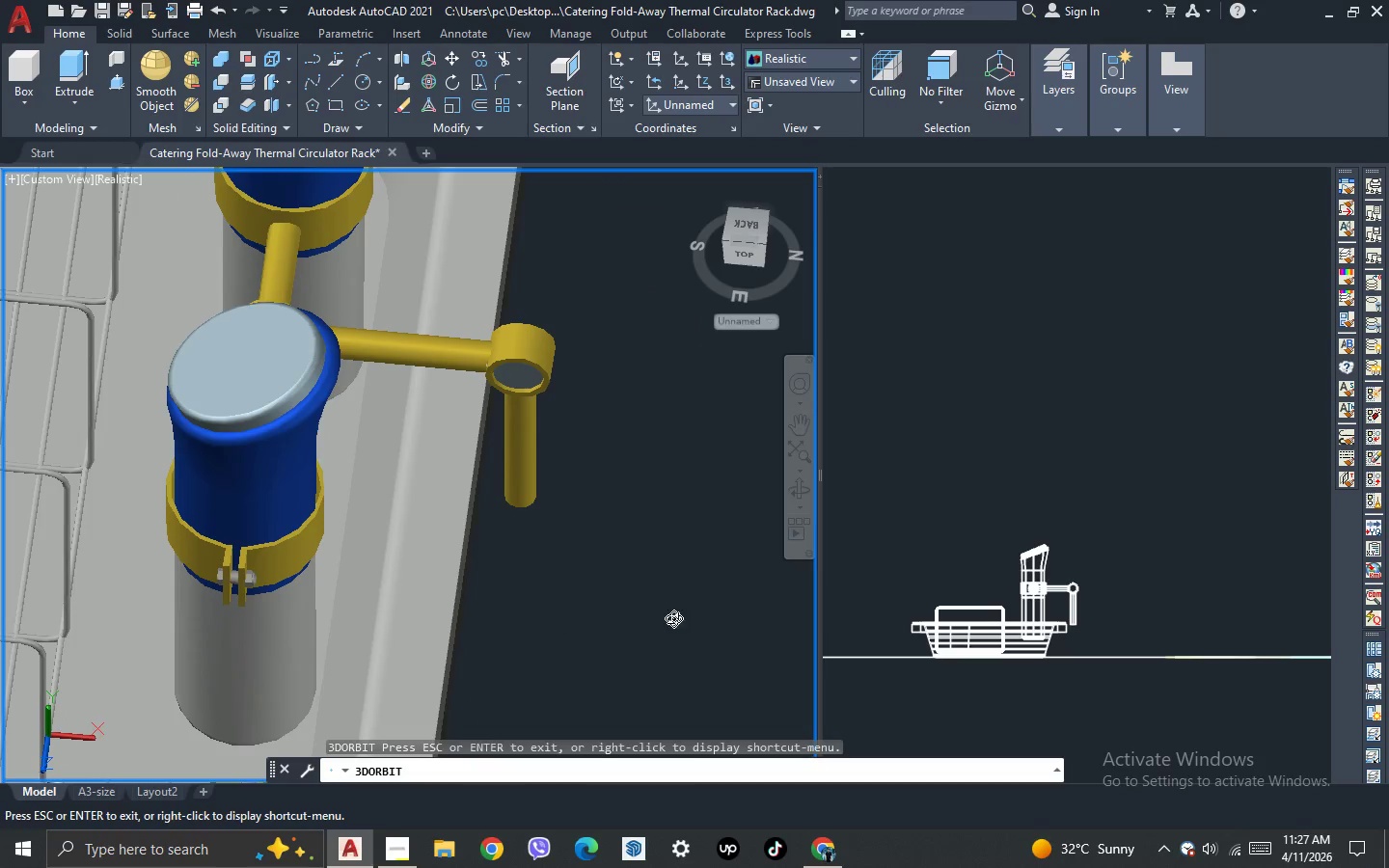 
key(Escape)
 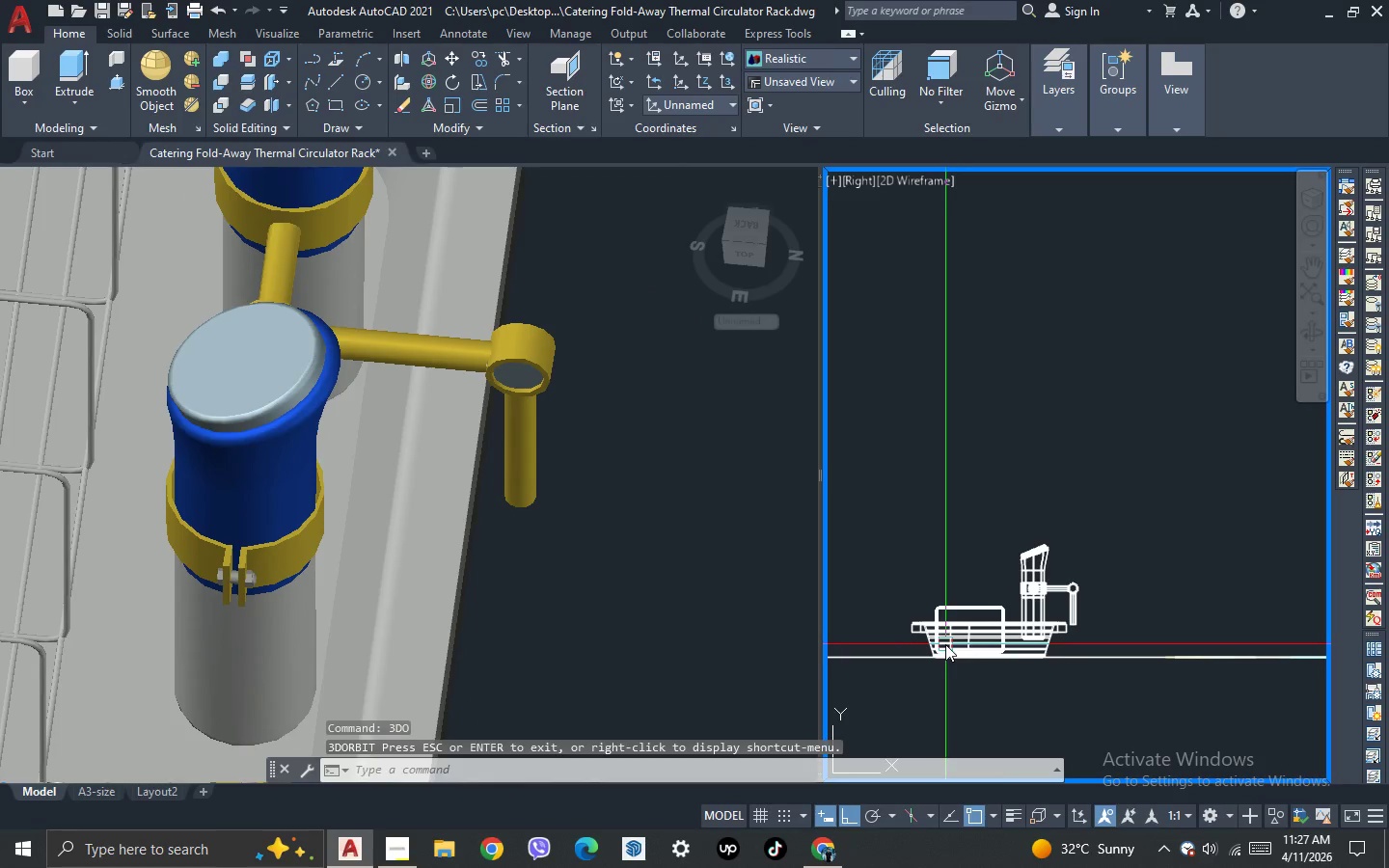 
scroll: coordinate [1025, 633], scroll_direction: up, amount: 3.0
 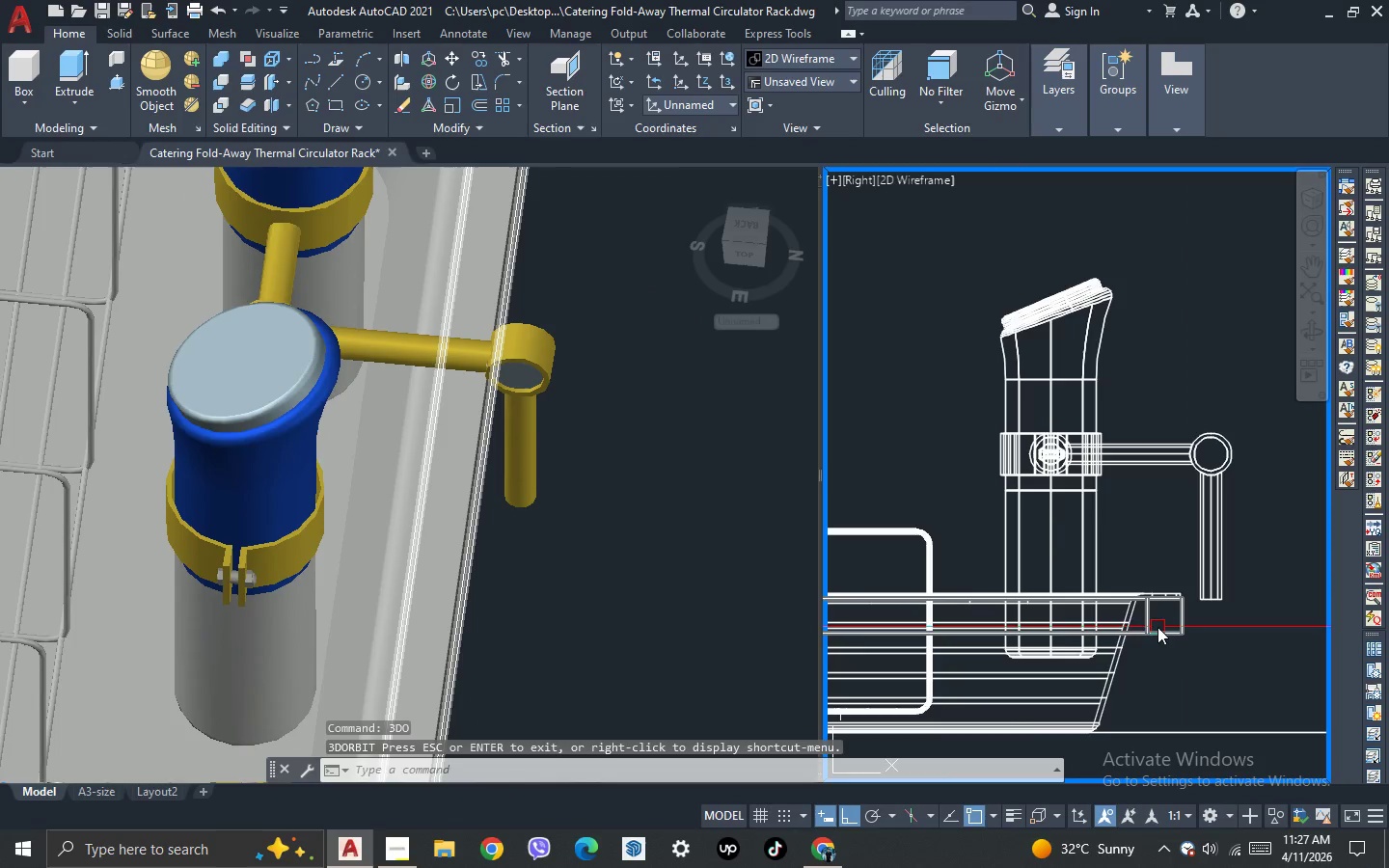 
scroll: coordinate [1135, 641], scroll_direction: none, amount: 0.0
 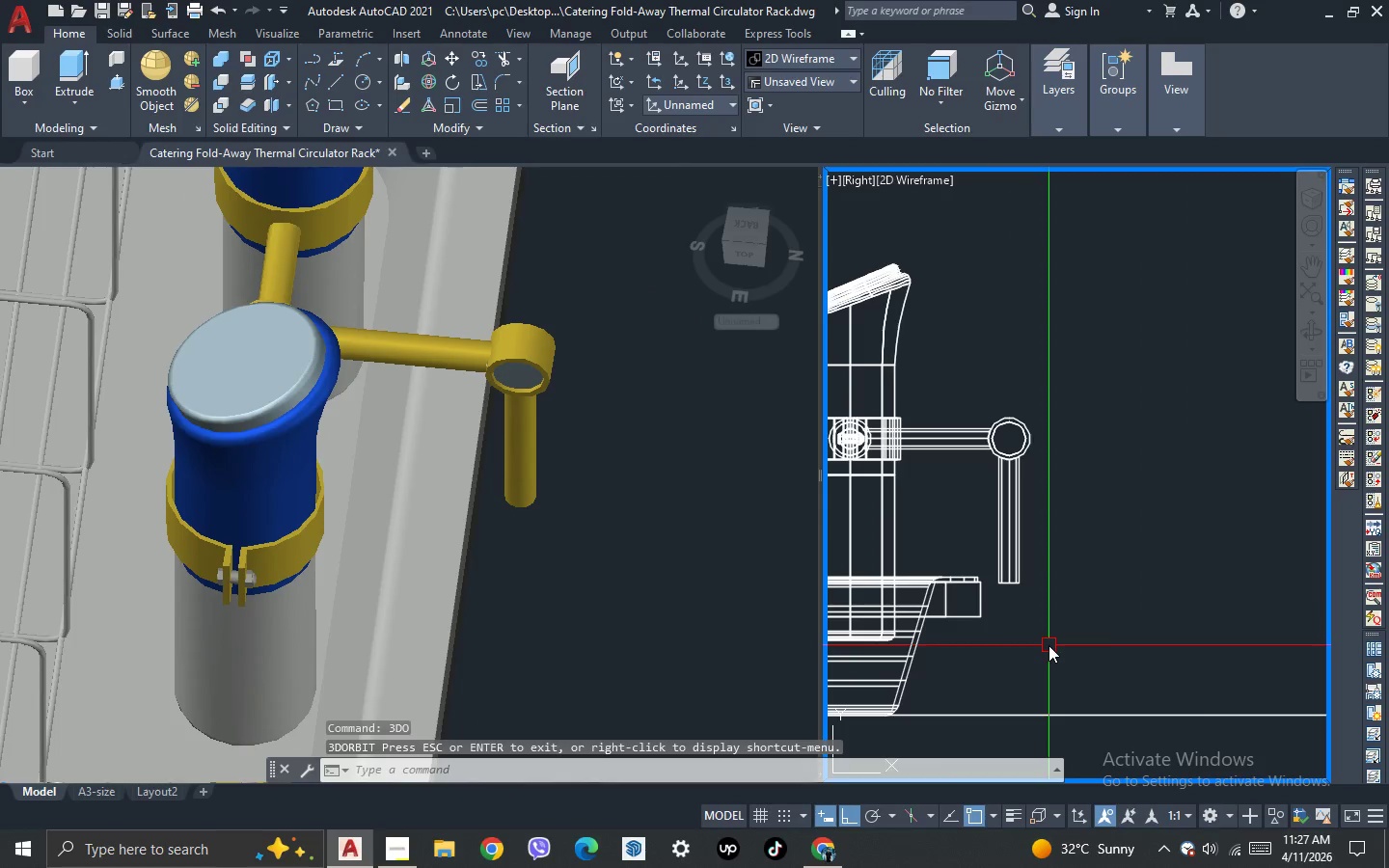 
type(3 )
key(Escape)
type(pre)
 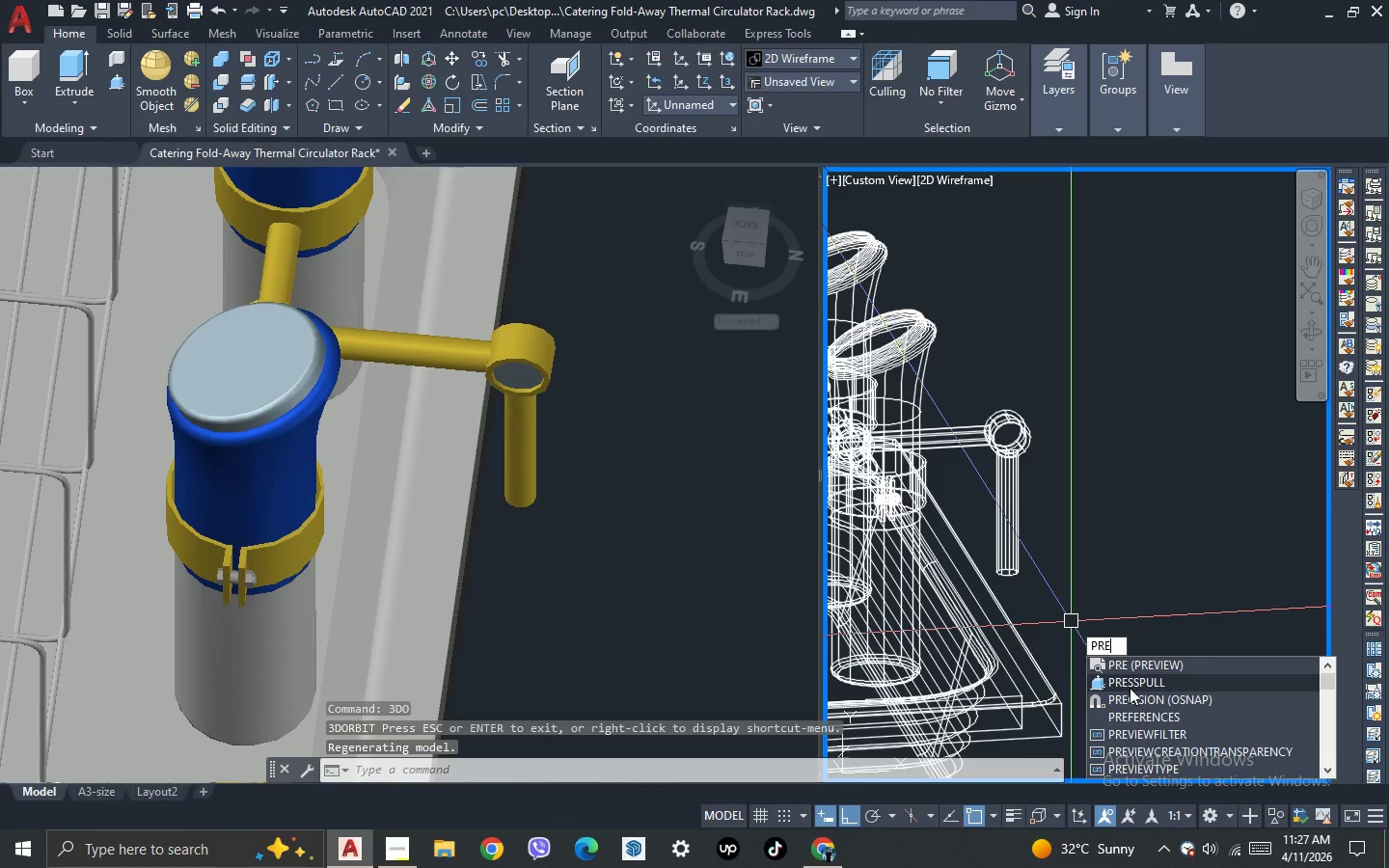 
left_click_drag(start_coordinate=[1095, 661], to_coordinate=[1071, 621])
 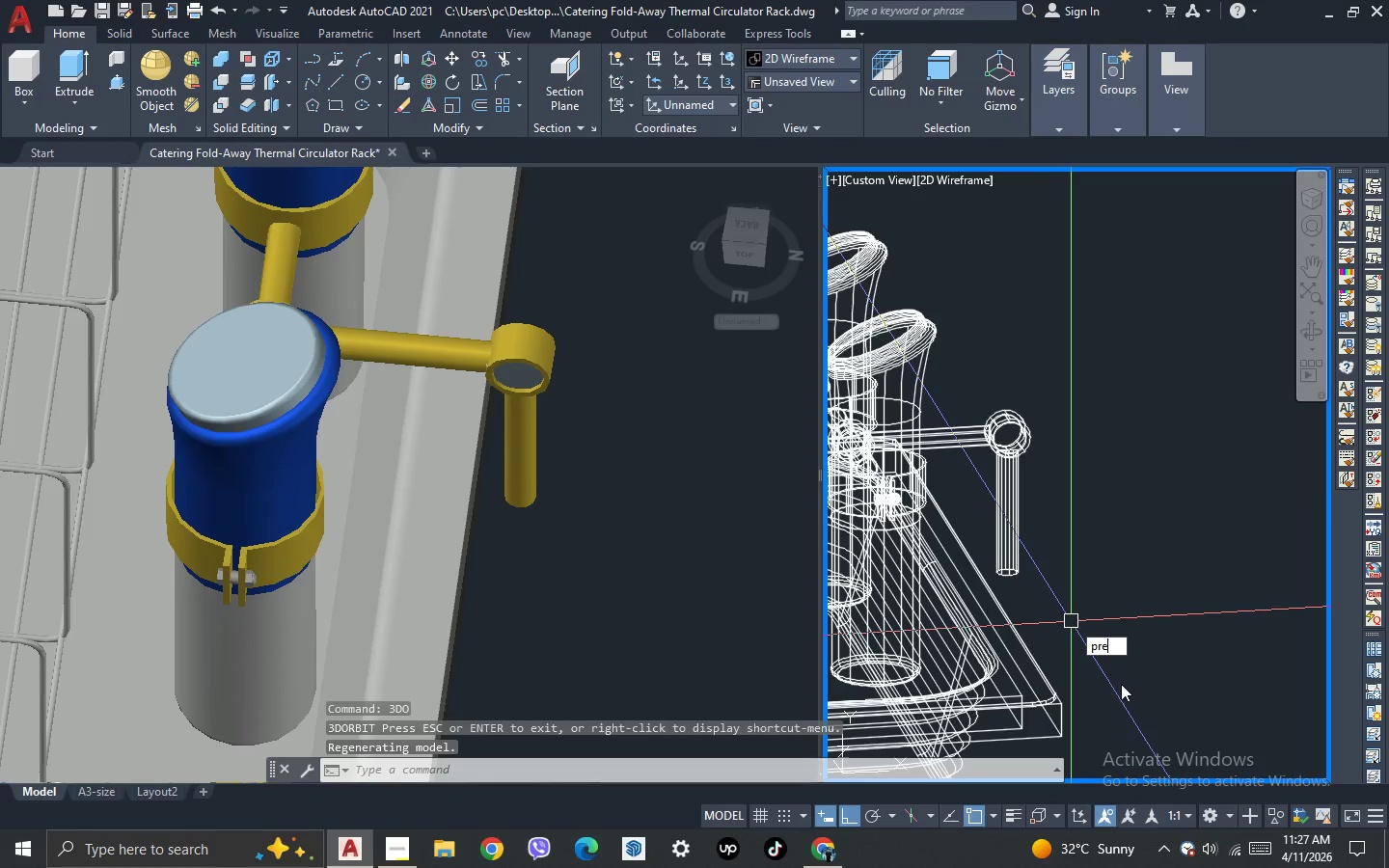 
left_click([1131, 686])
 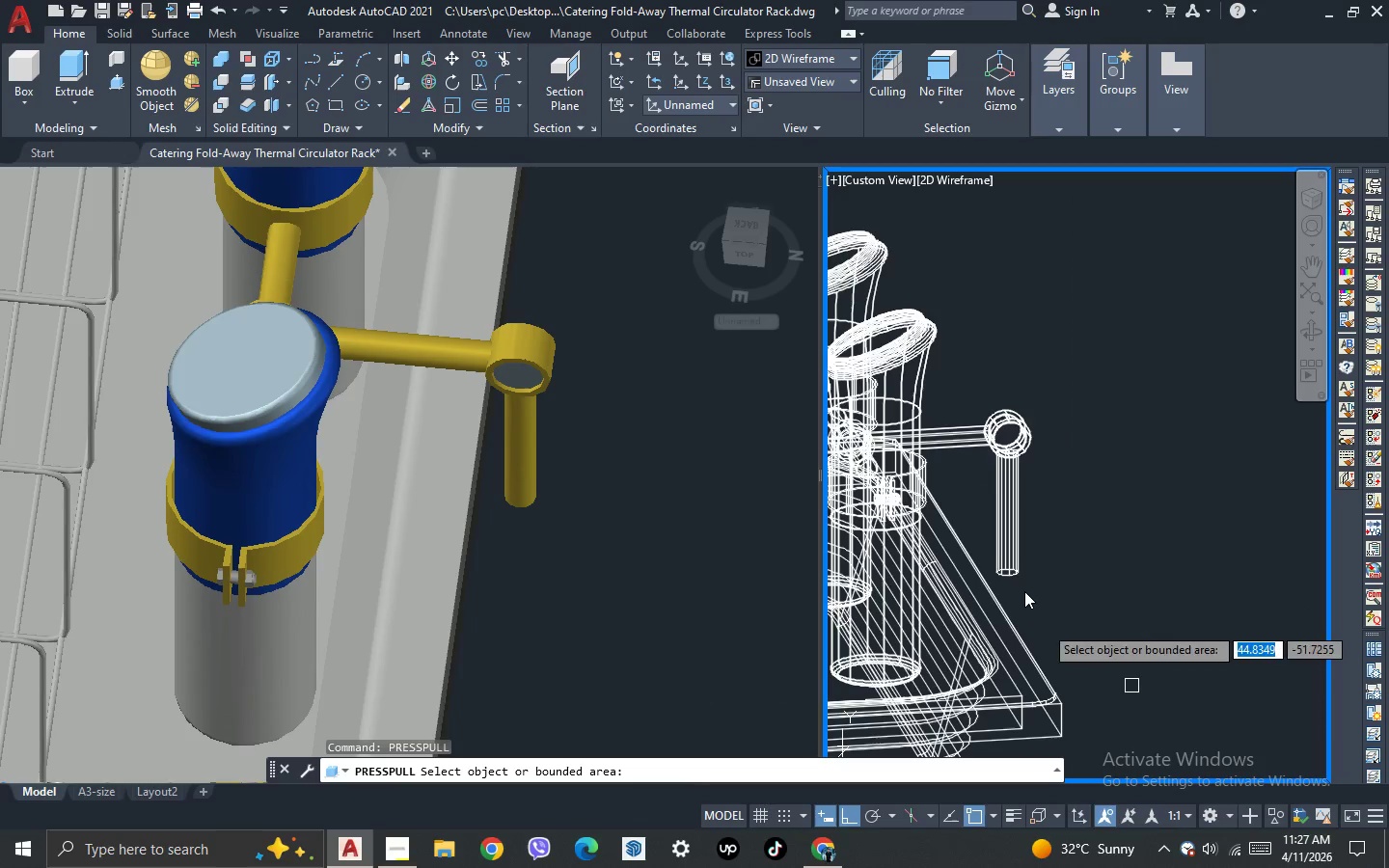 
scroll: coordinate [1019, 582], scroll_direction: up, amount: 8.0
 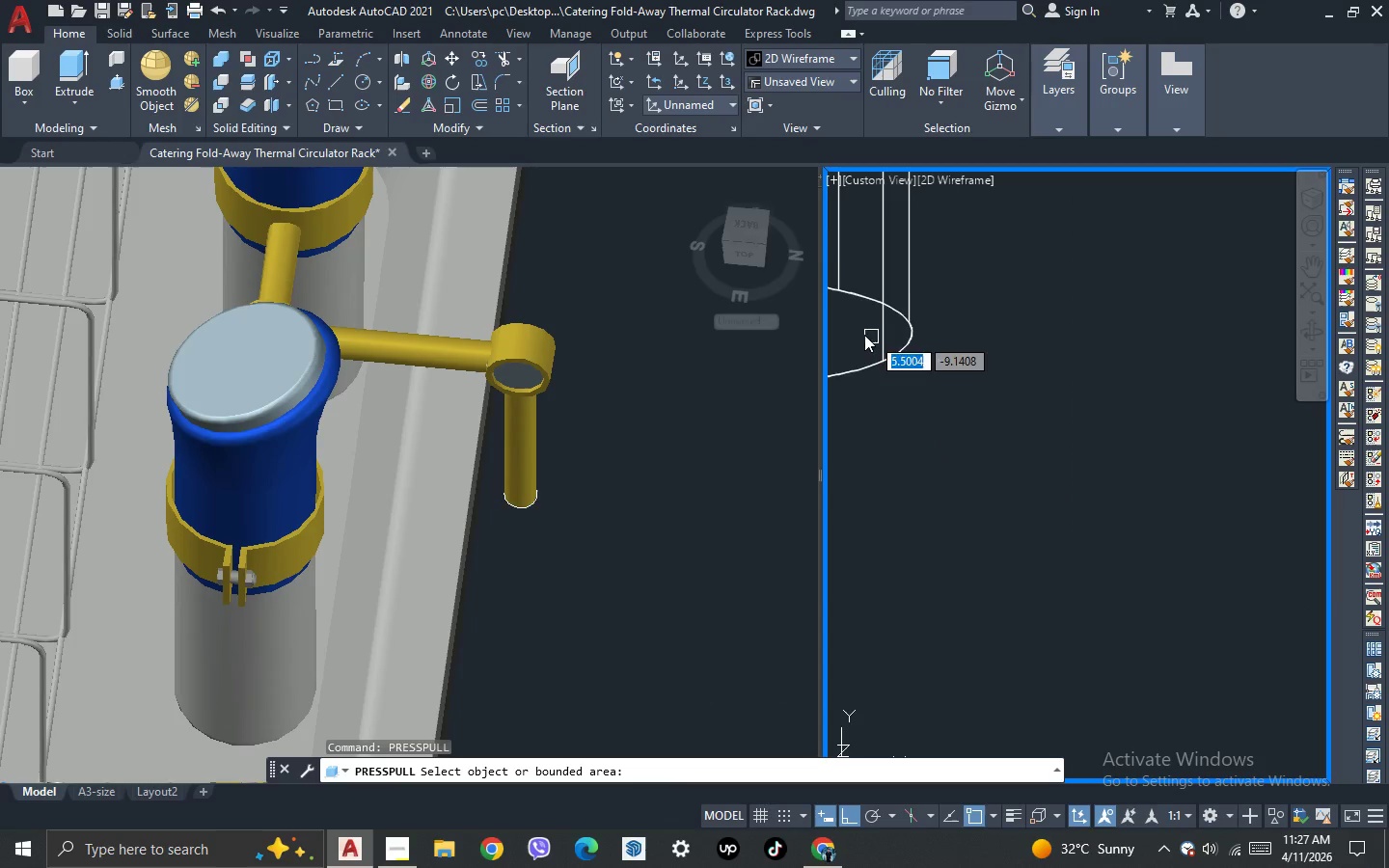 
left_click_drag(start_coordinate=[861, 335], to_coordinate=[861, 341])
 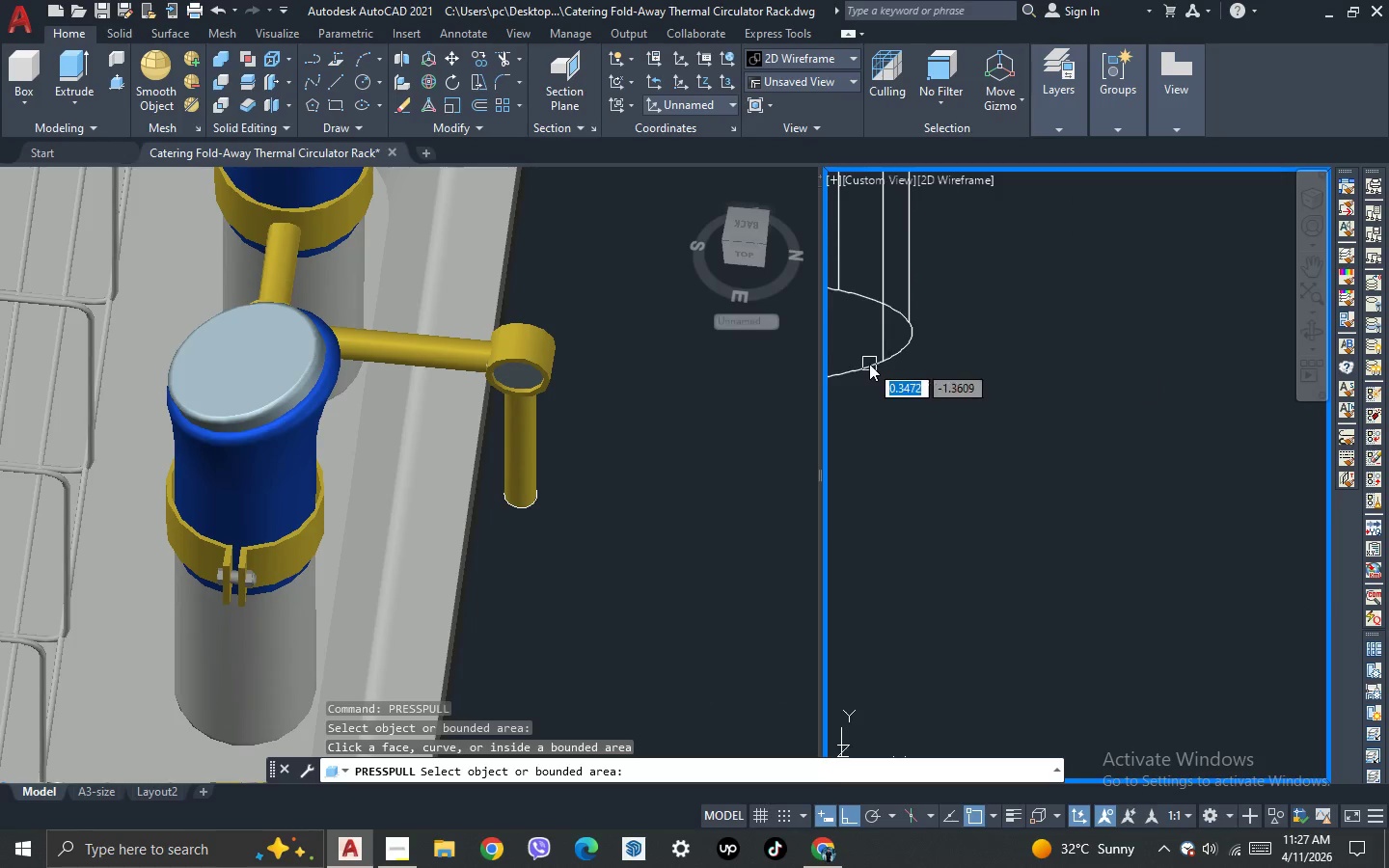 
scroll: coordinate [877, 409], scroll_direction: down, amount: 5.0
 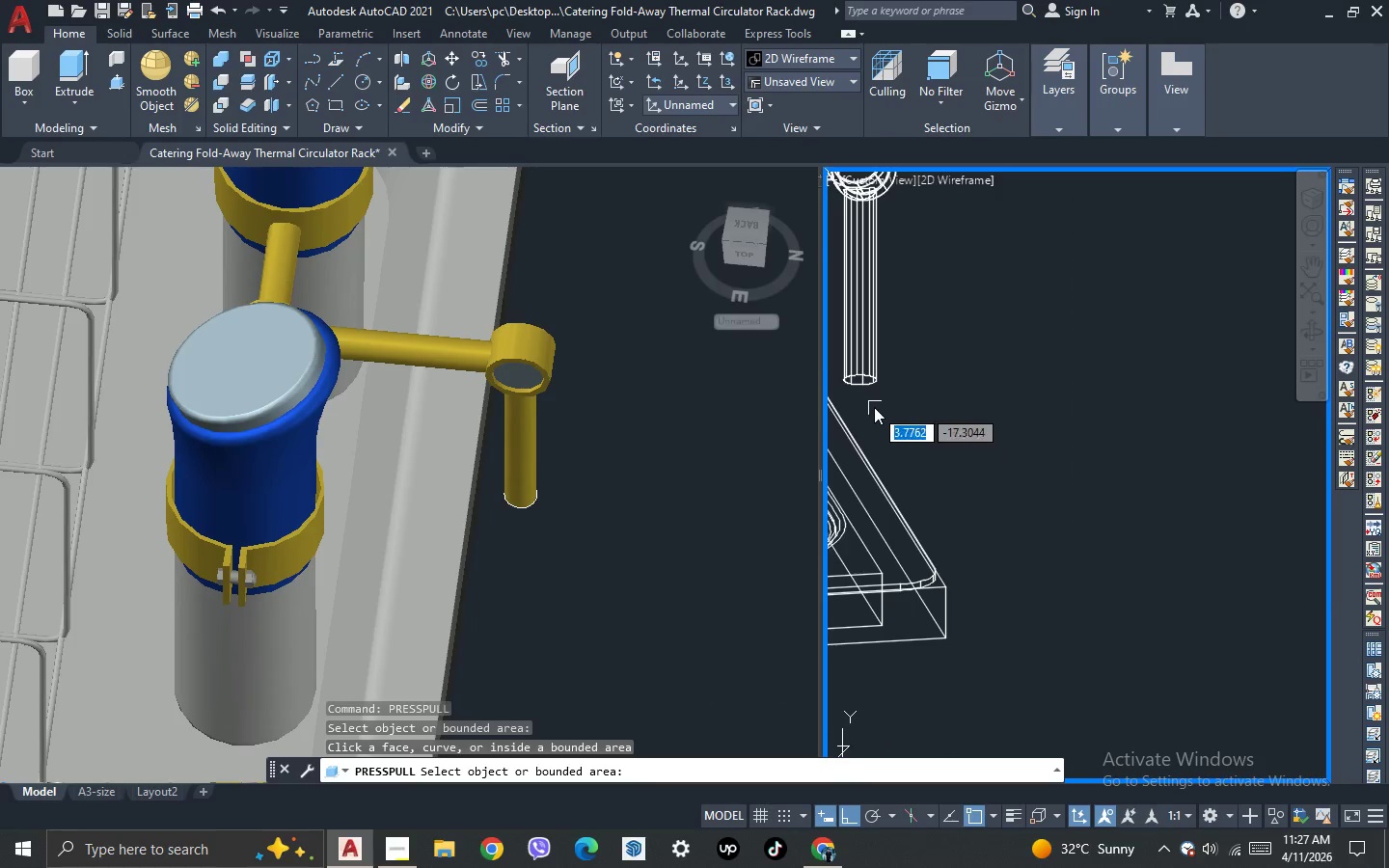 
scroll: coordinate [873, 406], scroll_direction: up, amount: 2.0
 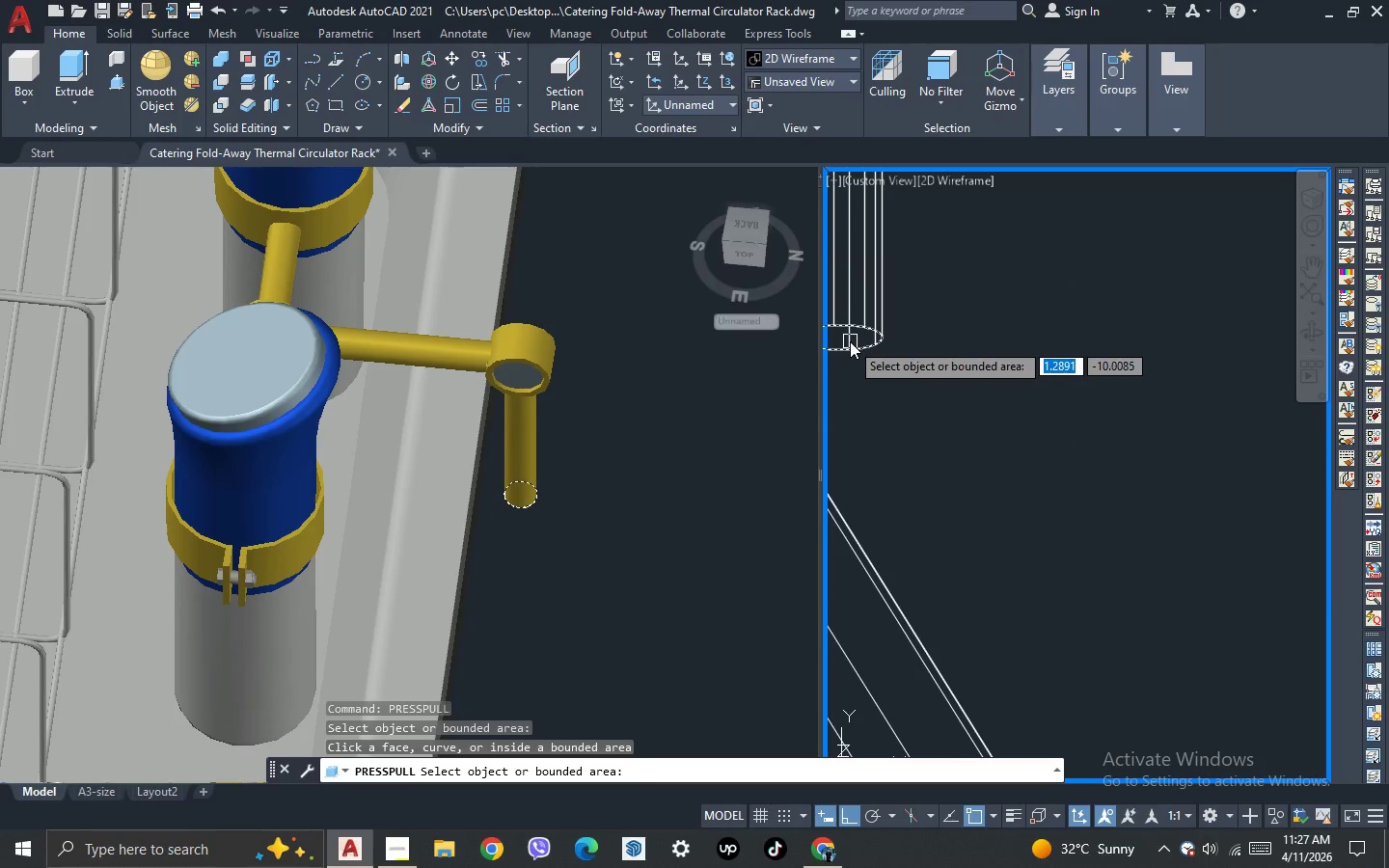 
left_click([850, 341])
 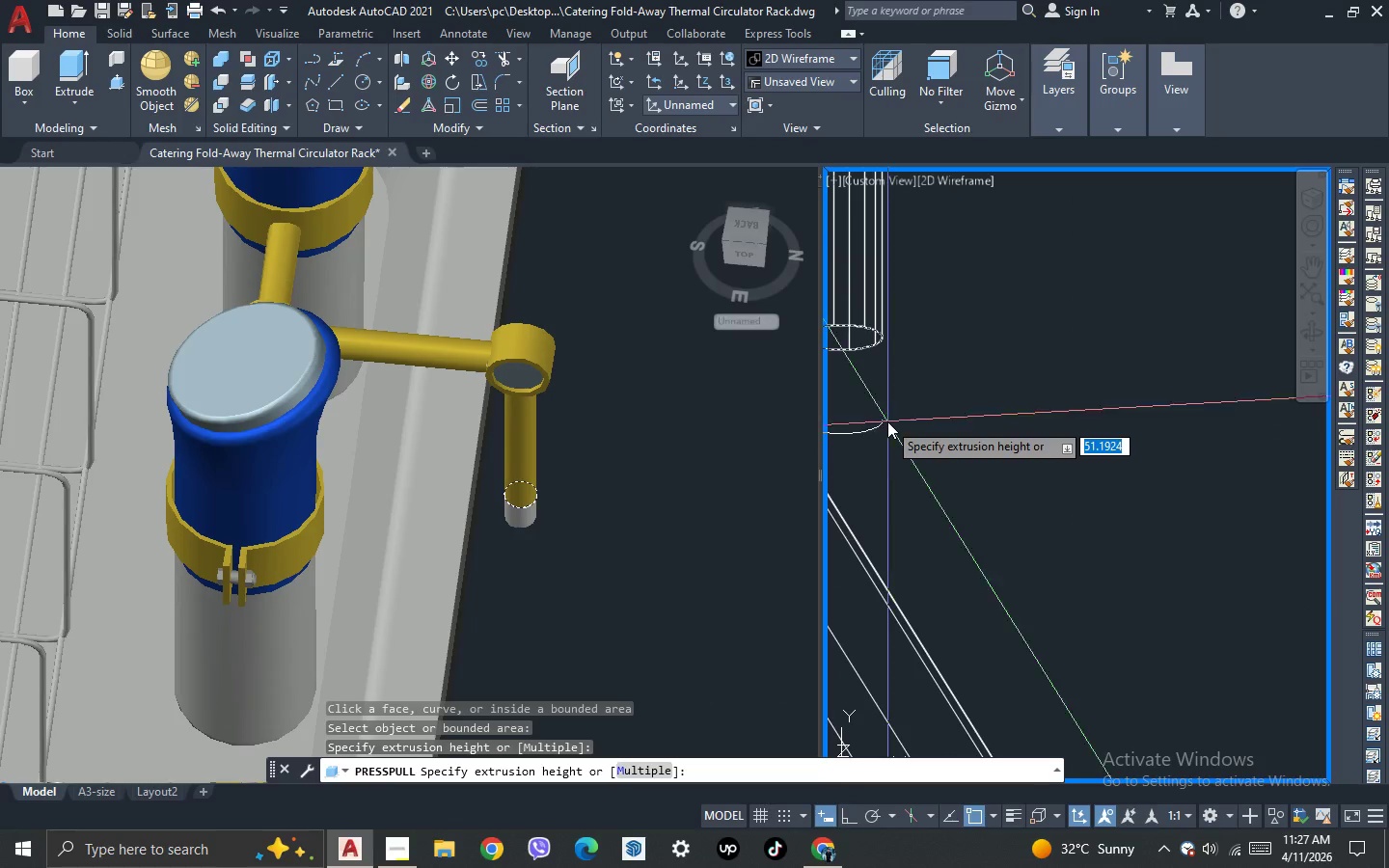 
scroll: coordinate [887, 421], scroll_direction: down, amount: 3.0
 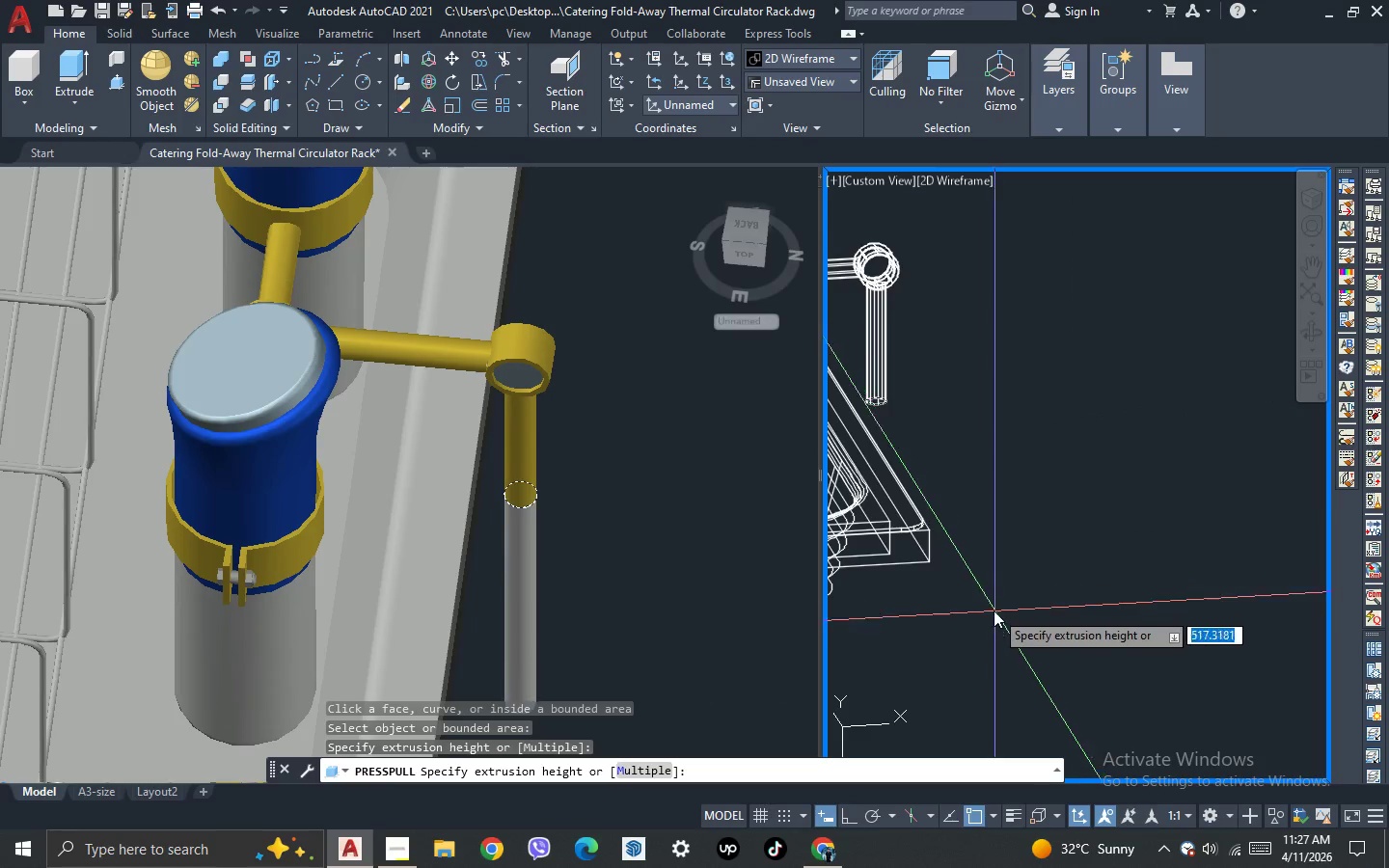 
scroll: coordinate [948, 596], scroll_direction: up, amount: 2.0
 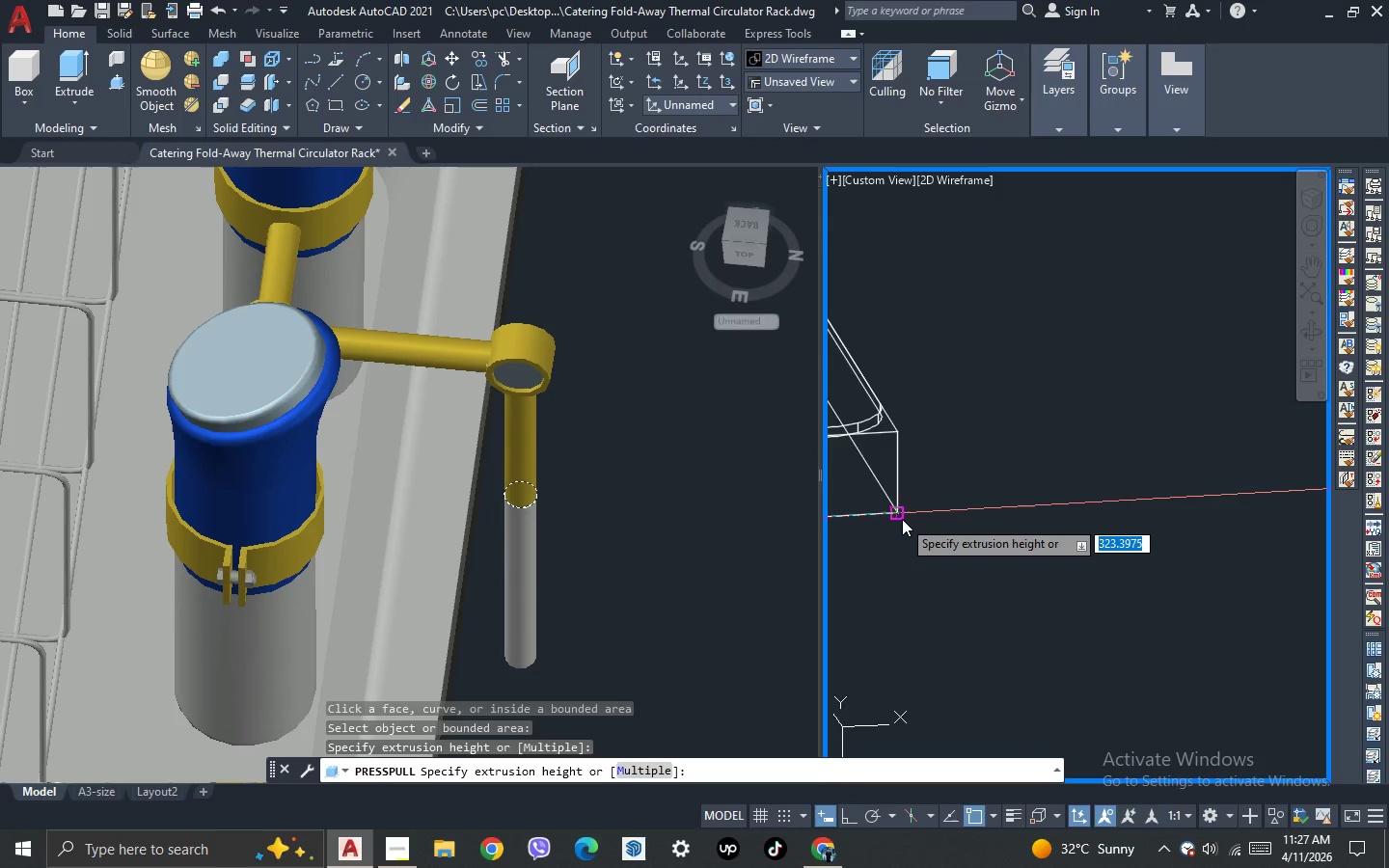 
left_click([900, 519])
 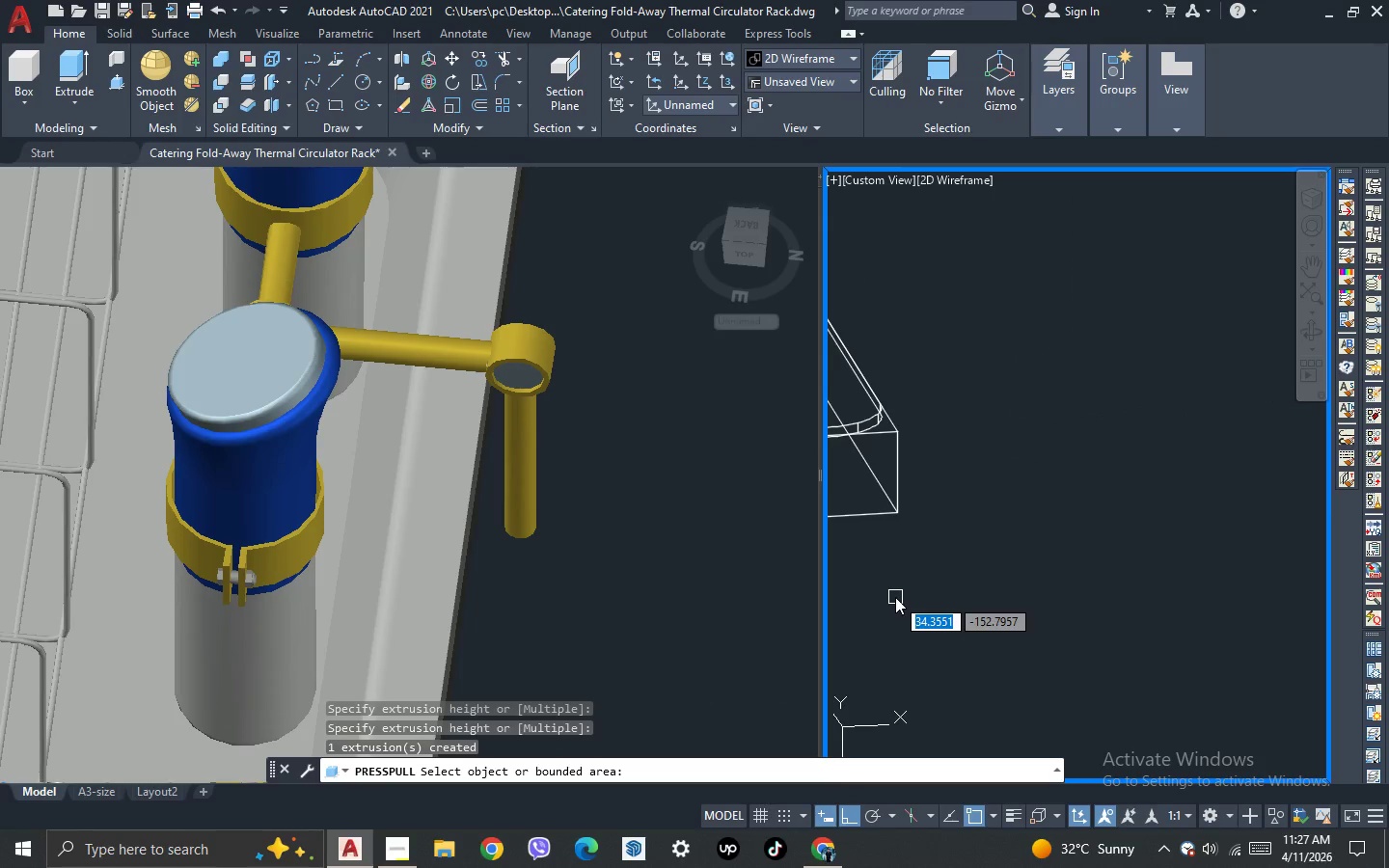 
key(Escape)
 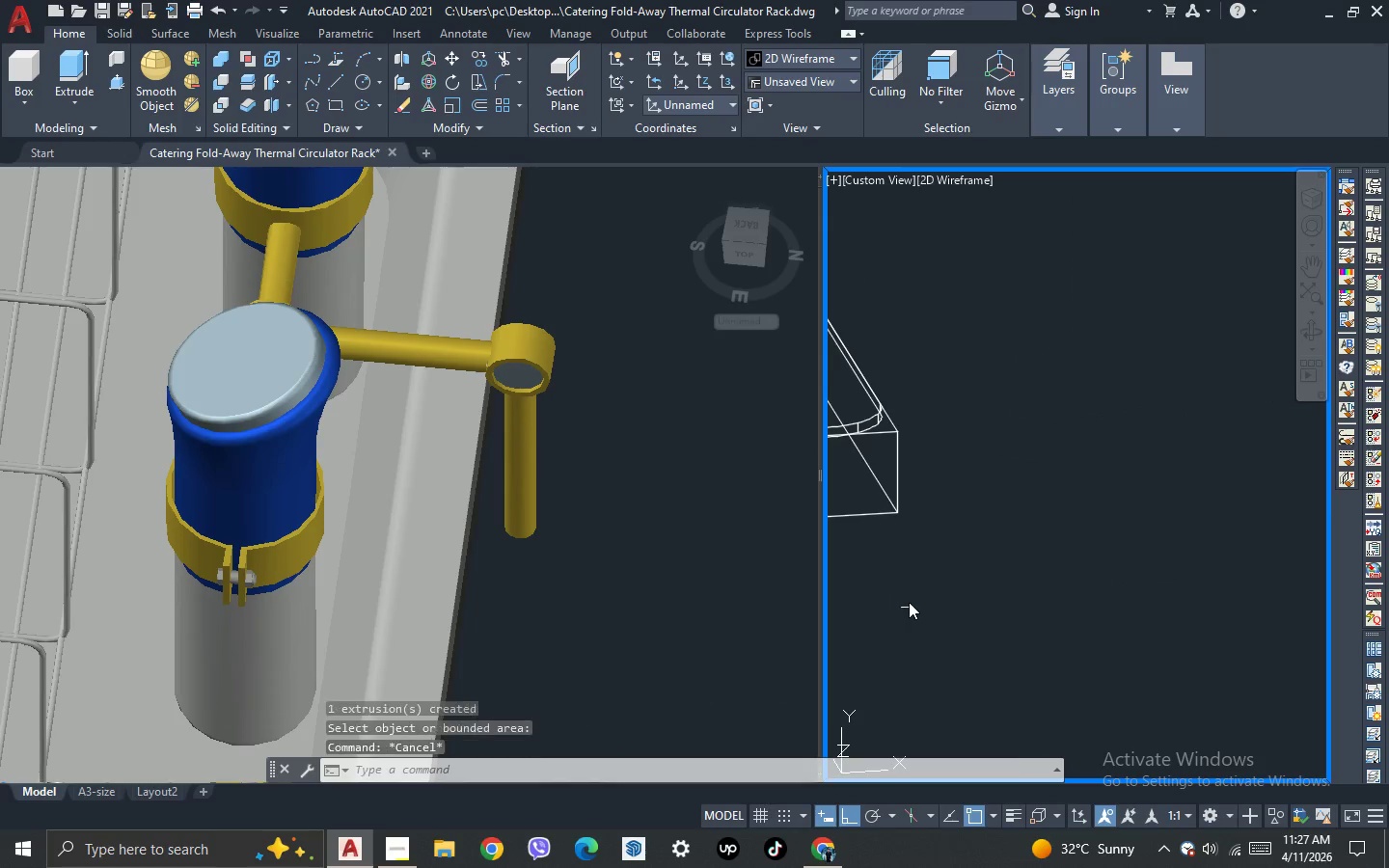 
key(Escape)
 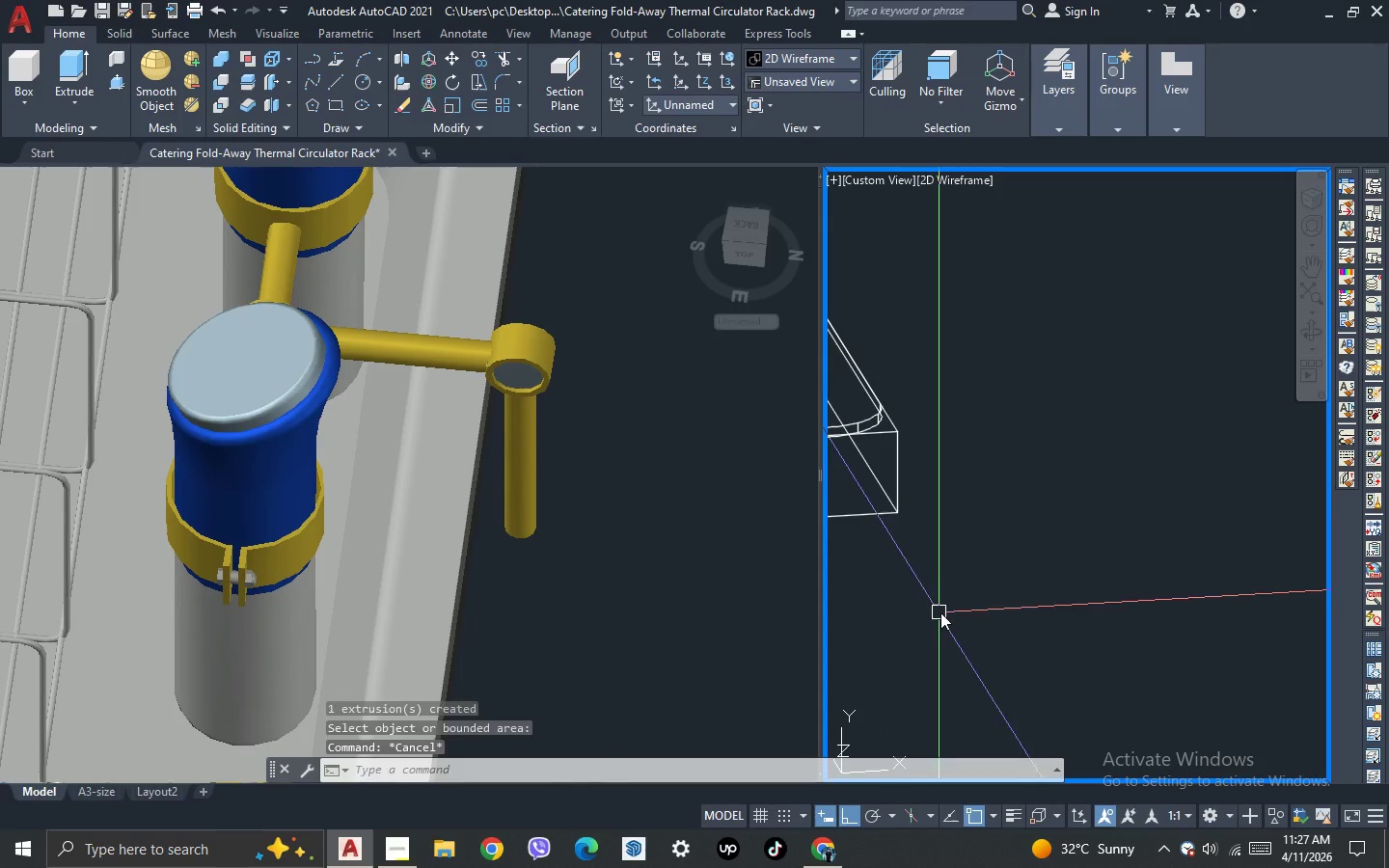 
key(Escape)
 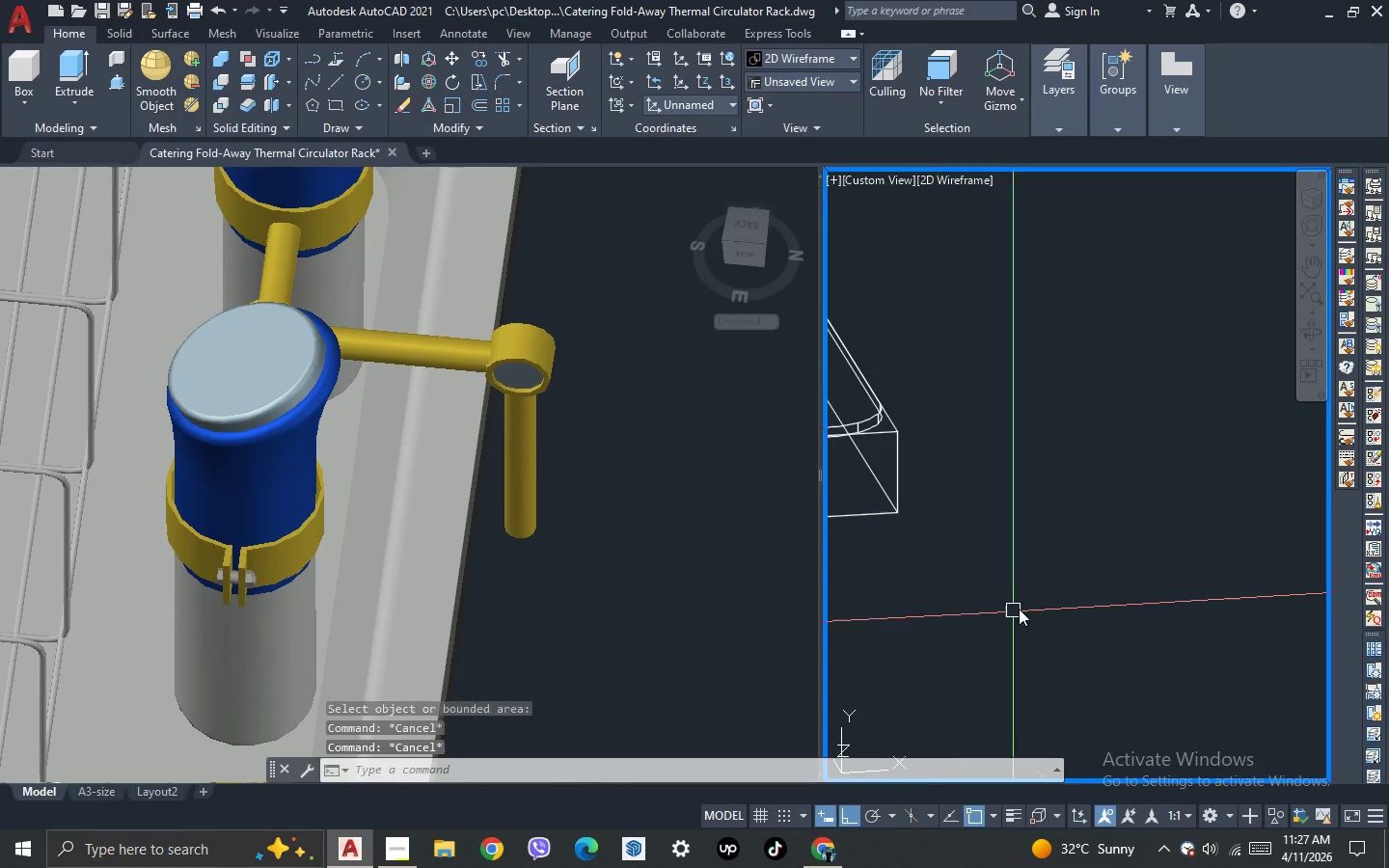 
scroll: coordinate [1047, 594], scroll_direction: down, amount: 4.0
 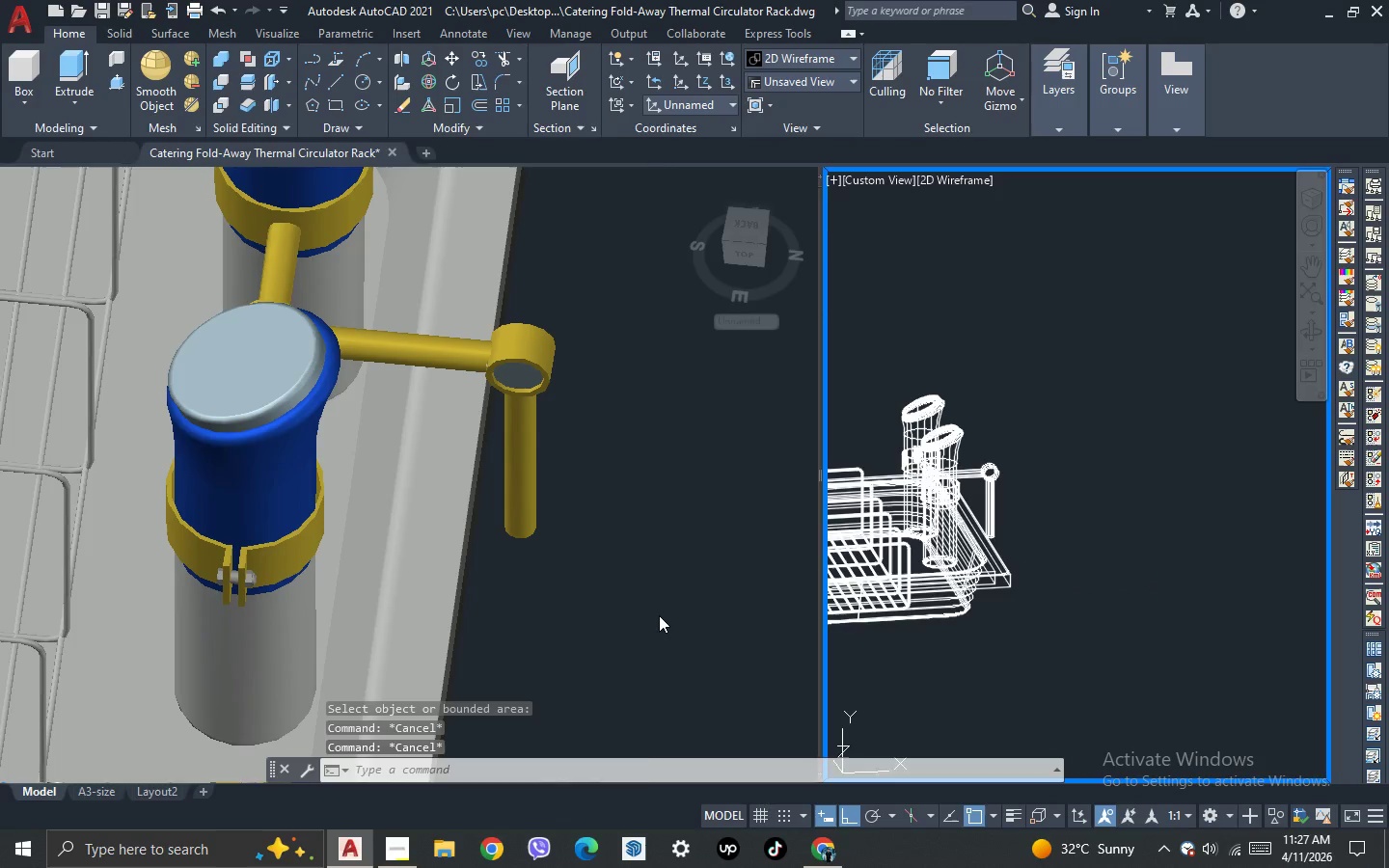 
left_click([646, 608])
 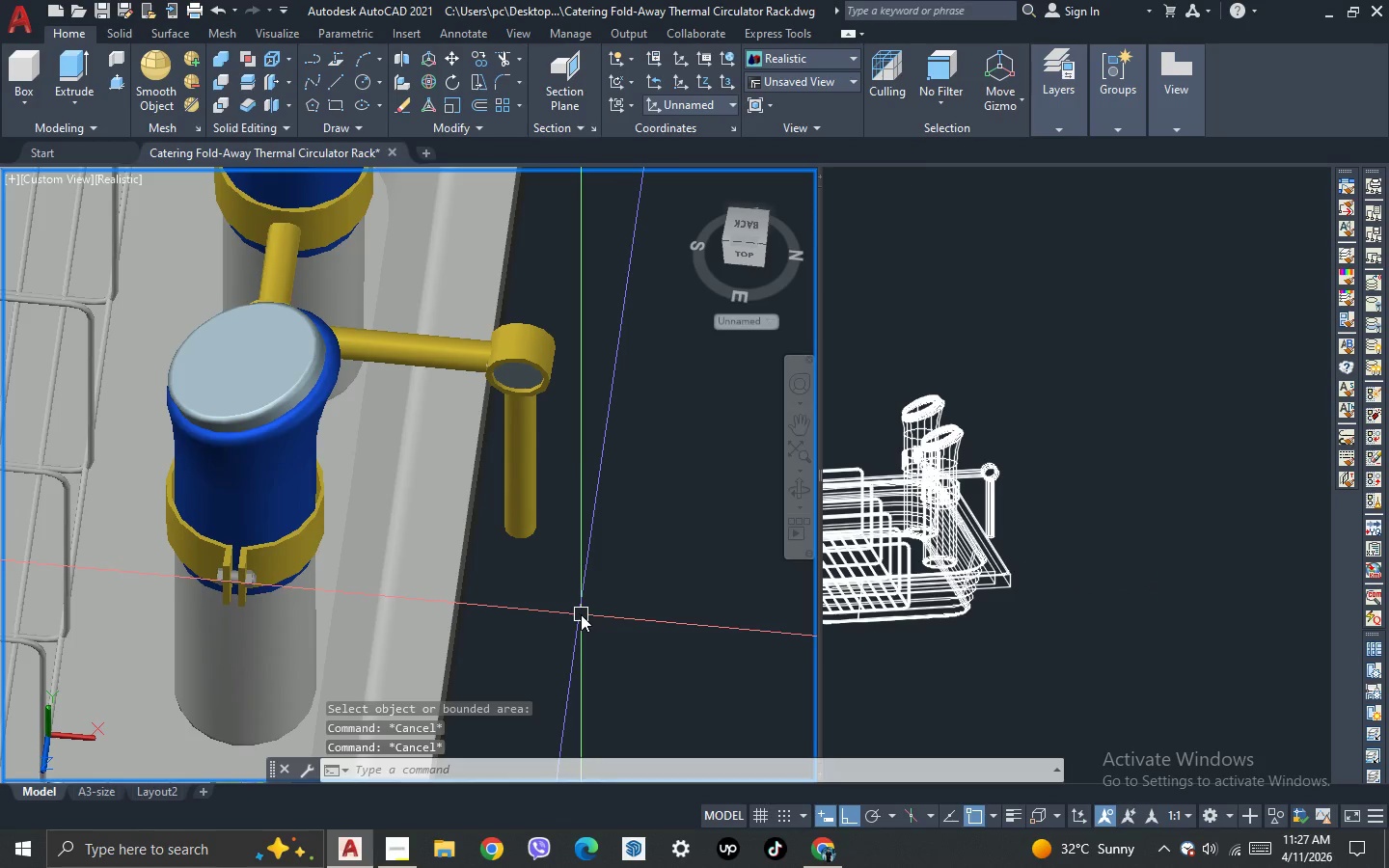 
key(3)
 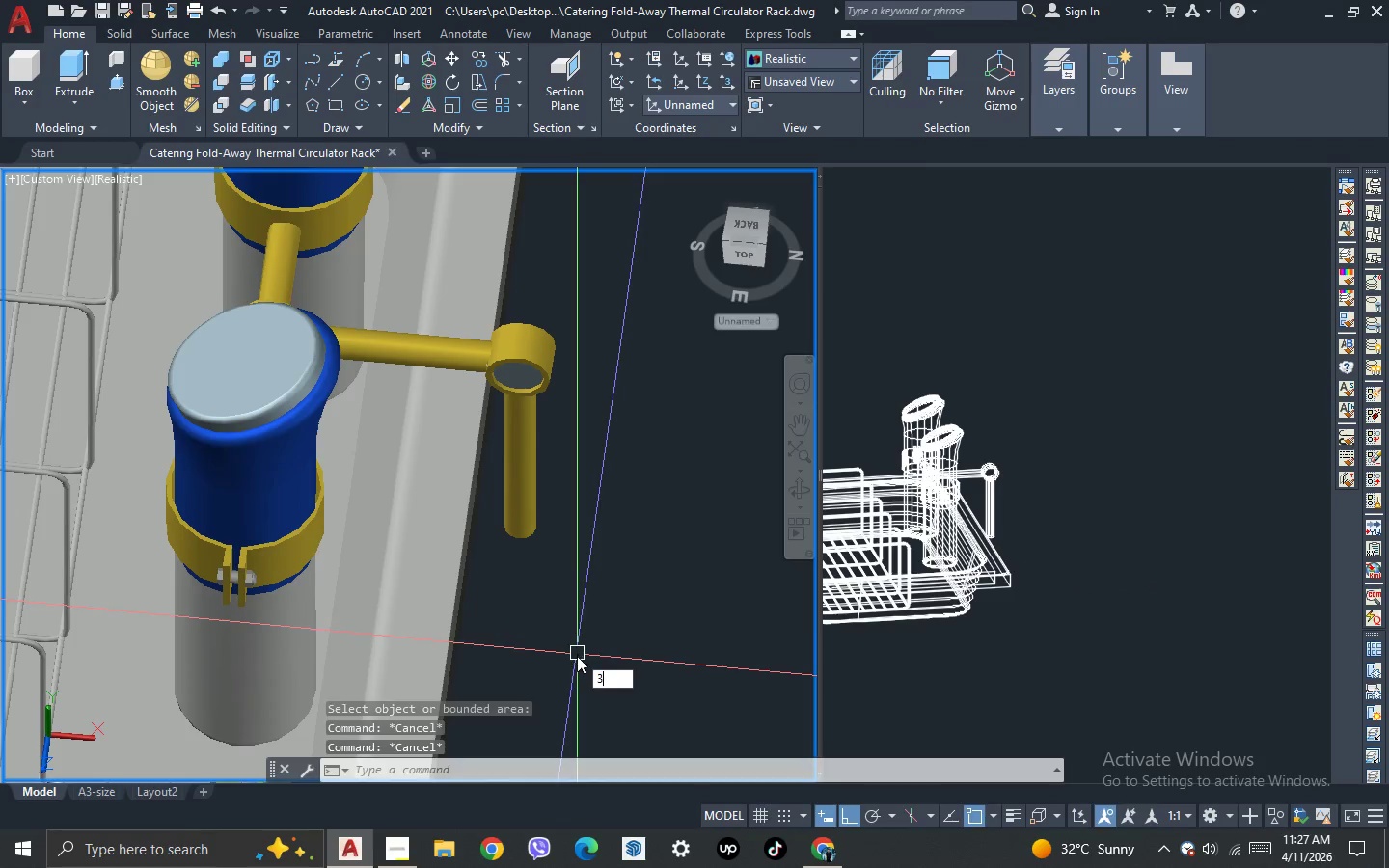 
key(Space)
 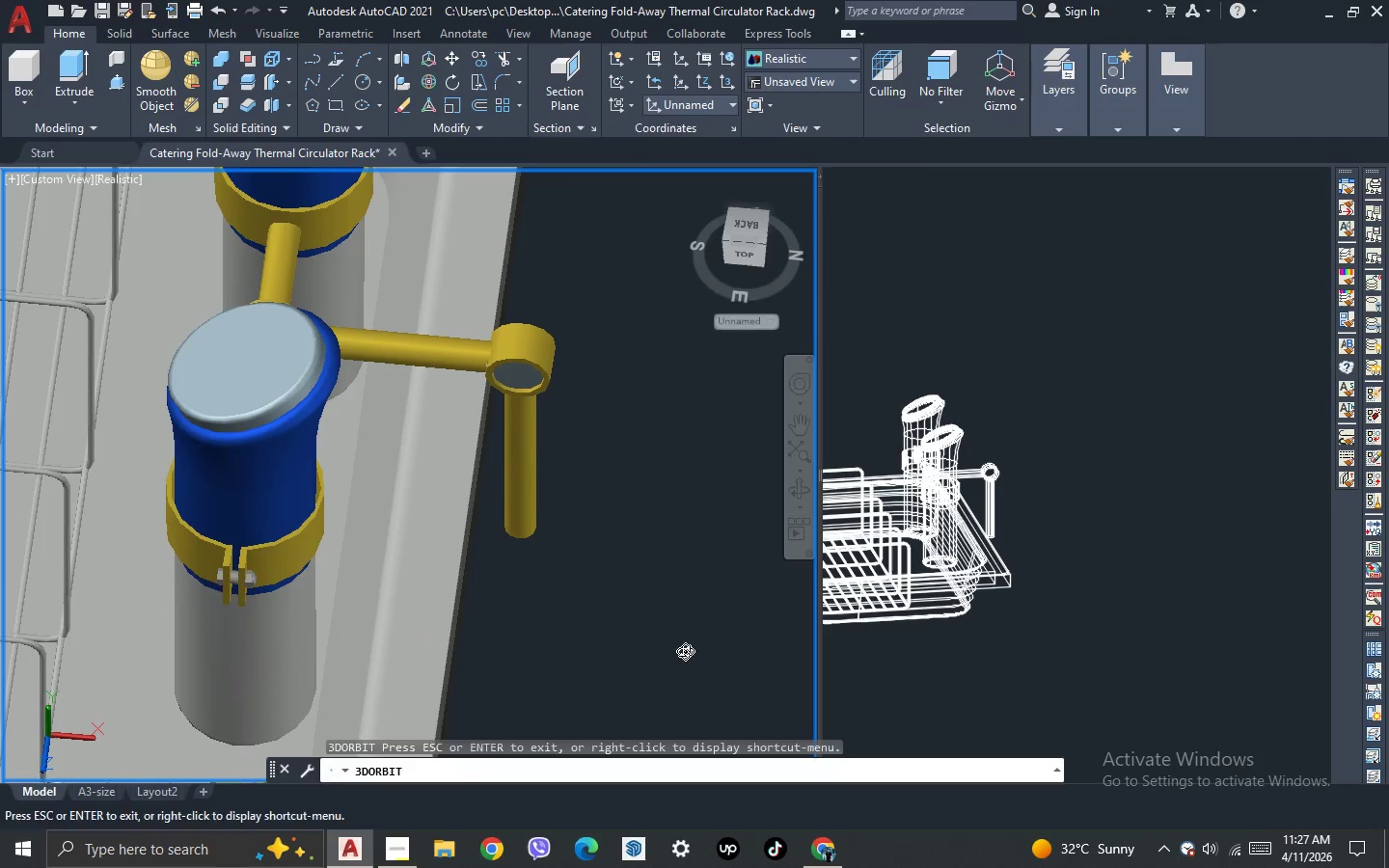 
key(Escape)
 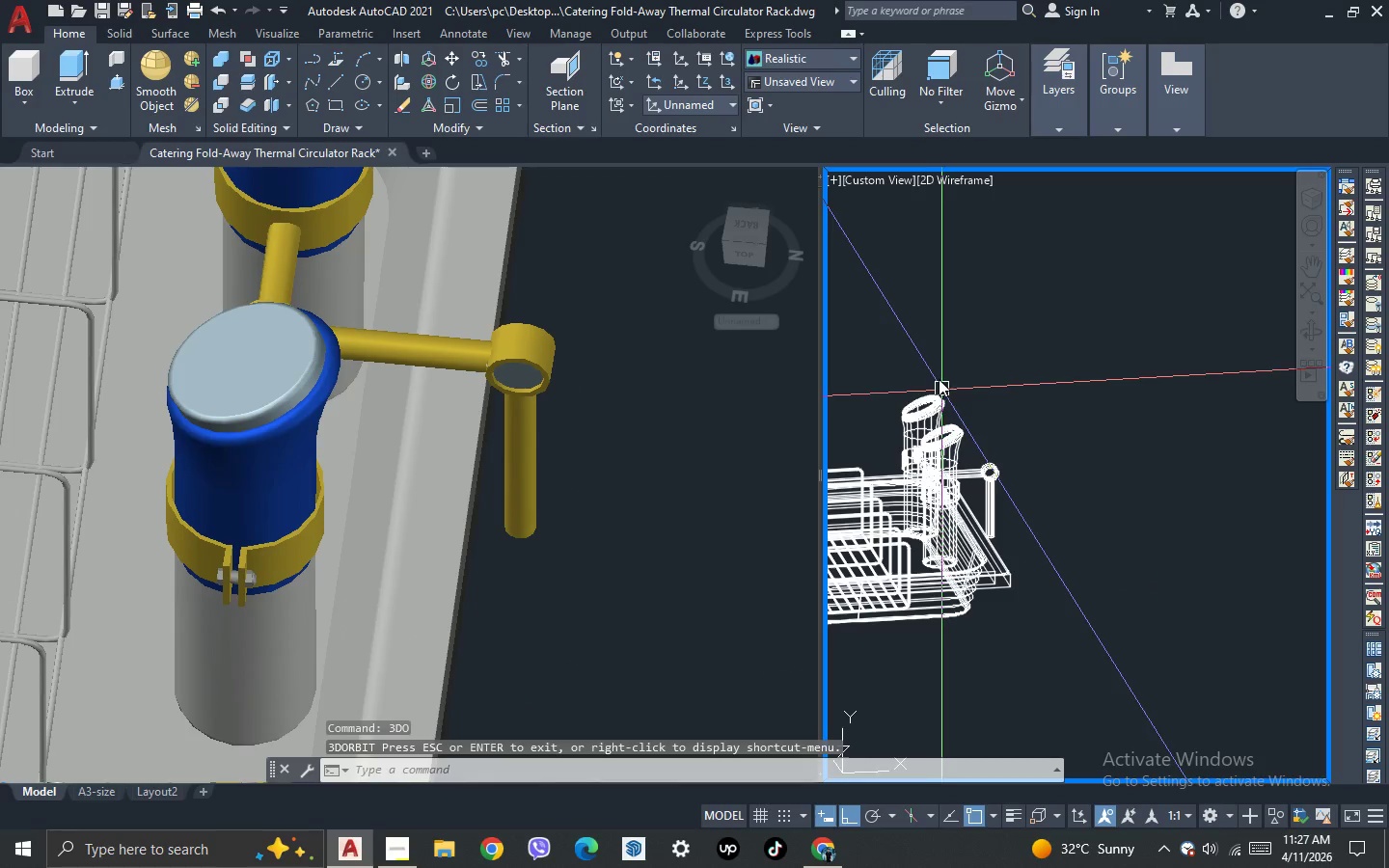 
key(Escape)
 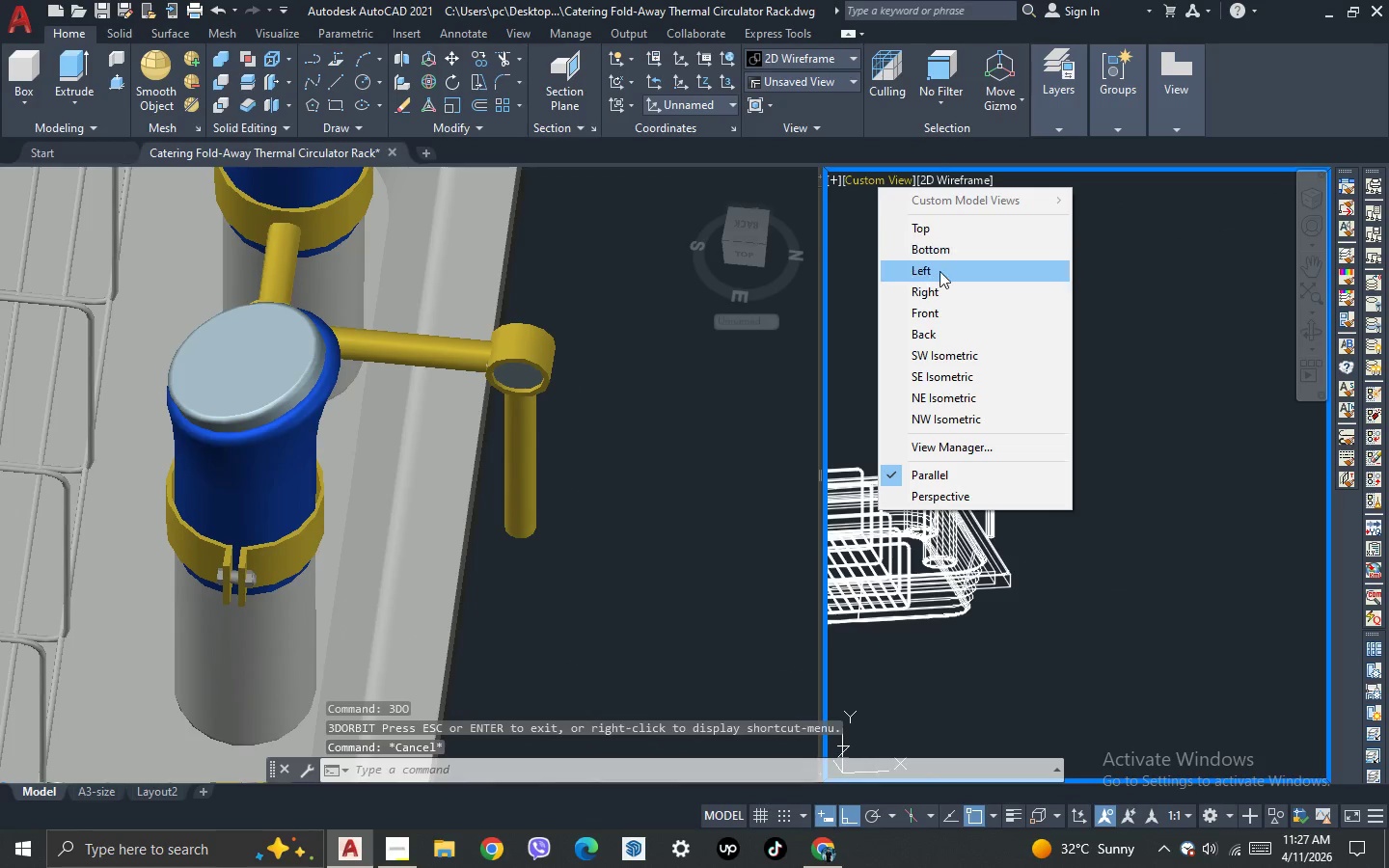 
left_click([940, 290])
 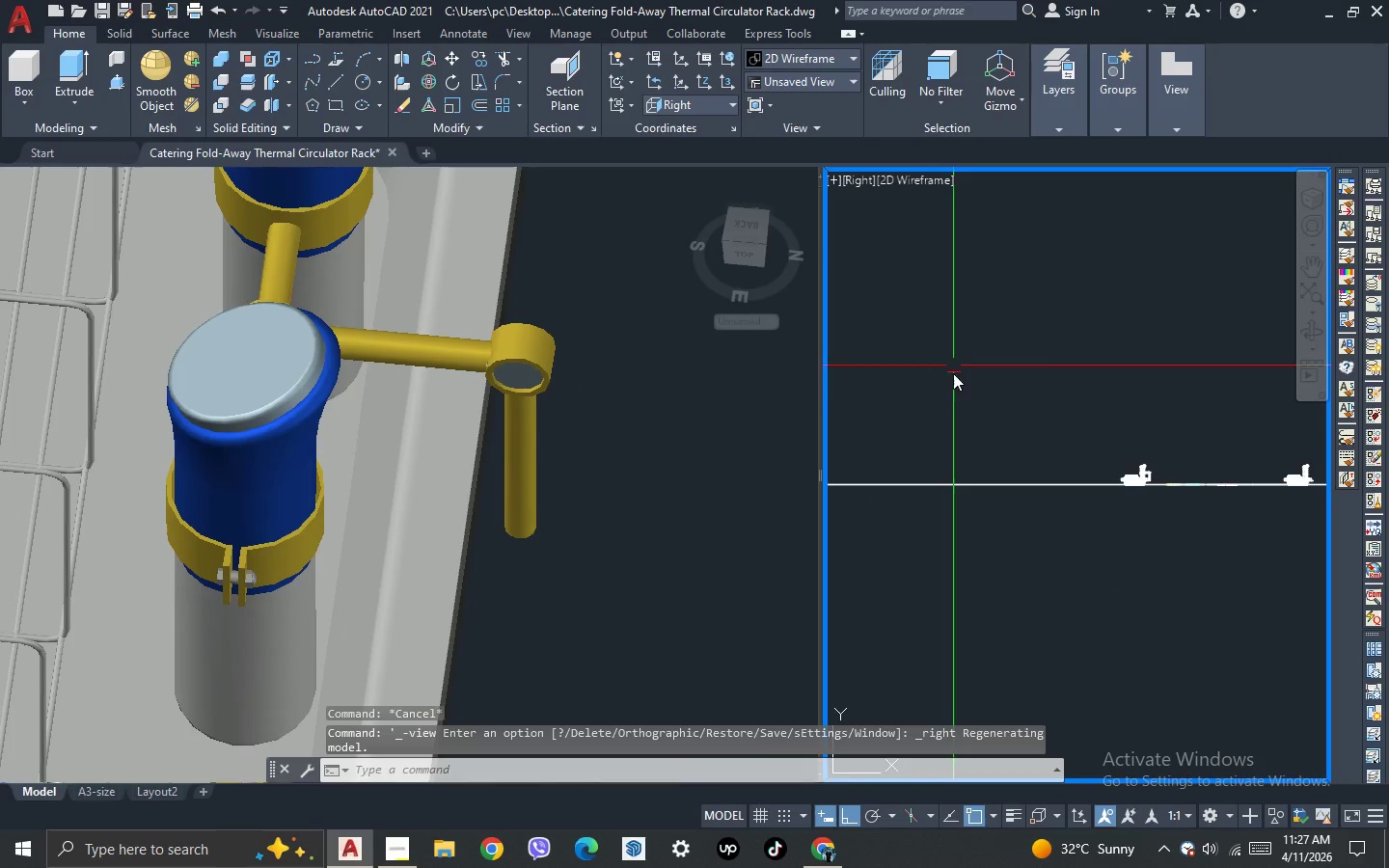 
scroll: coordinate [1002, 474], scroll_direction: up, amount: 9.0
 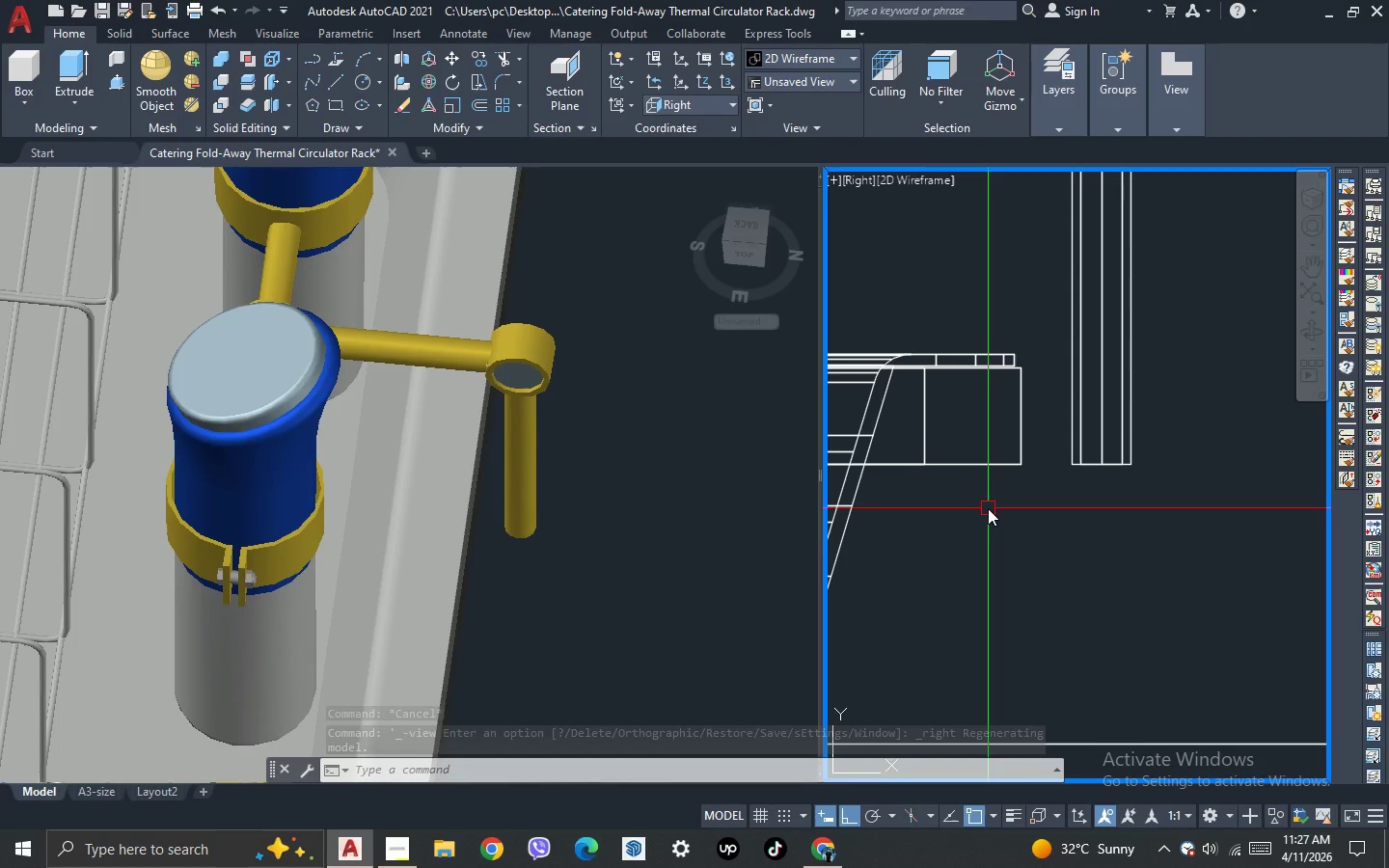 
type(dli )
 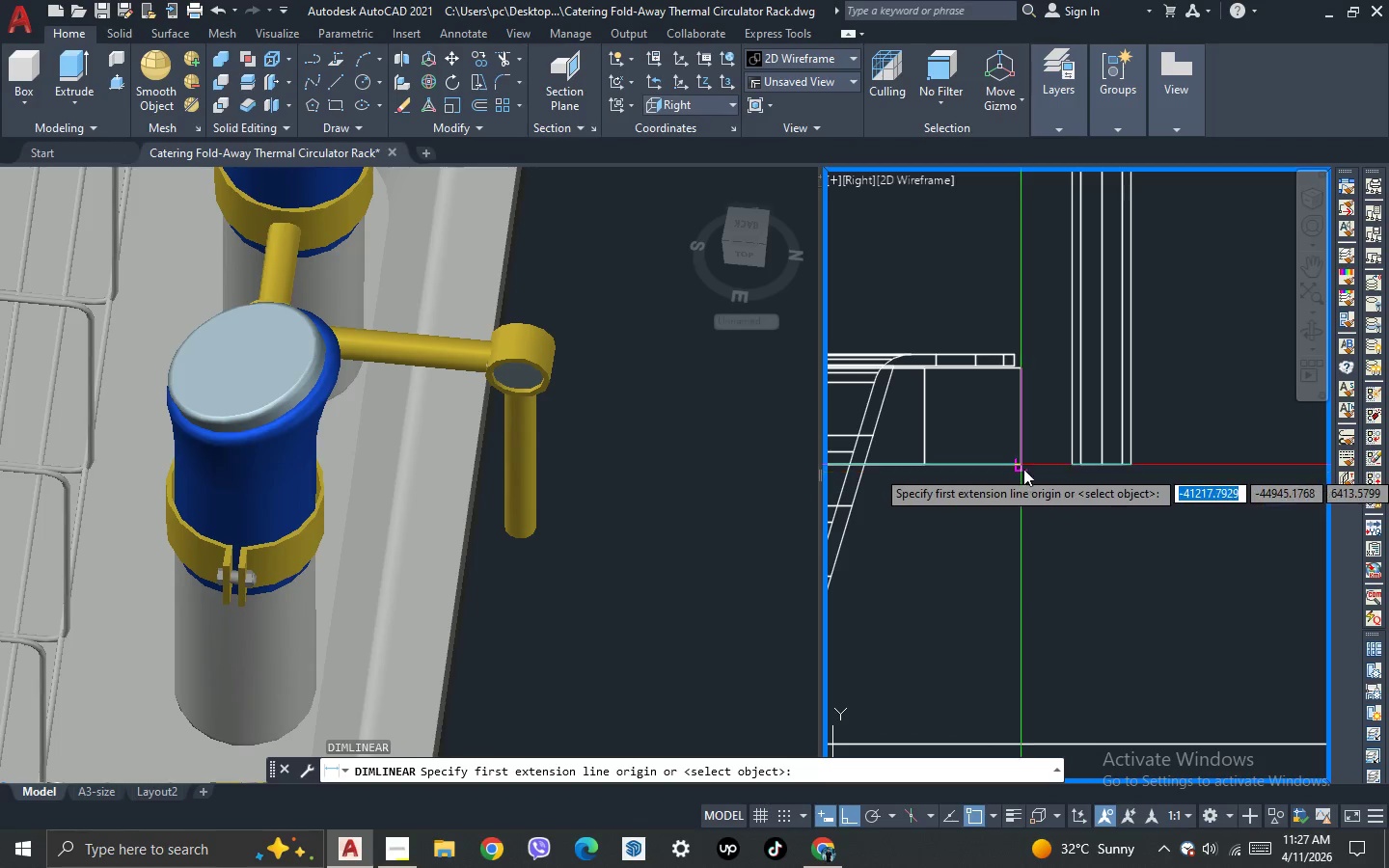 
left_click([1023, 469])
 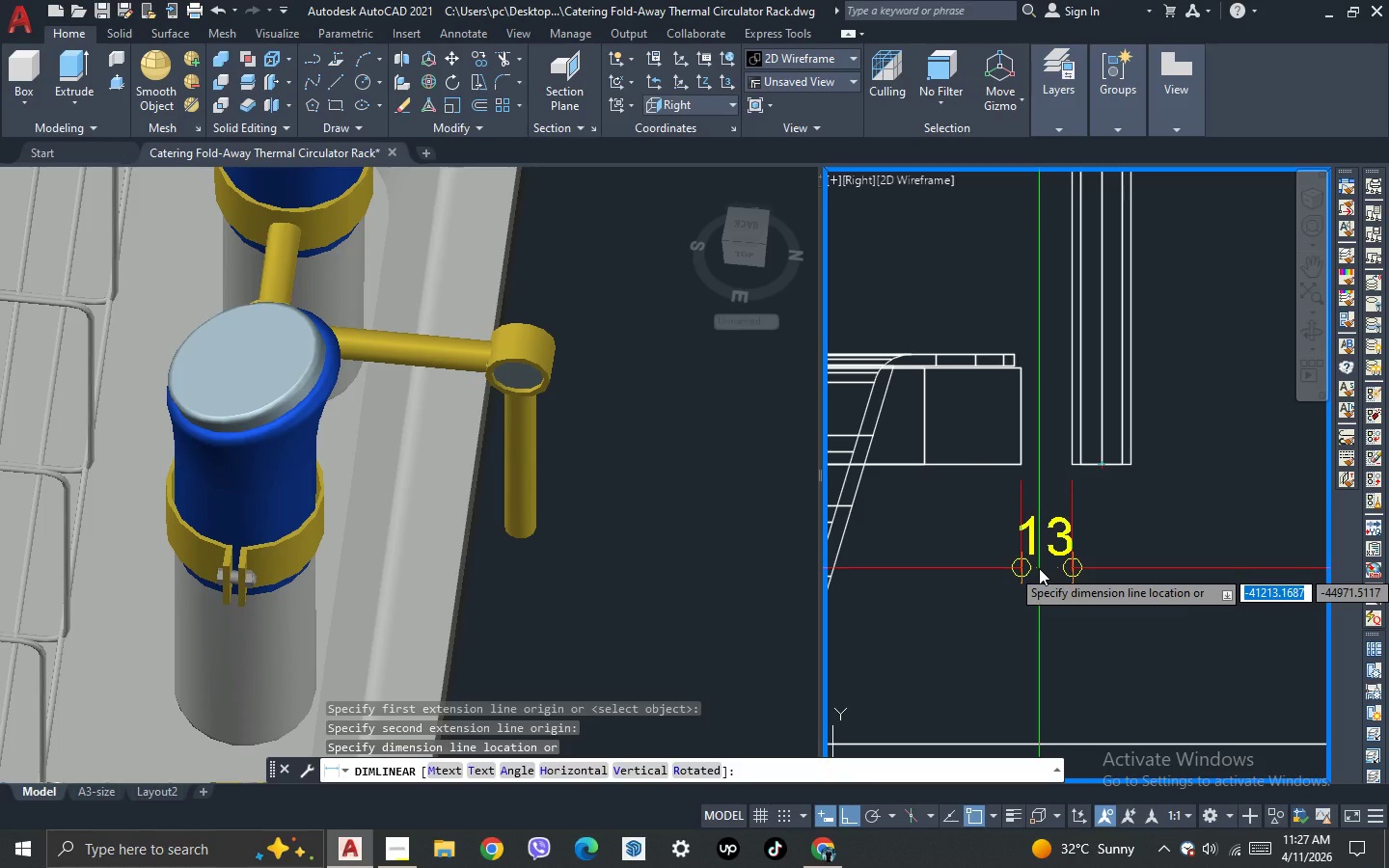 
key(Escape)
 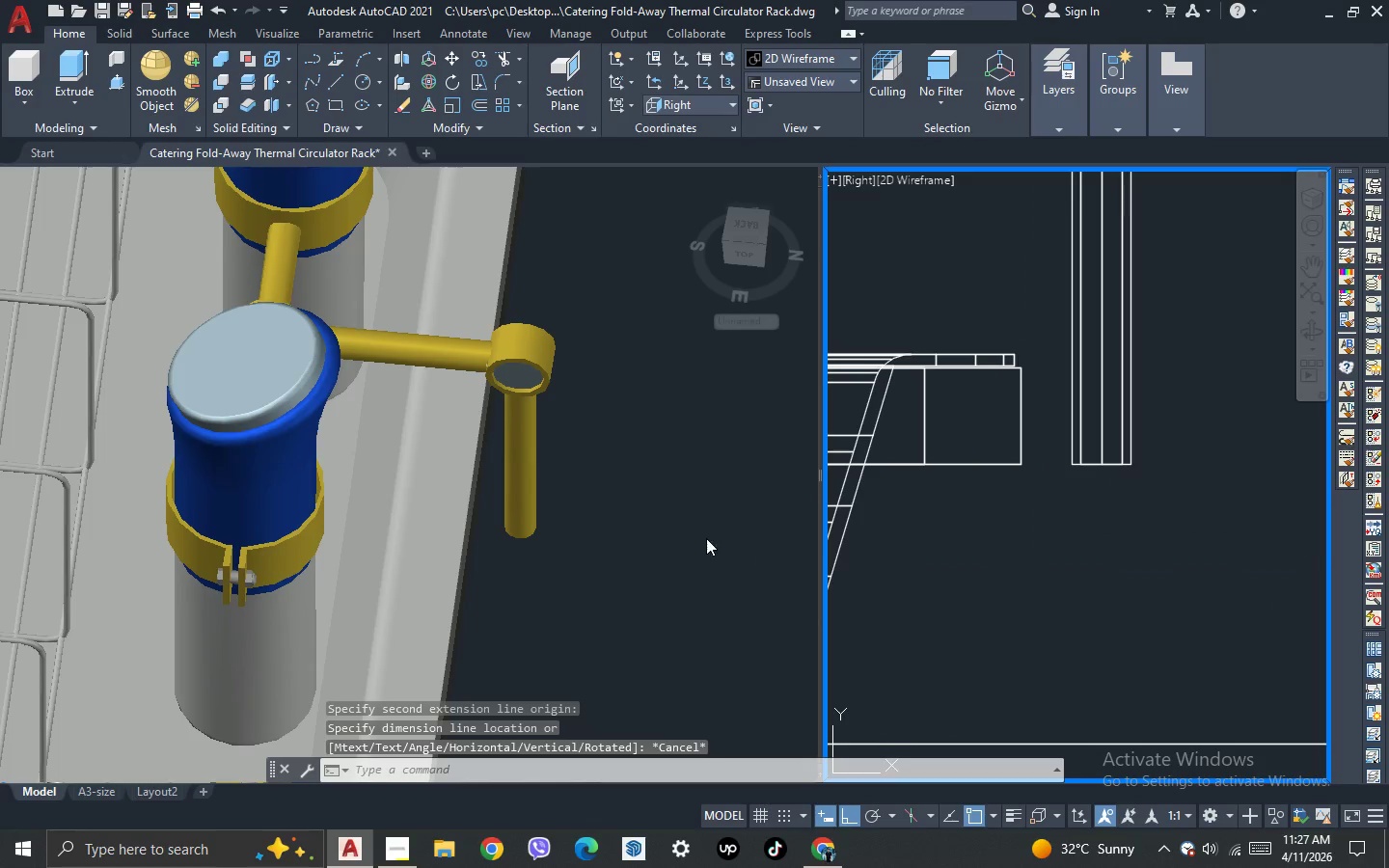 
left_click([700, 535])
 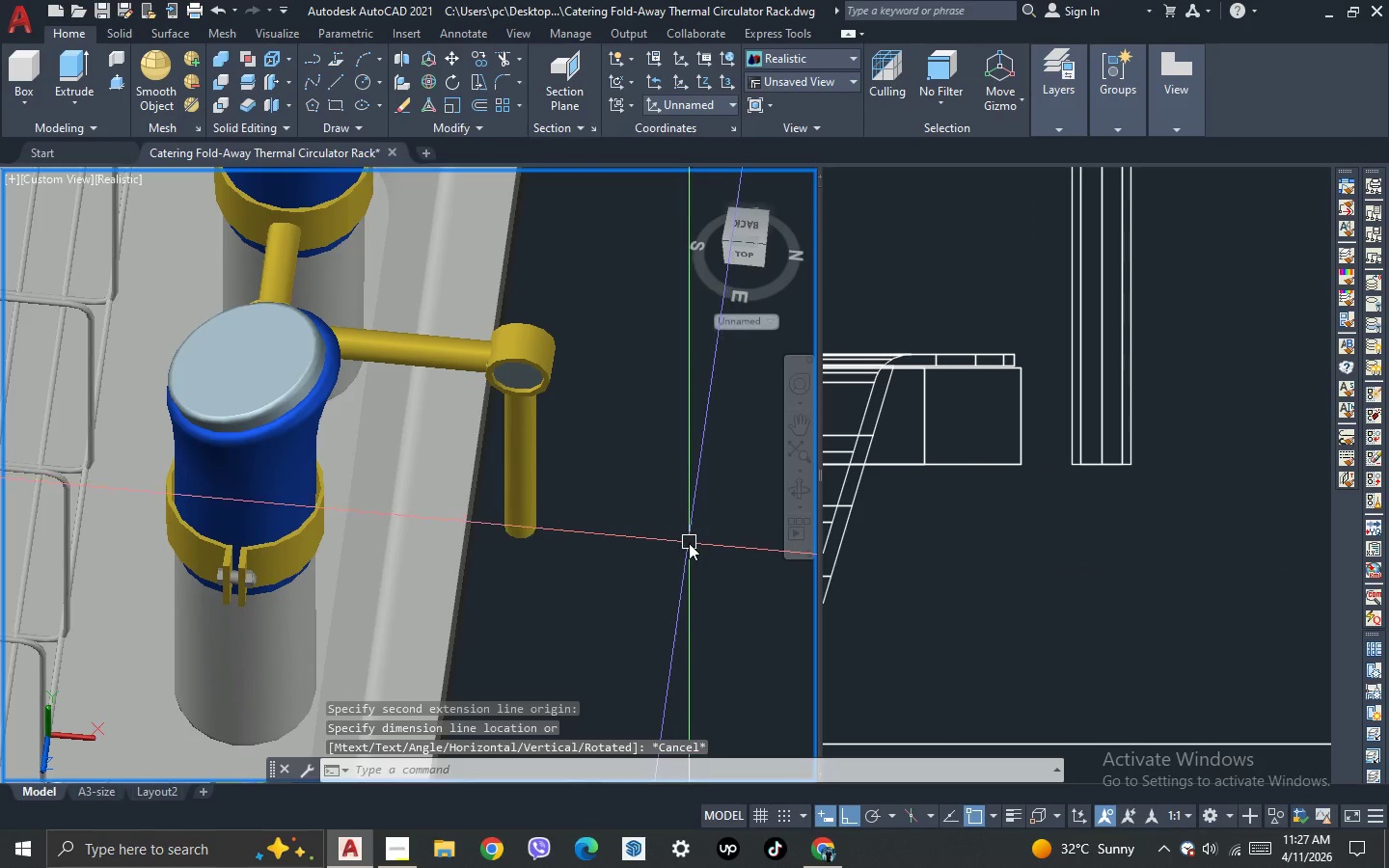 
key(3)
 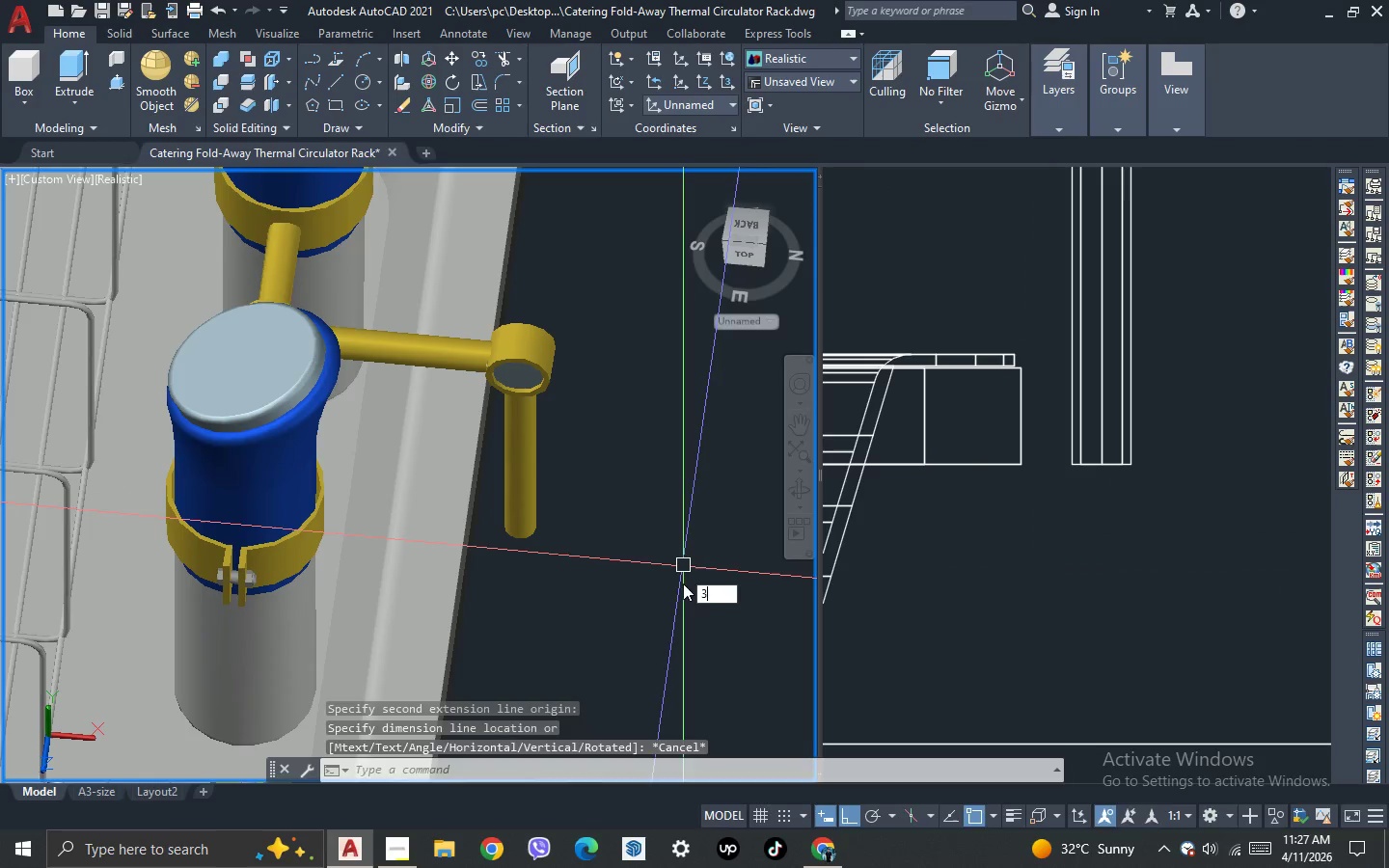 
key(Space)
 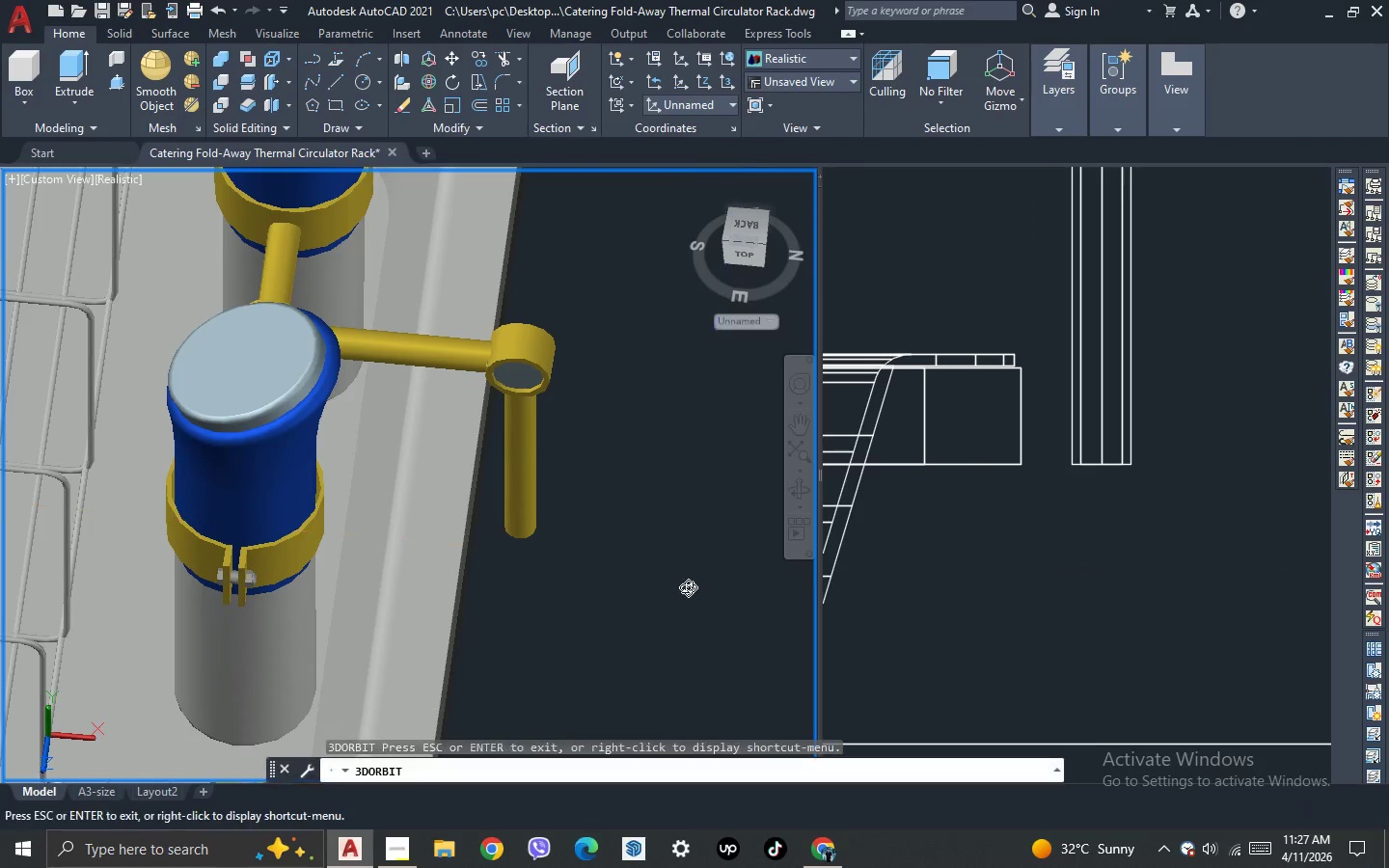 
left_click_drag(start_coordinate=[688, 587], to_coordinate=[622, 608])
 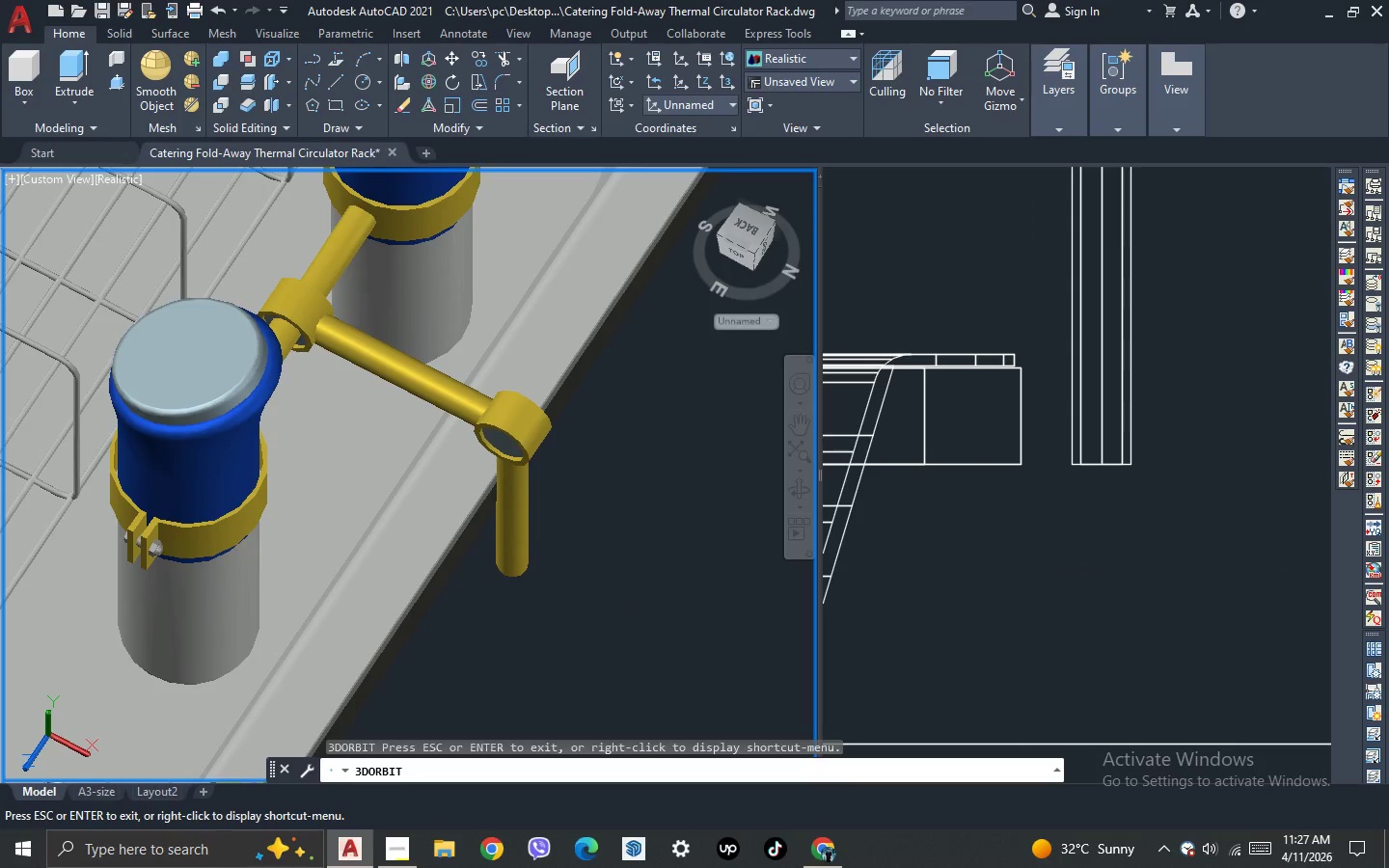 
key(Escape)
 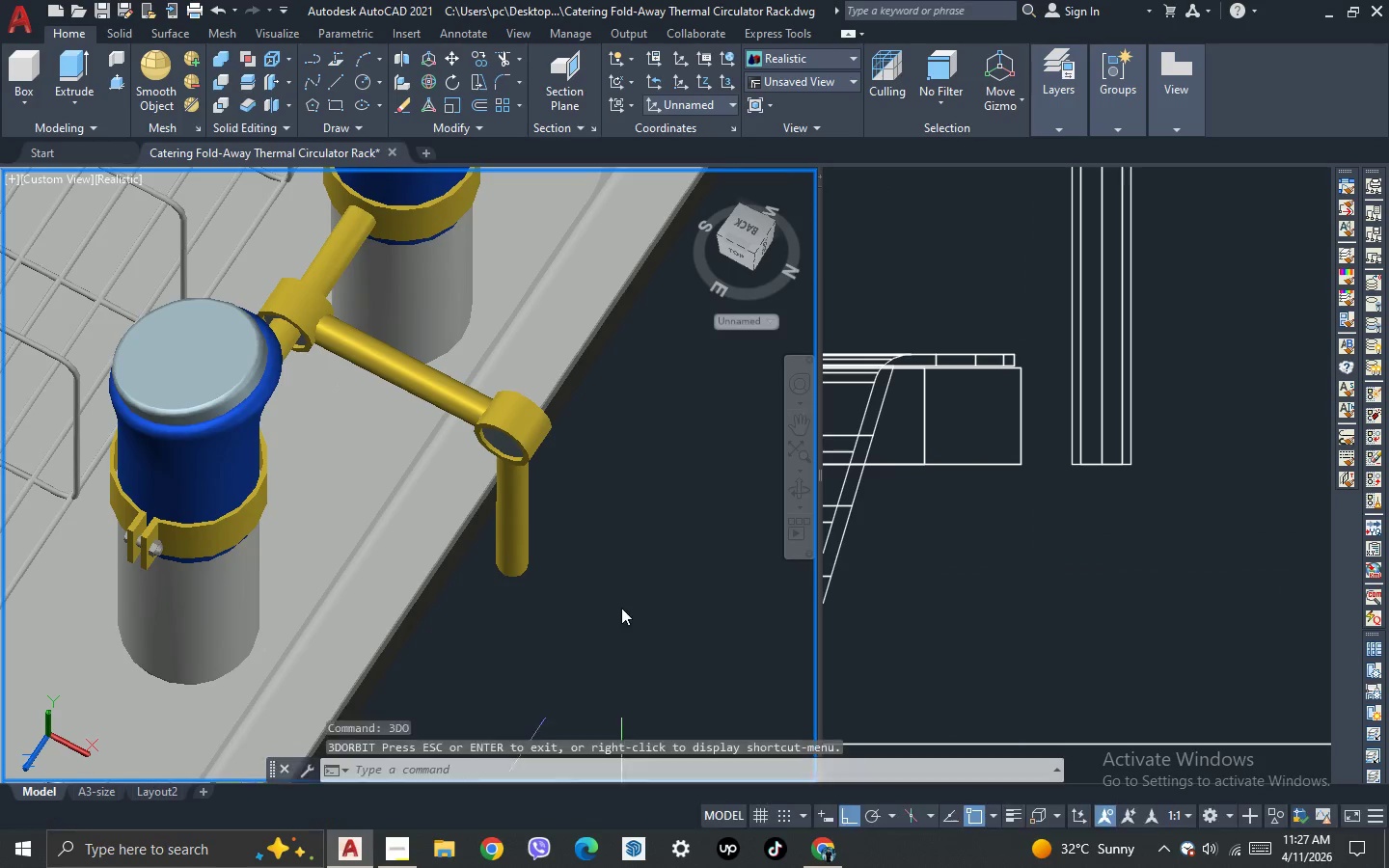 
key(Escape)
 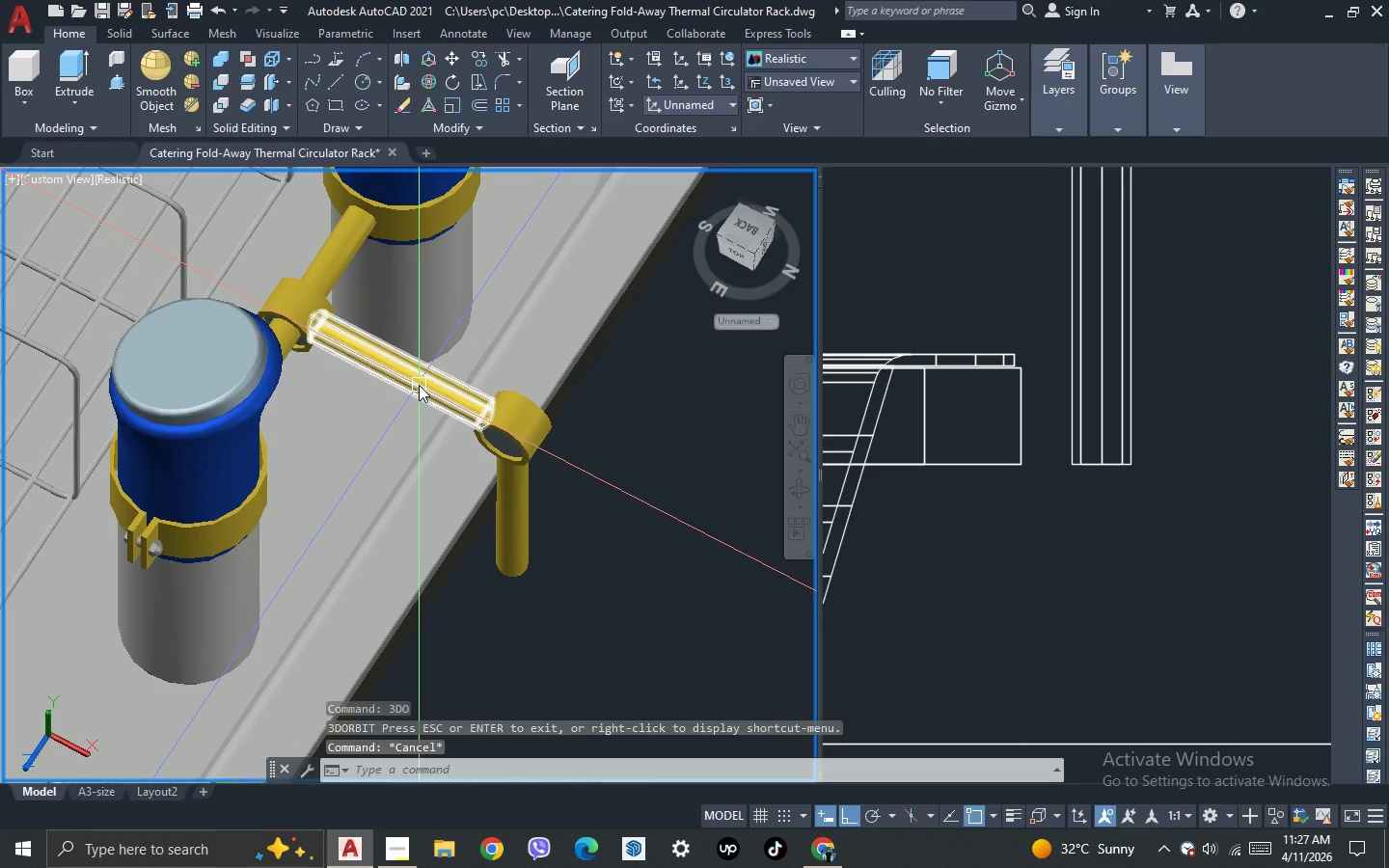 
left_click([419, 385])
 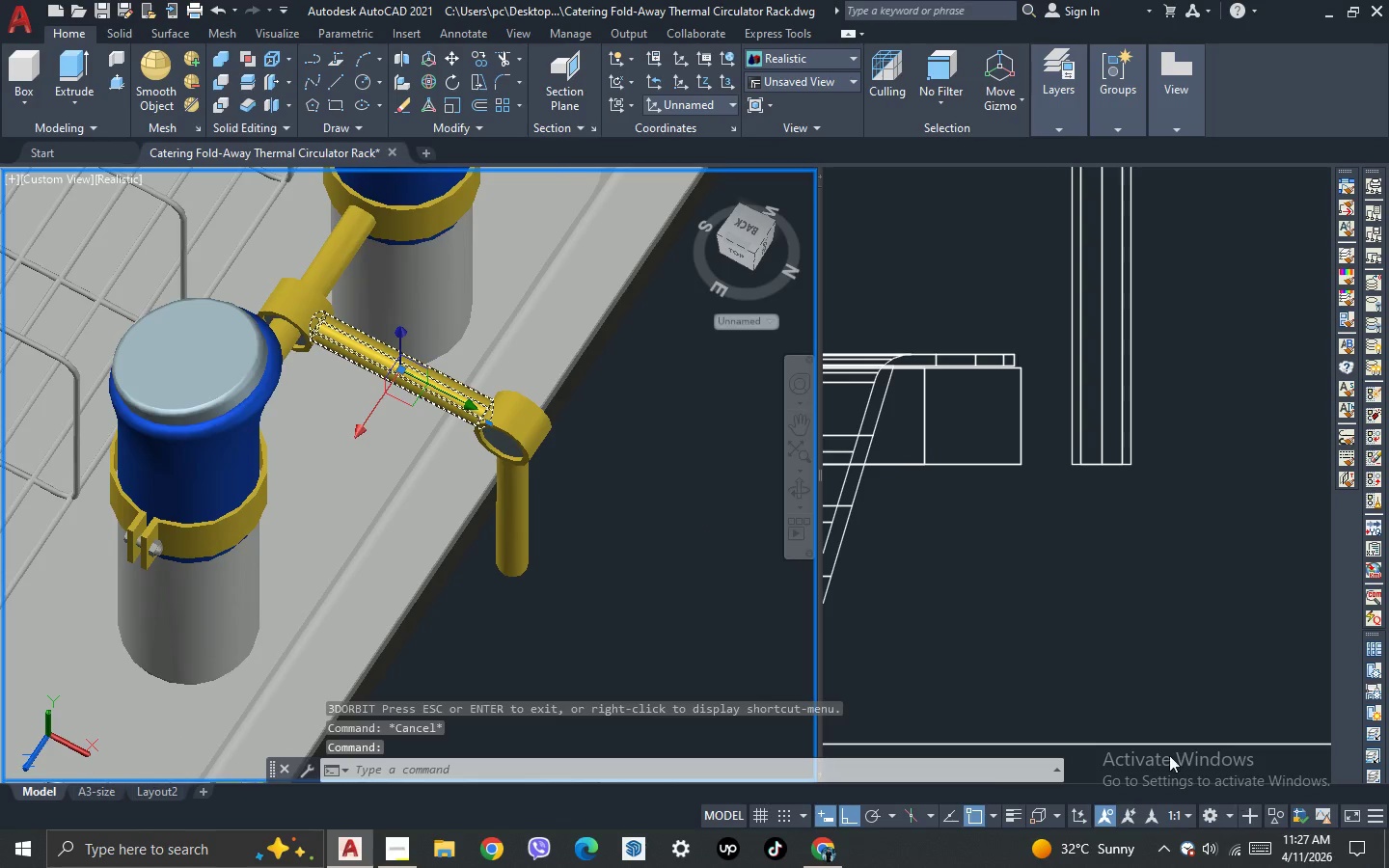 
left_click([1010, 658])
 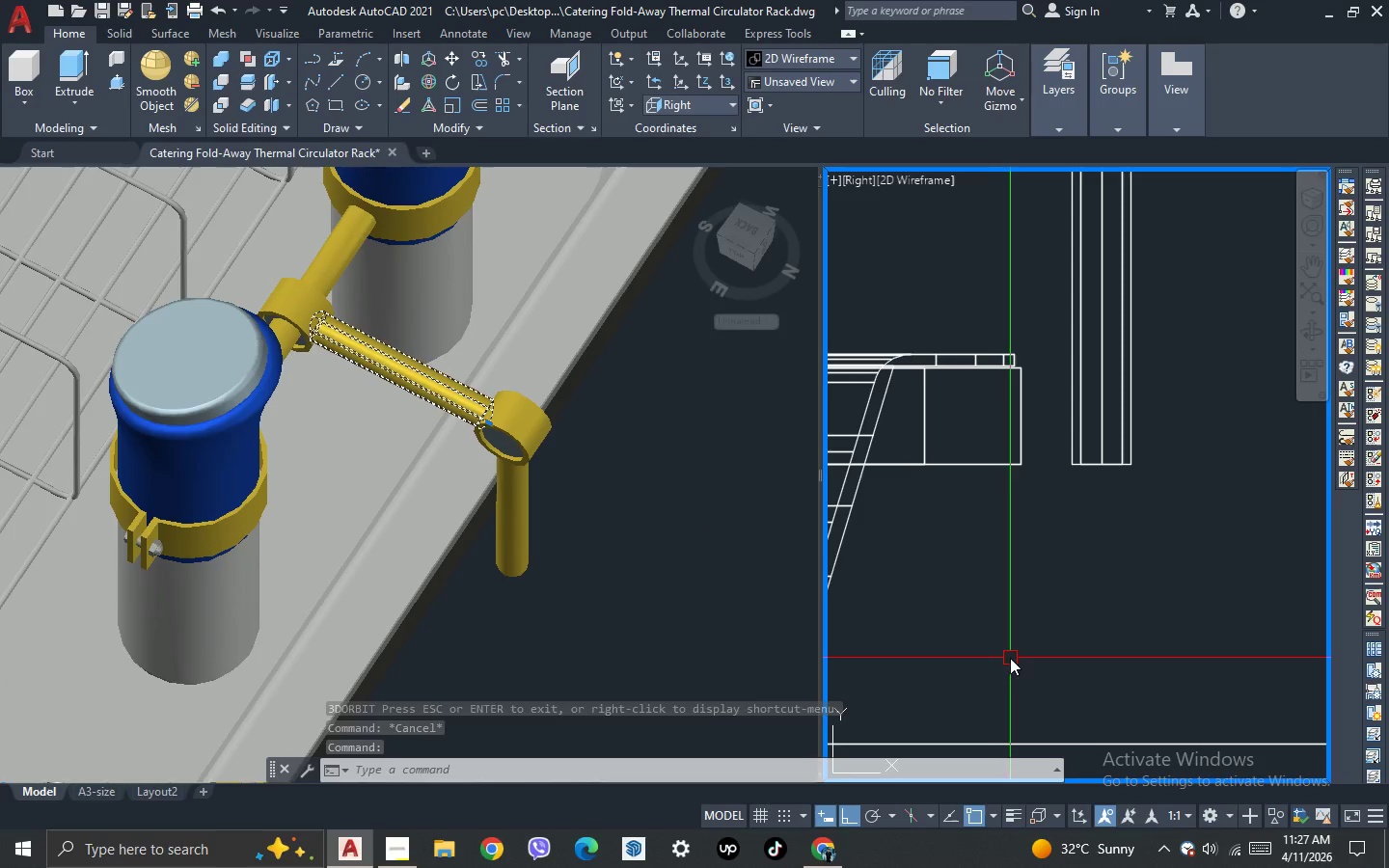 
key(Escape)
 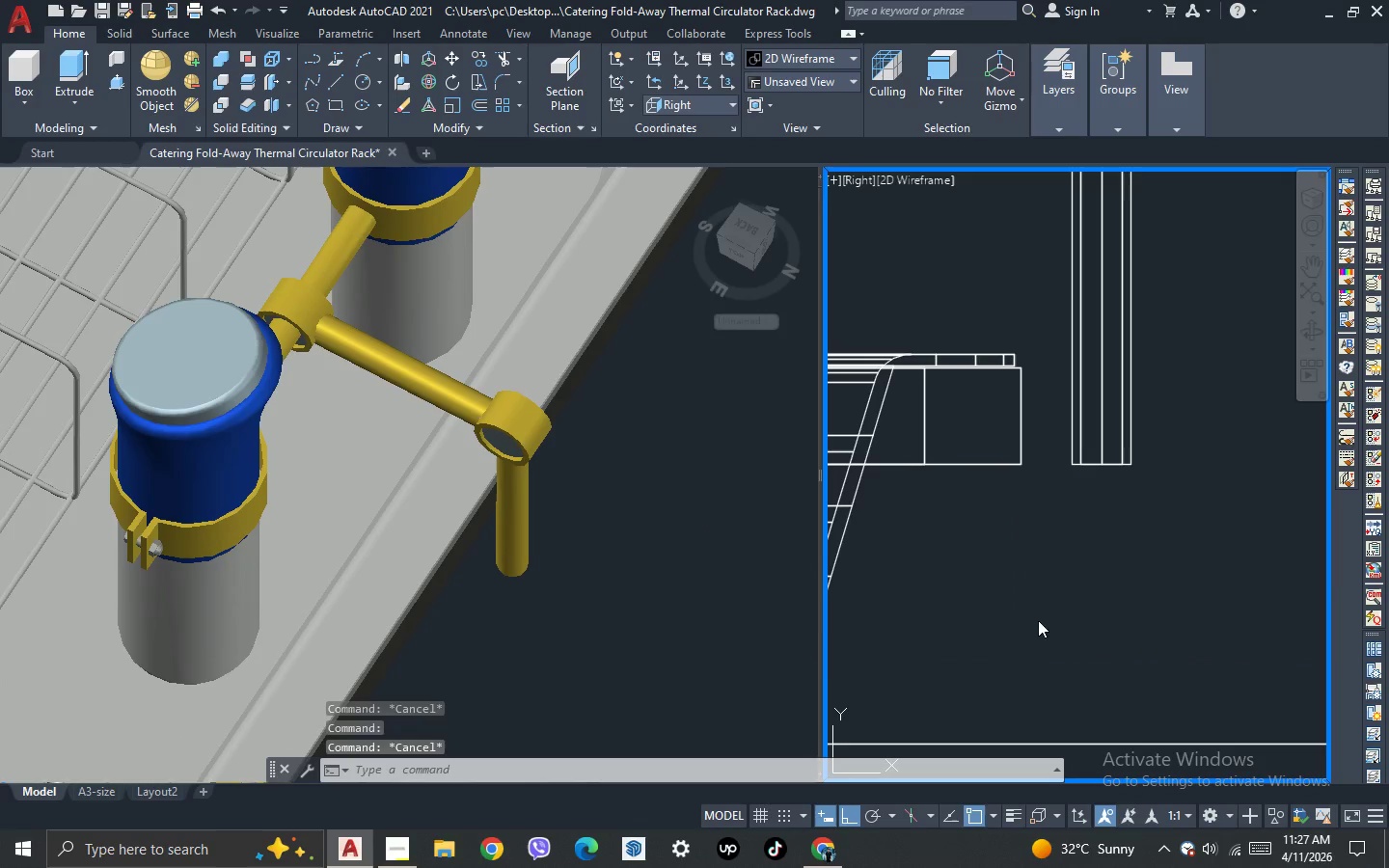 
key(Escape)
 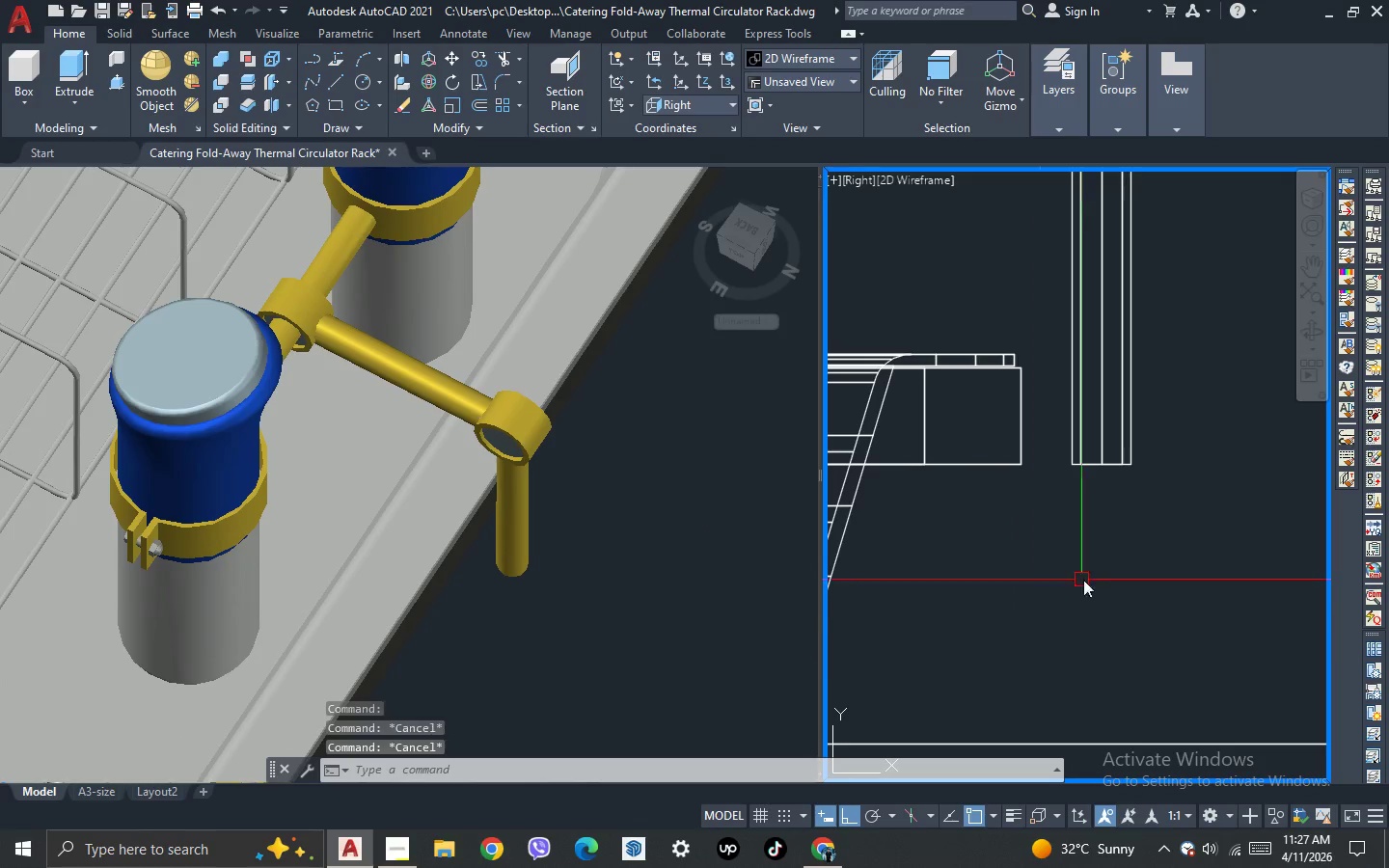 
scroll: coordinate [1091, 578], scroll_direction: down, amount: 3.0
 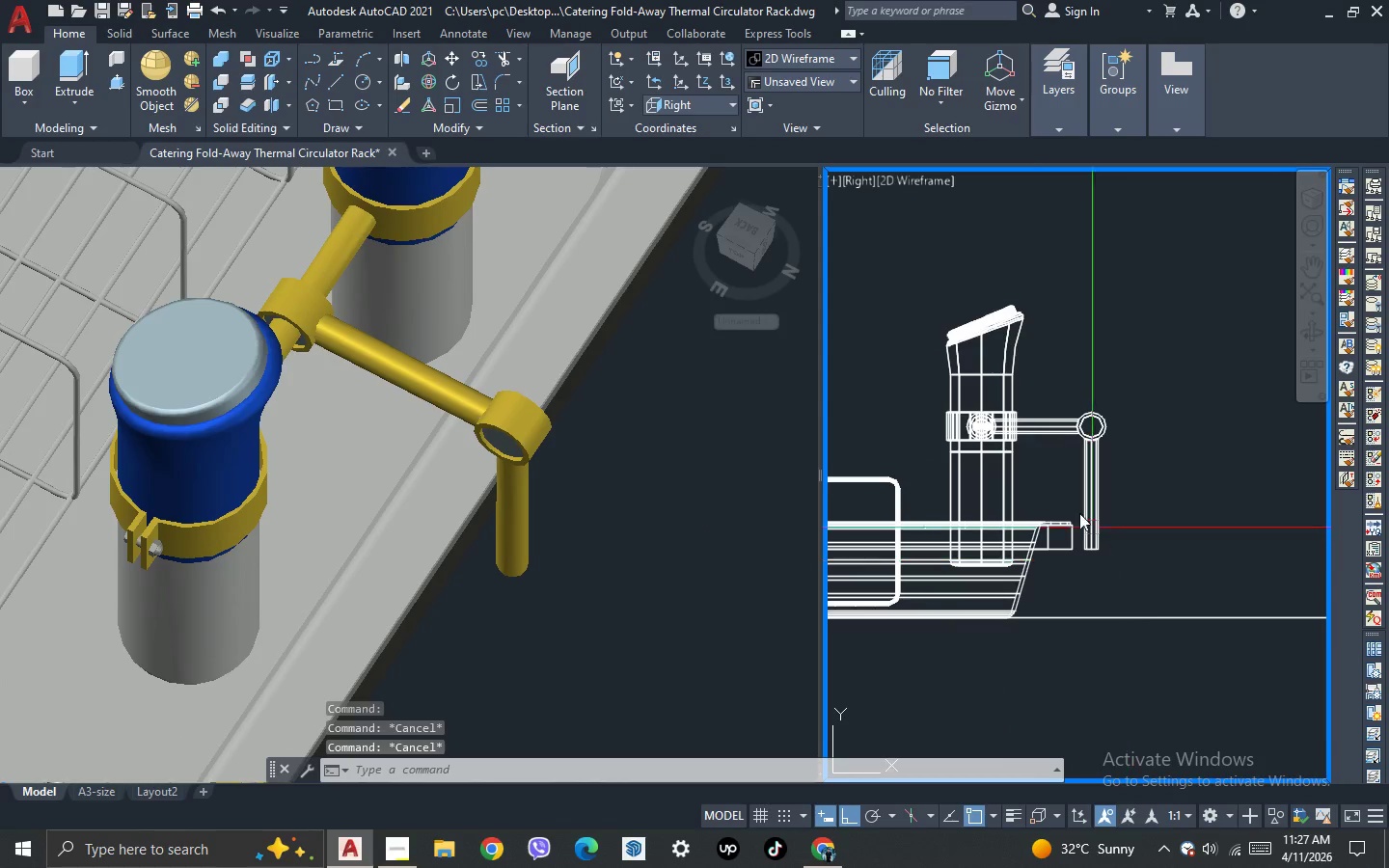 
scroll: coordinate [1064, 484], scroll_direction: up, amount: 1.0
 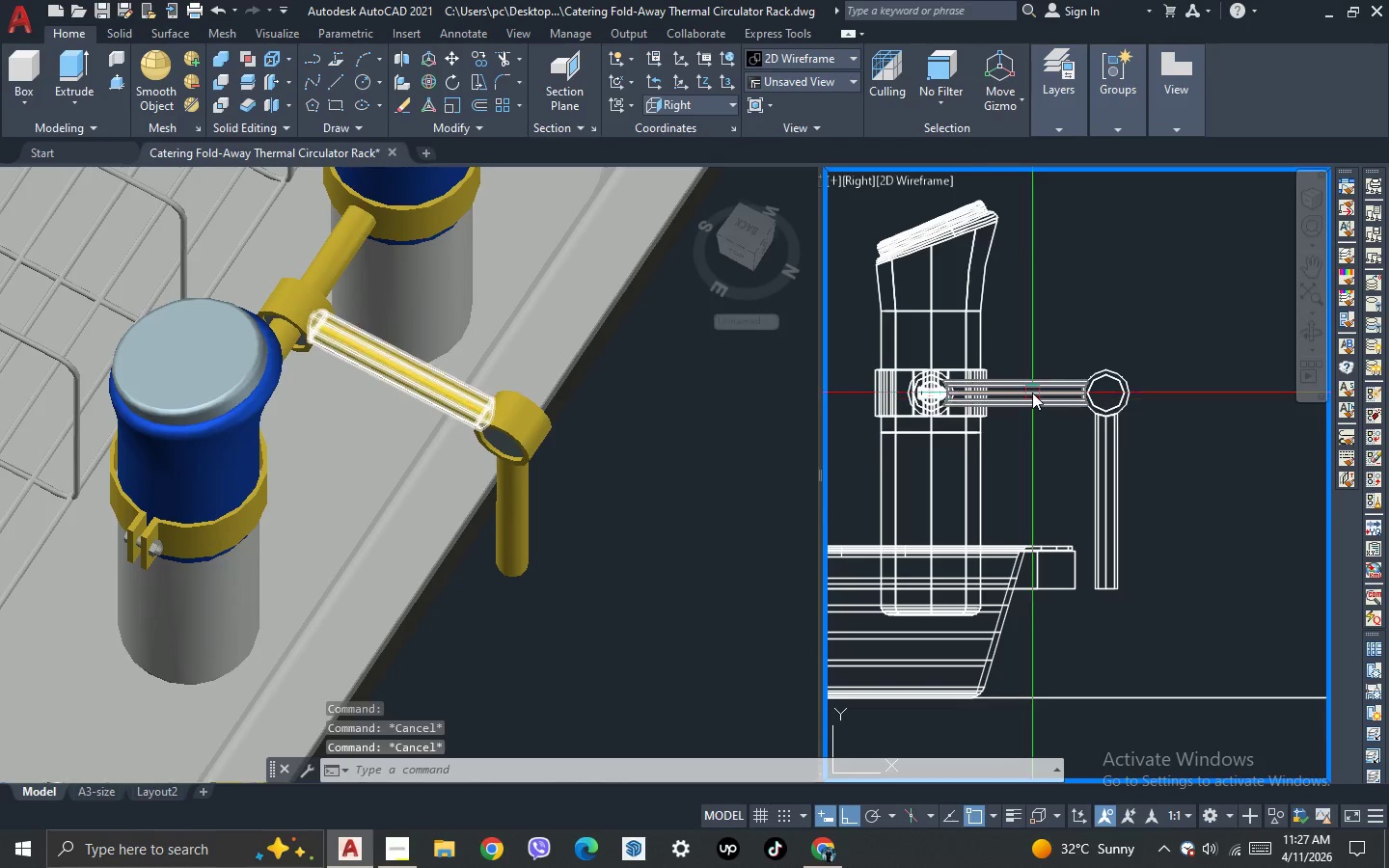 
left_click([1032, 393])
 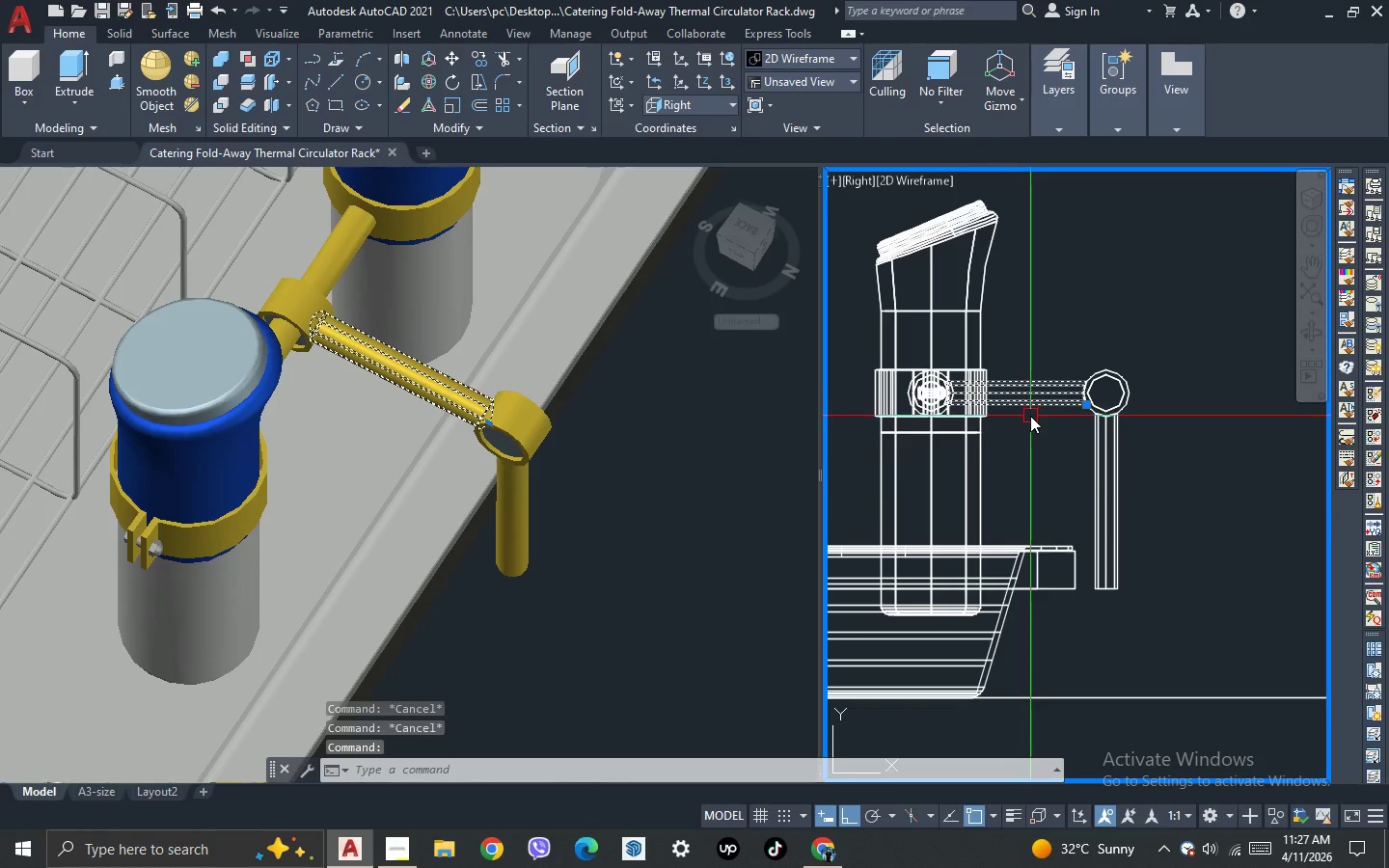 
key(Escape)
type(sli )
 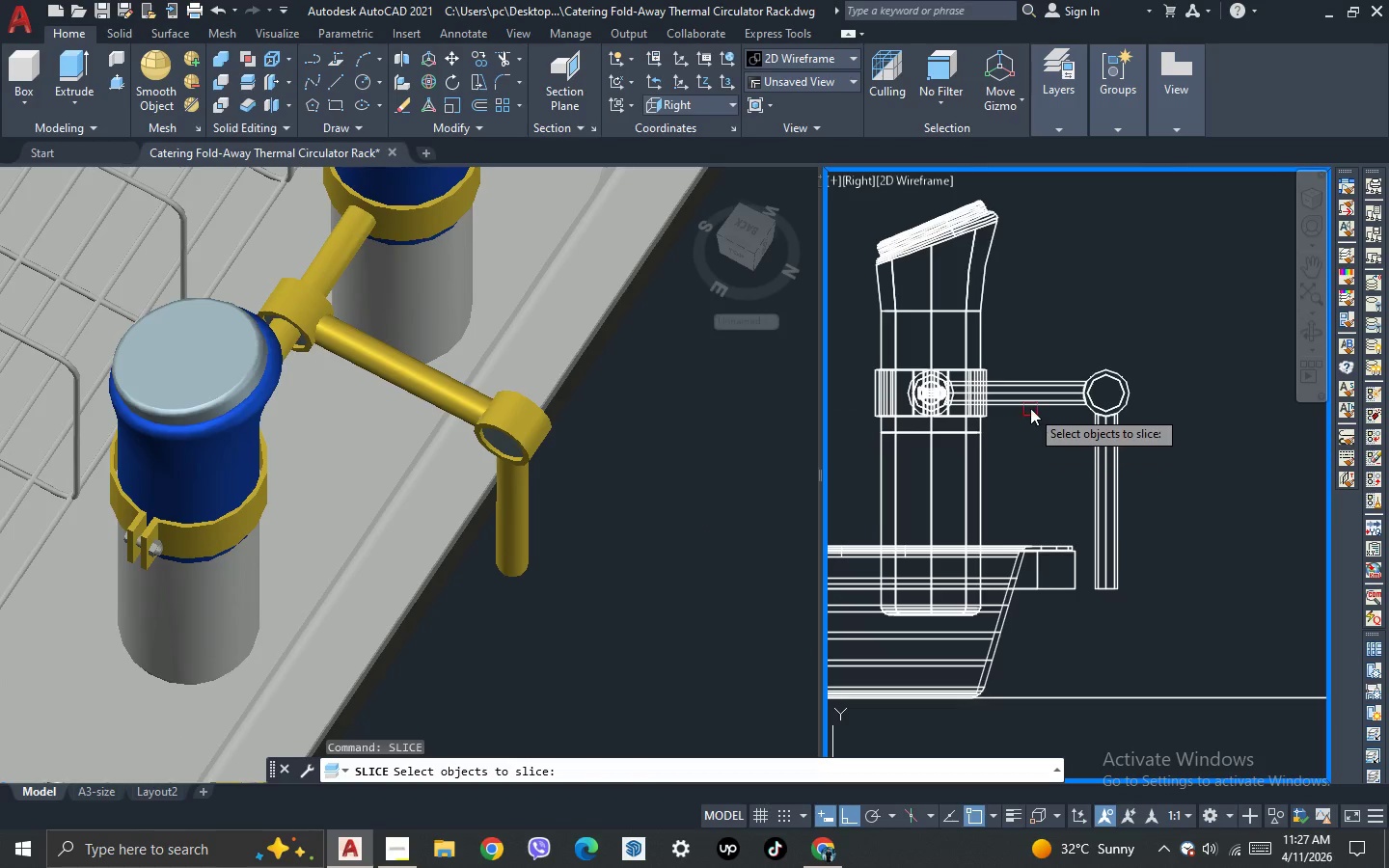 
left_click([1030, 401])
 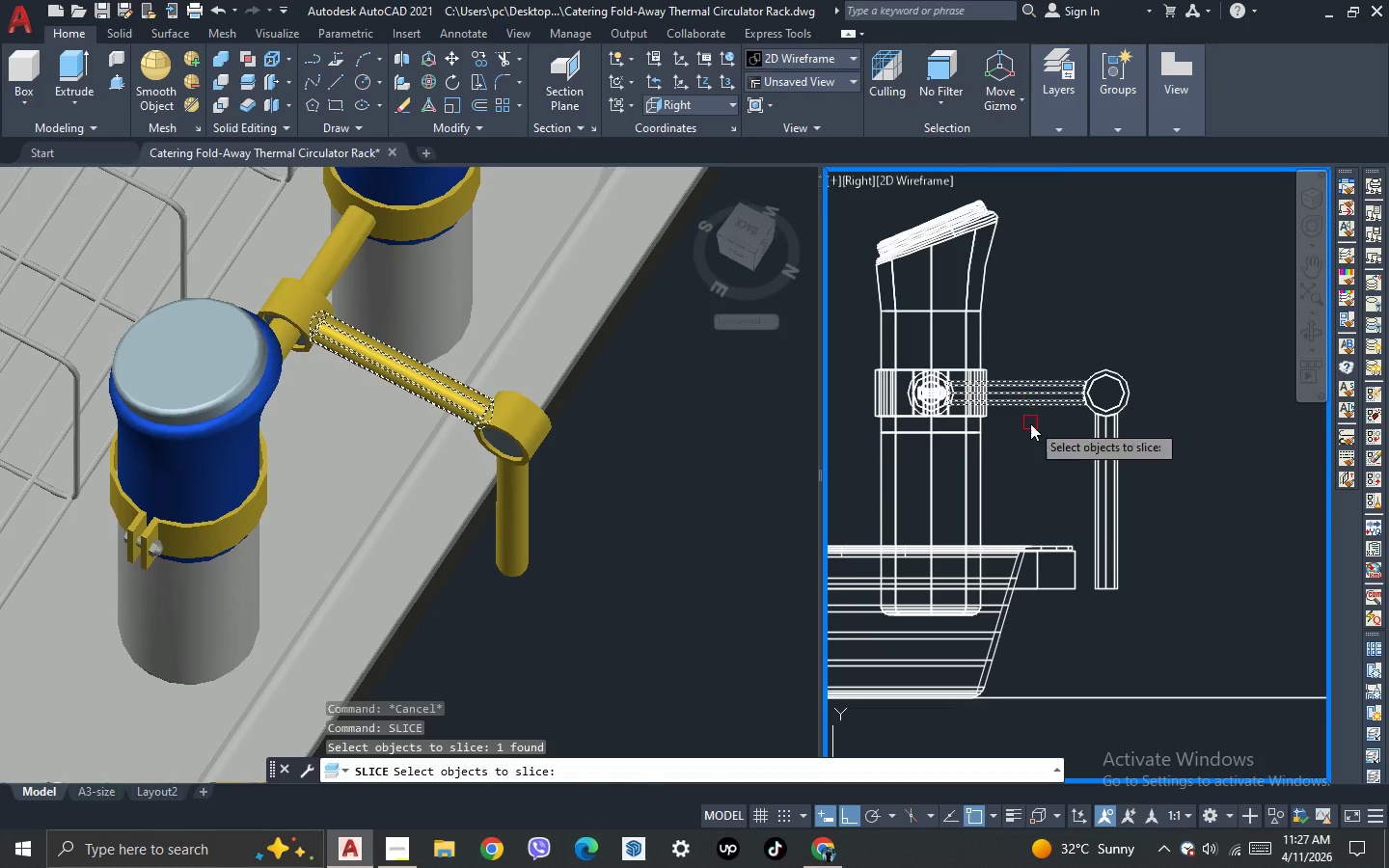 
key(Space)
 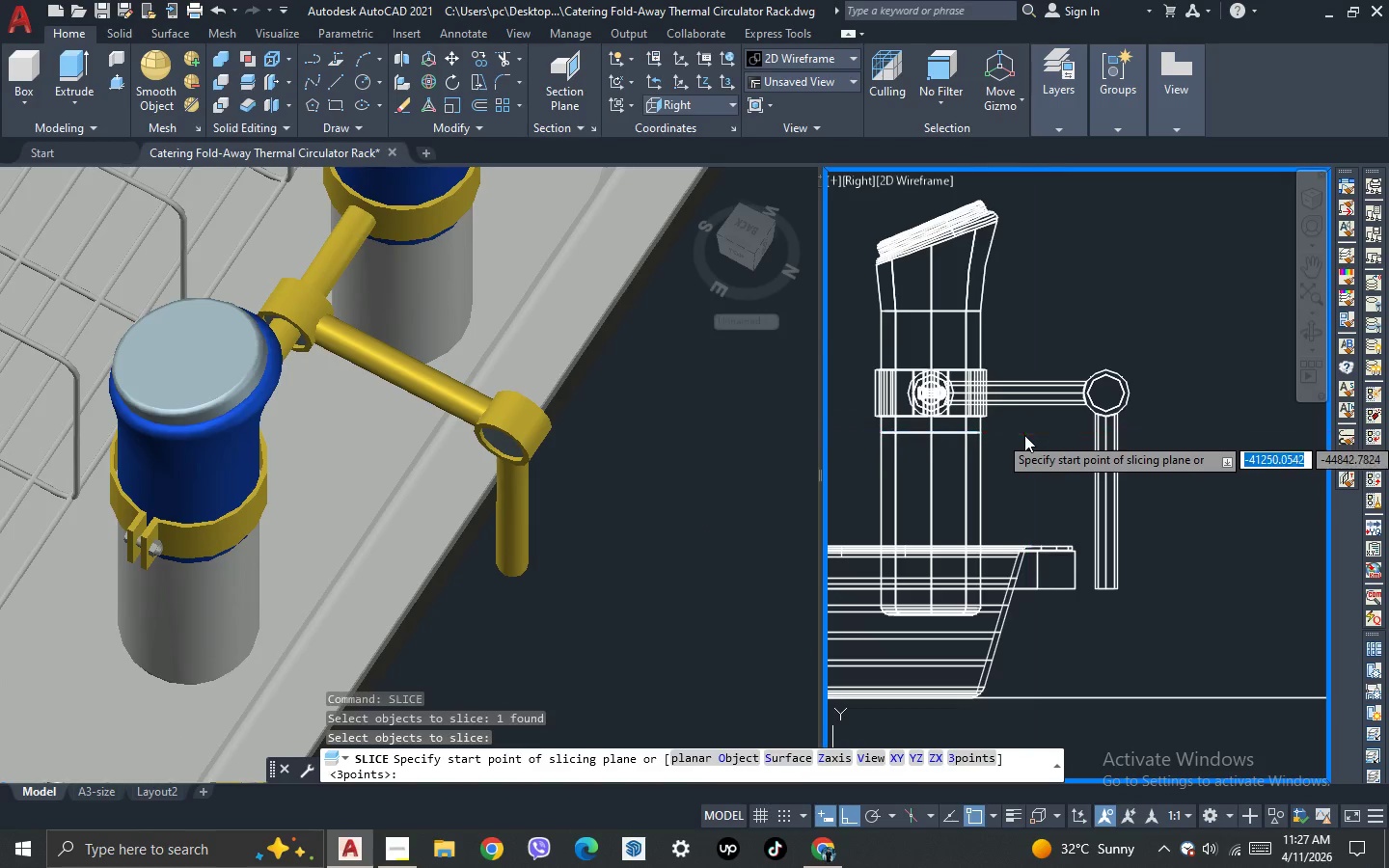 
left_click_drag(start_coordinate=[1024, 435], to_coordinate=[1024, 429])
 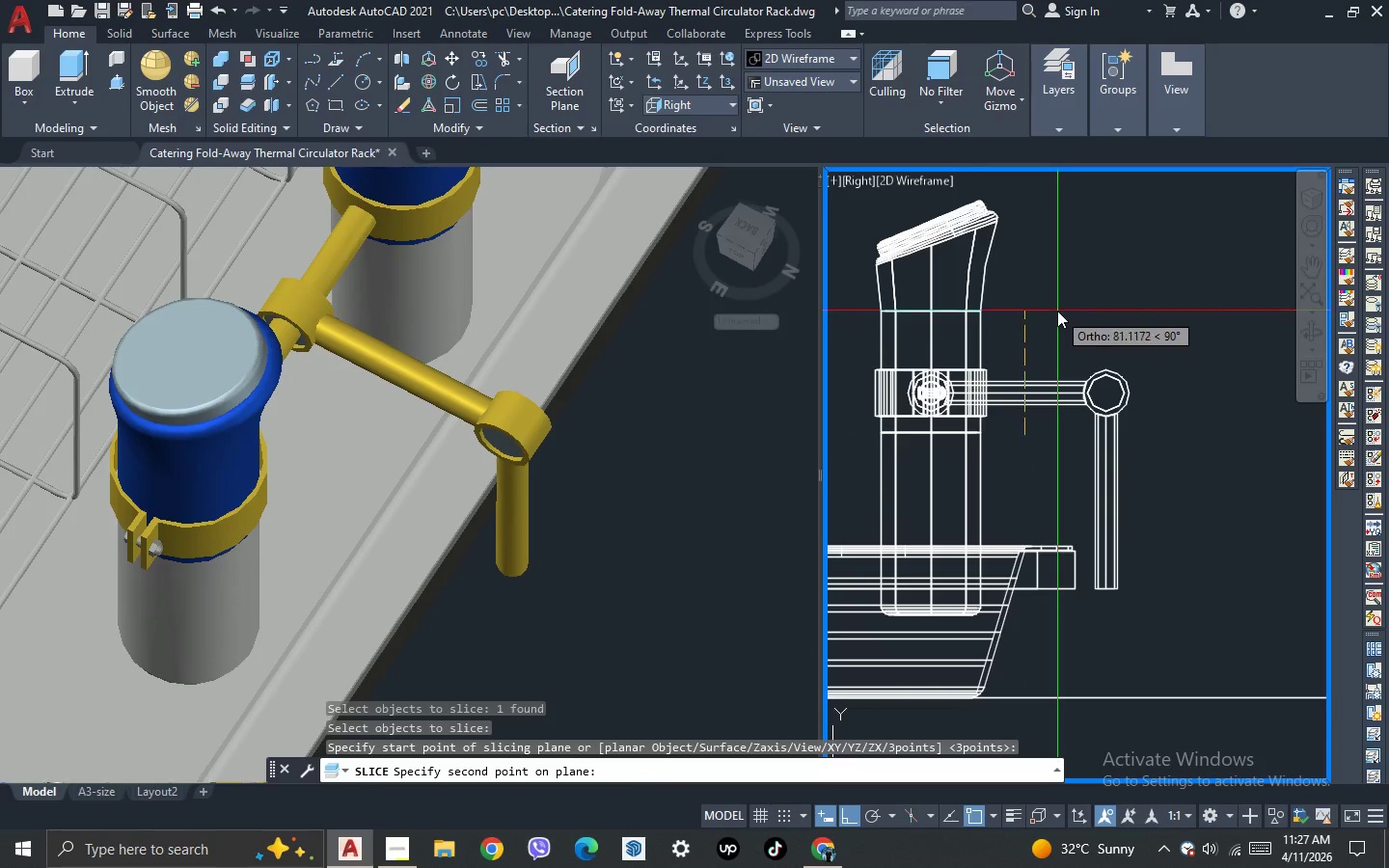 
left_click([1057, 311])
 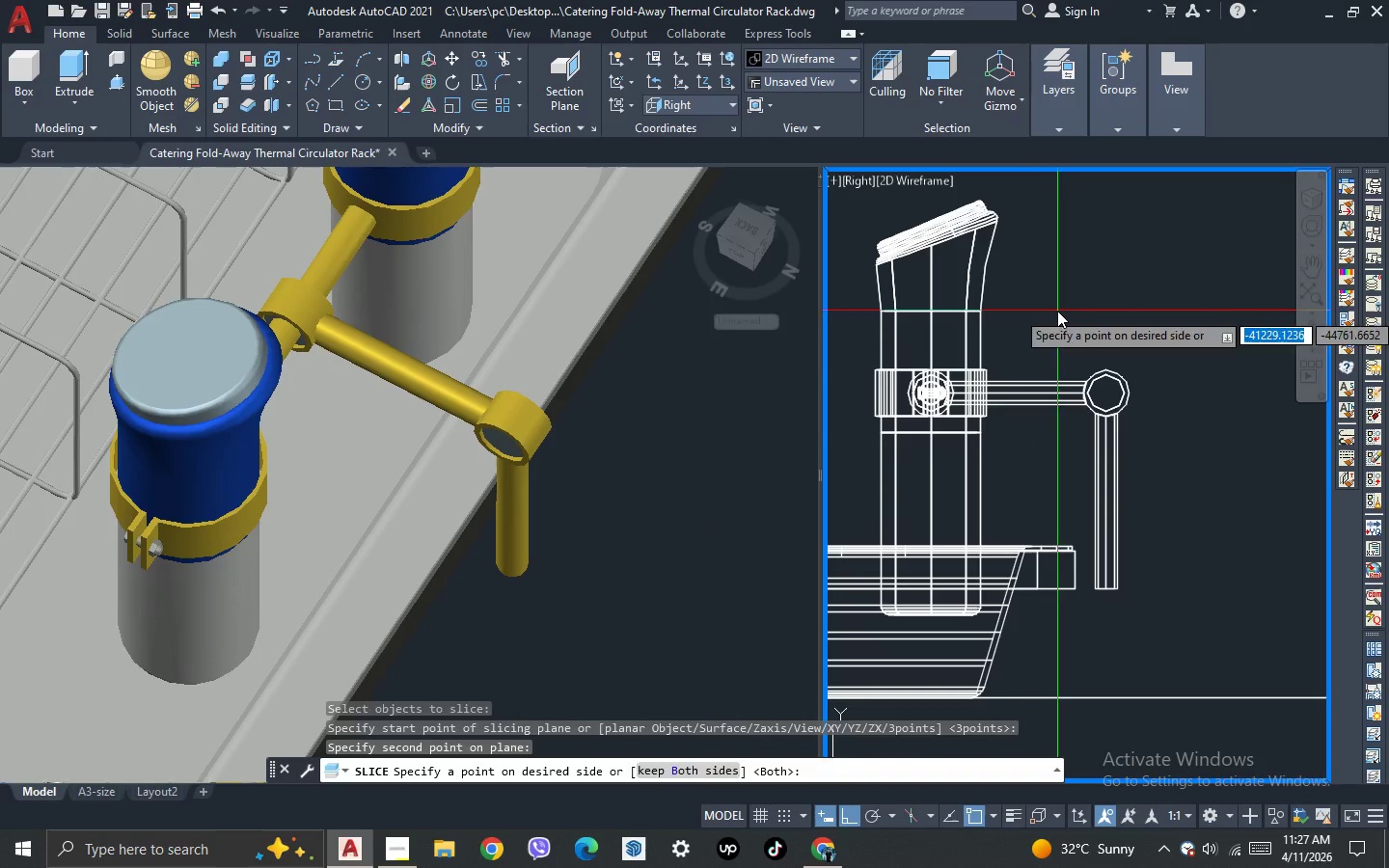 
key(Space)
 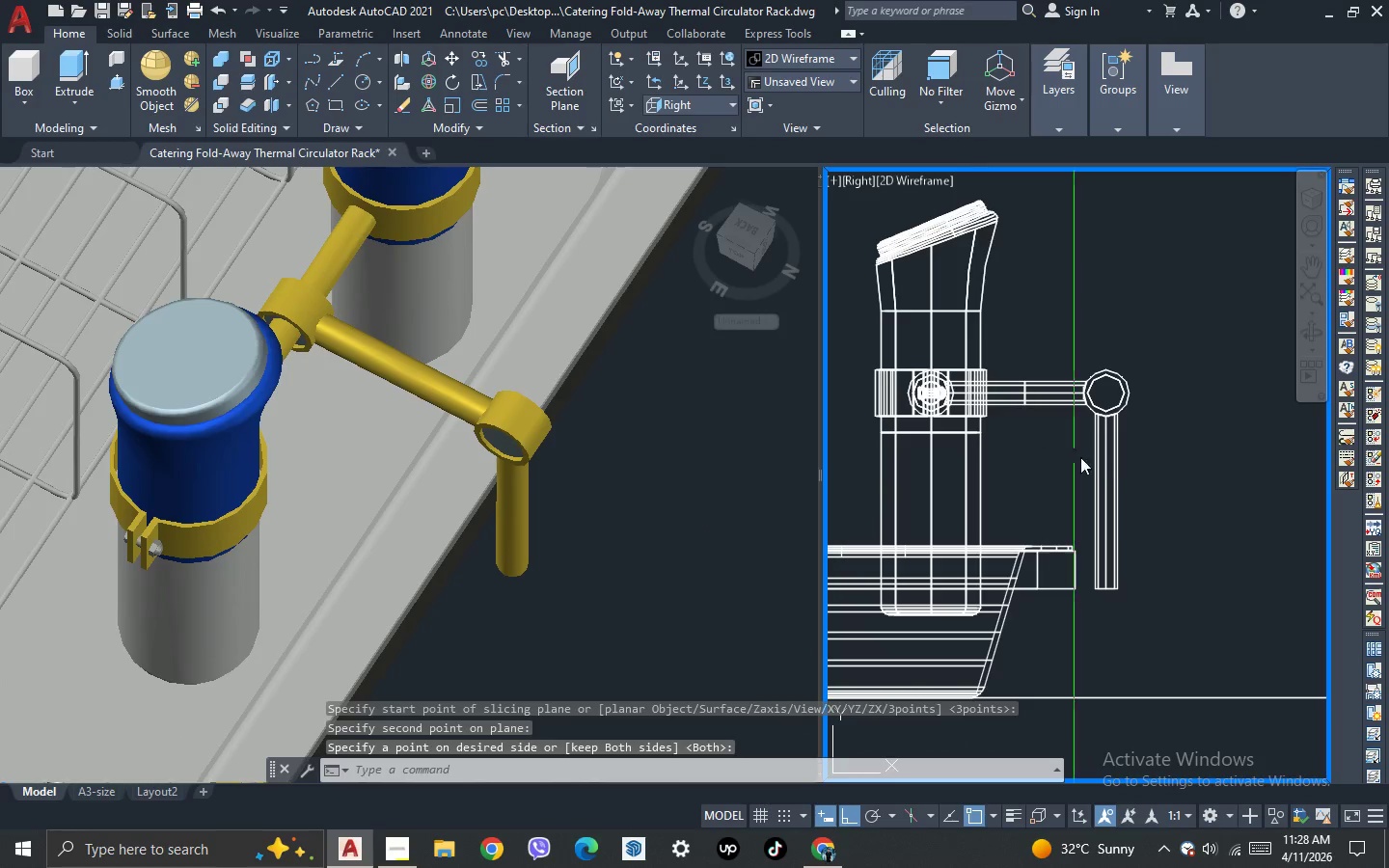 
left_click_drag(start_coordinate=[1175, 469], to_coordinate=[1172, 457])
 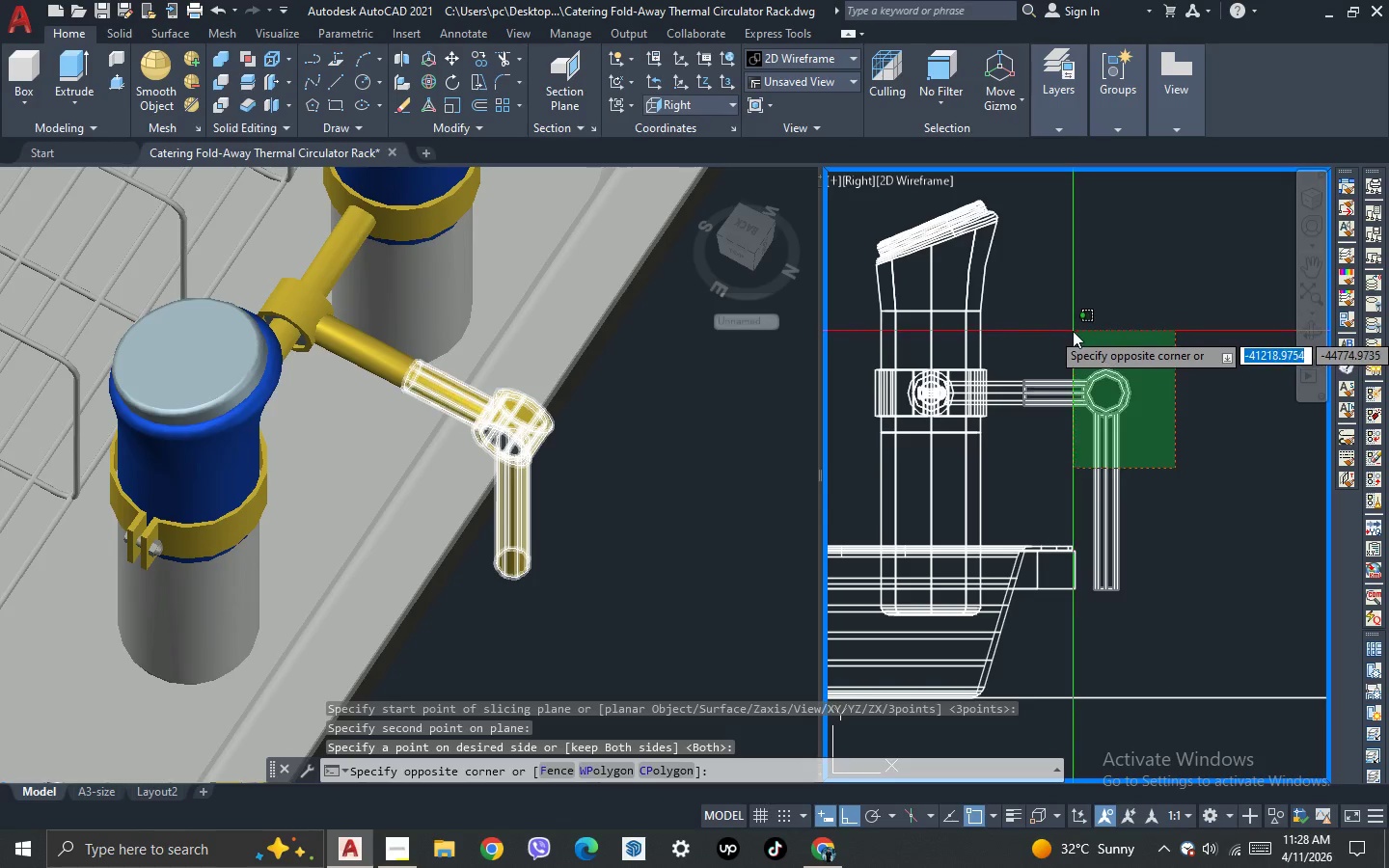 
left_click([1073, 331])
 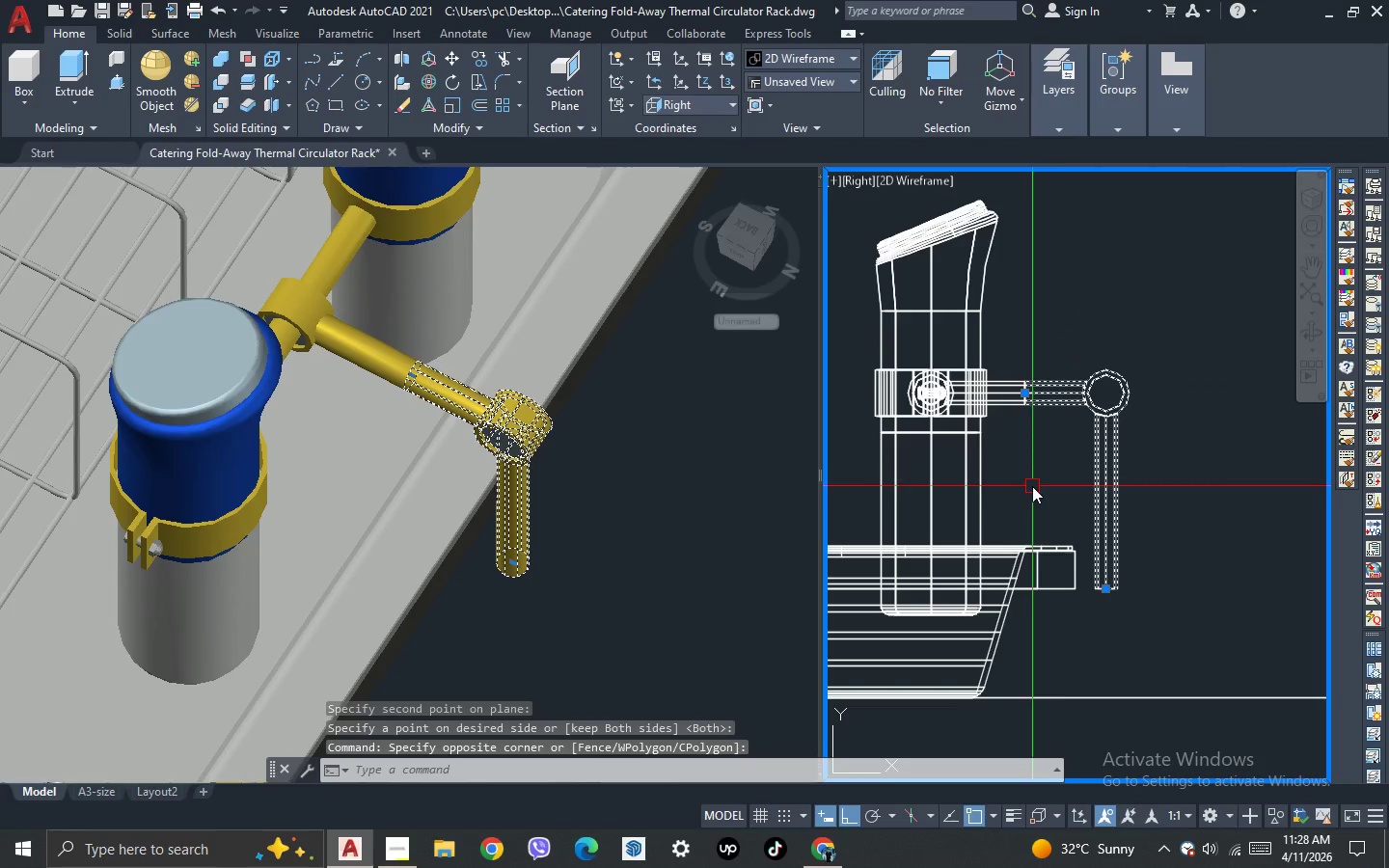 
key(M)
 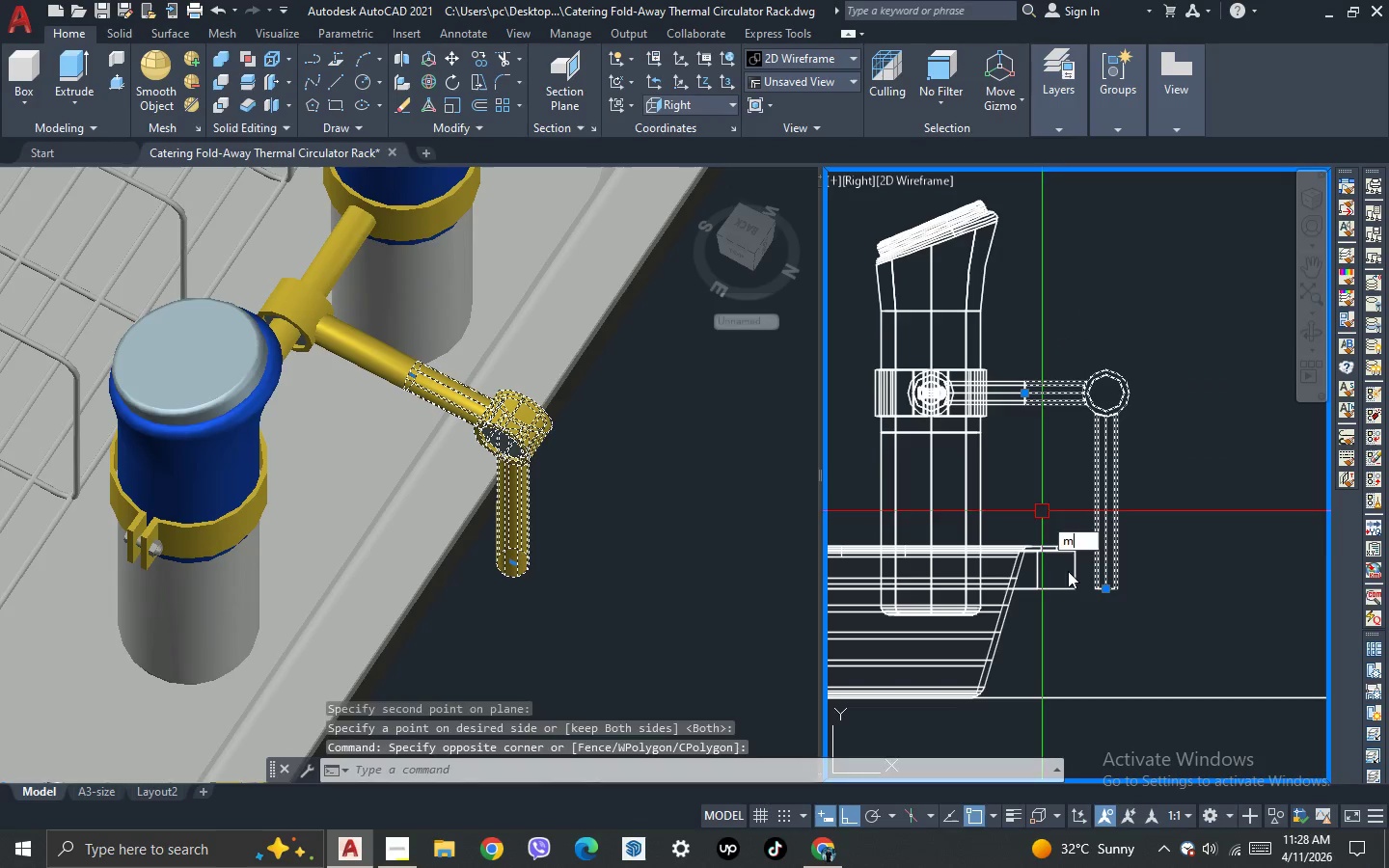 
key(Space)
 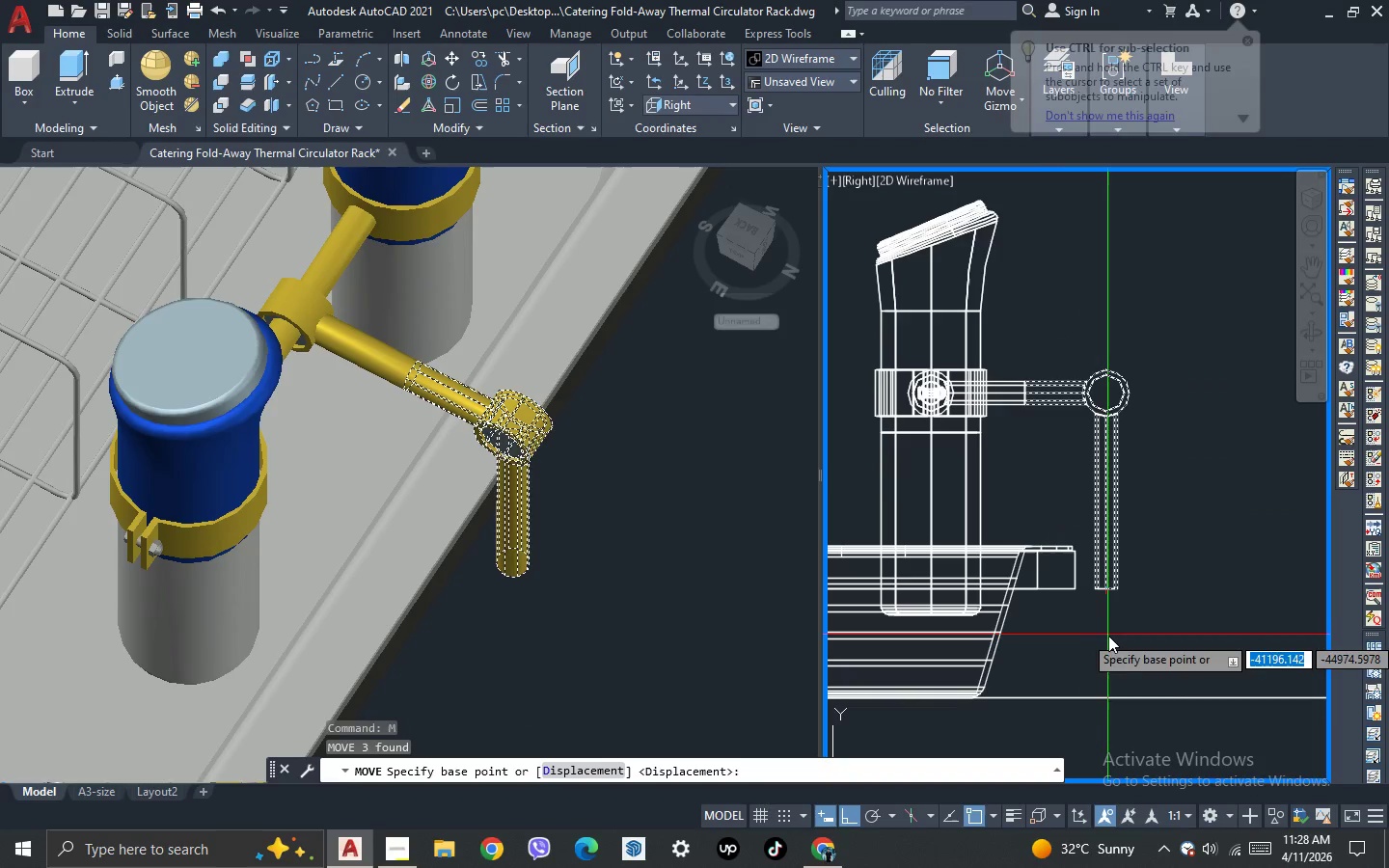 
left_click([1108, 636])
 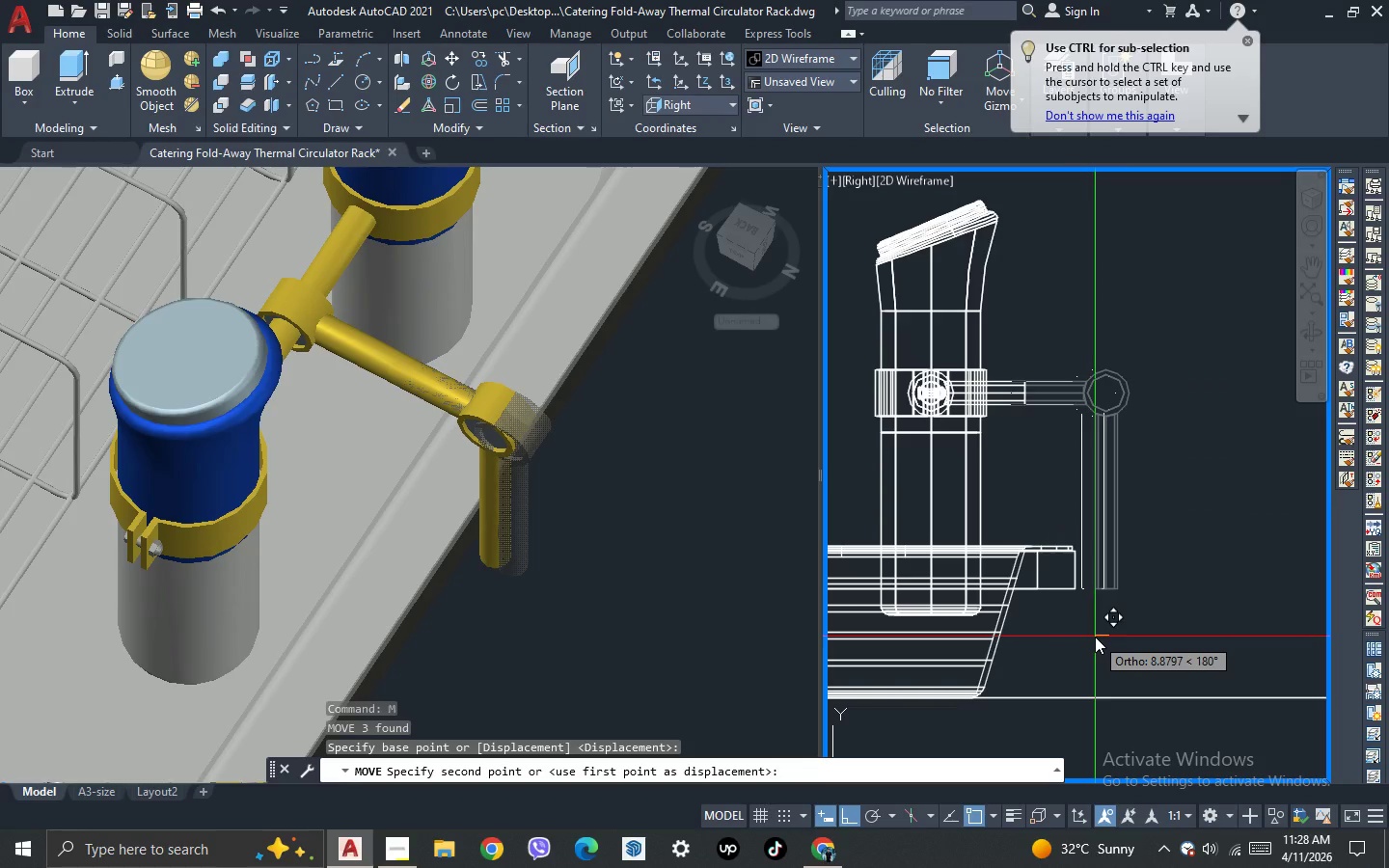 
type(13)
 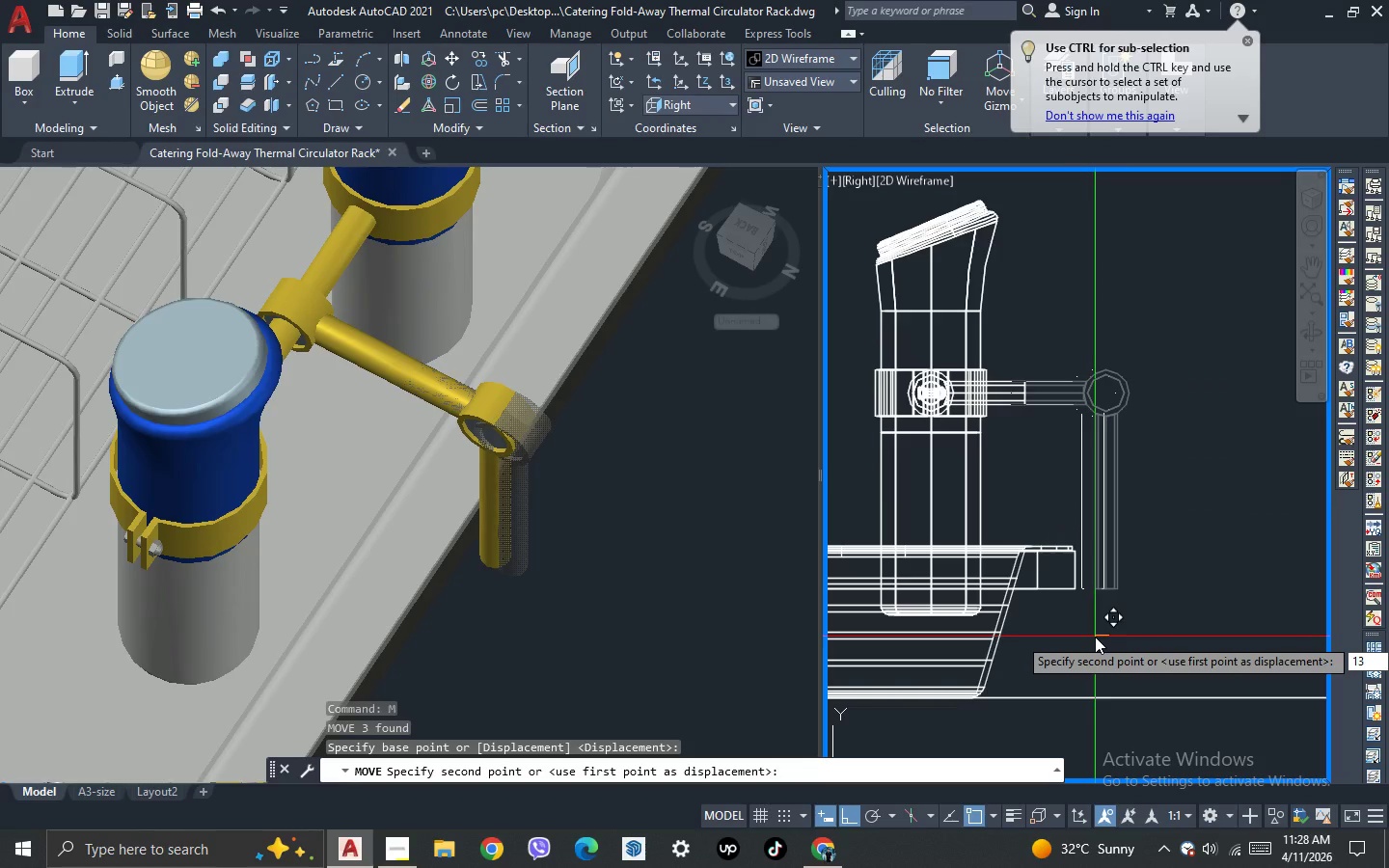 
key(Enter)
 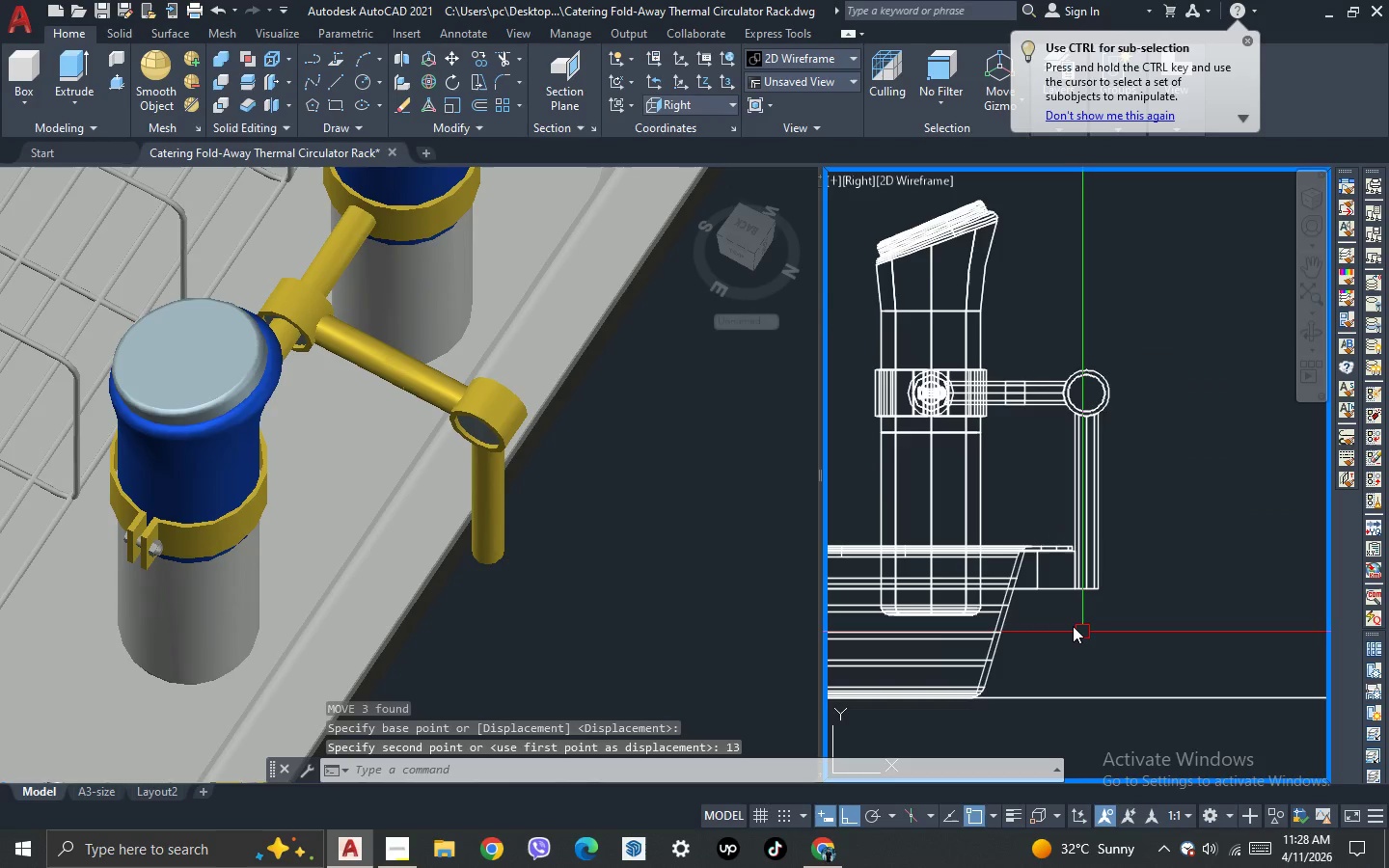 
scroll: coordinate [1088, 477], scroll_direction: up, amount: 8.0
 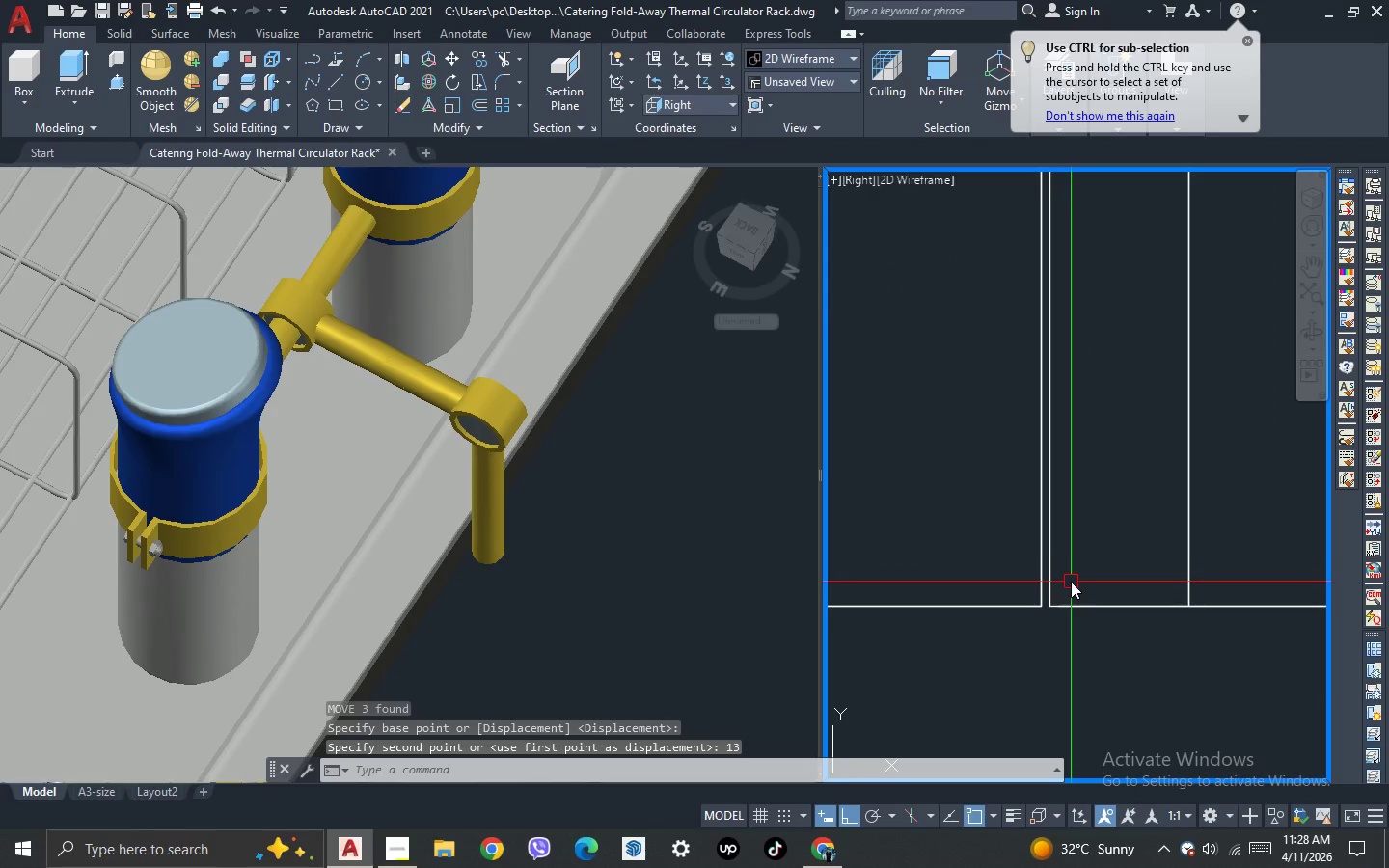 
scroll: coordinate [1051, 611], scroll_direction: down, amount: 10.0
 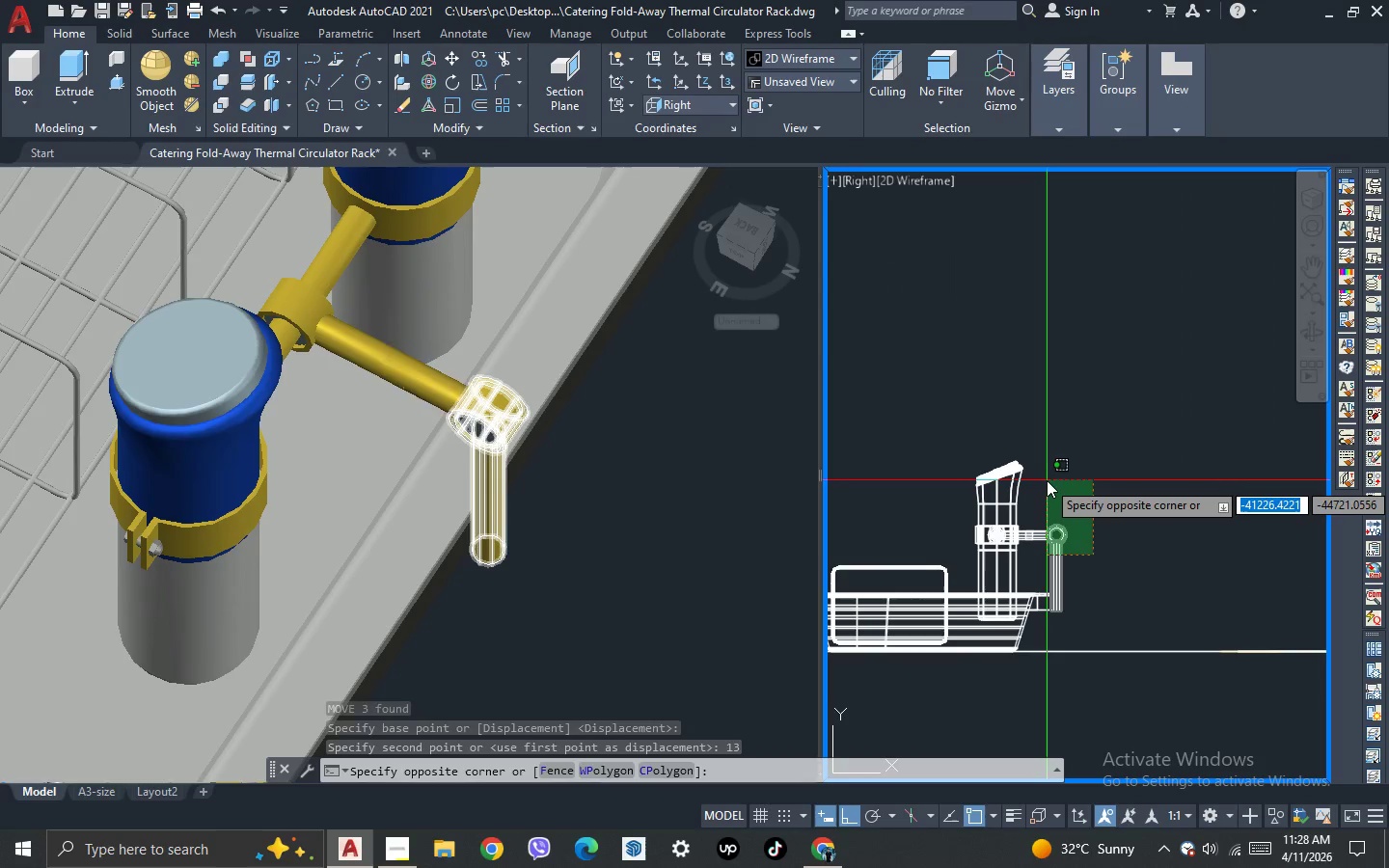 
left_click([1045, 477])
 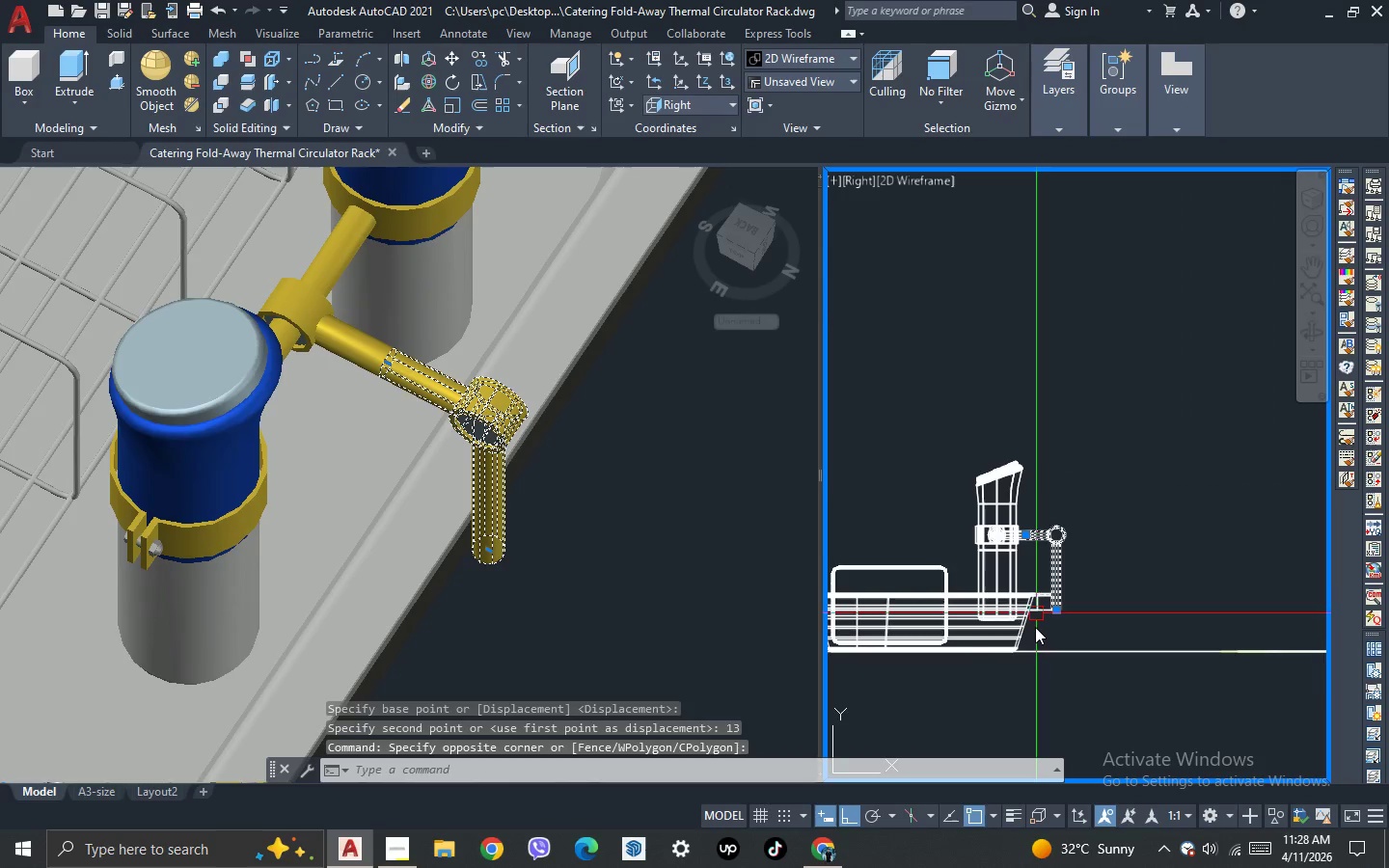 
scroll: coordinate [1118, 567], scroll_direction: up, amount: 7.0
 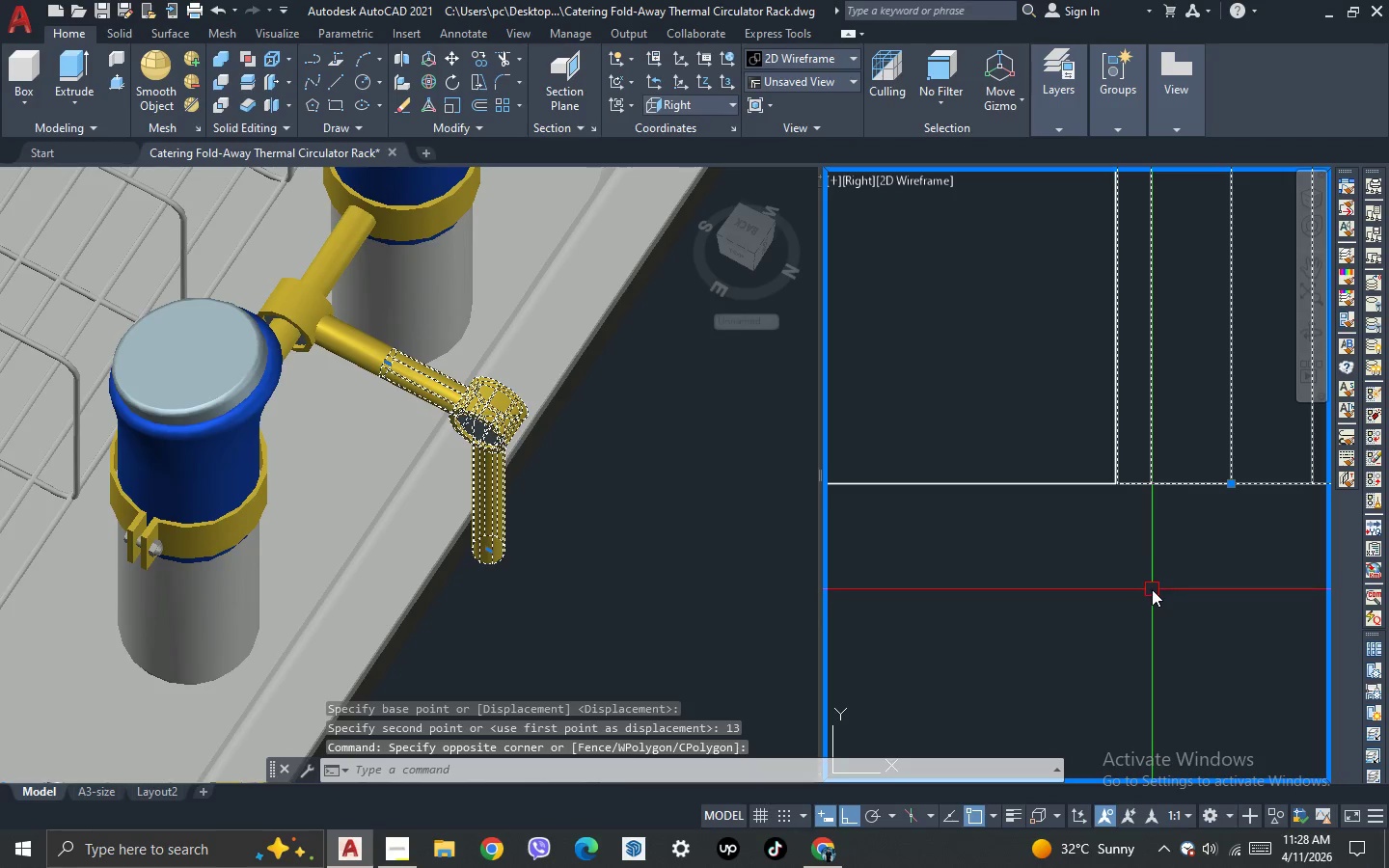 
key(M)
 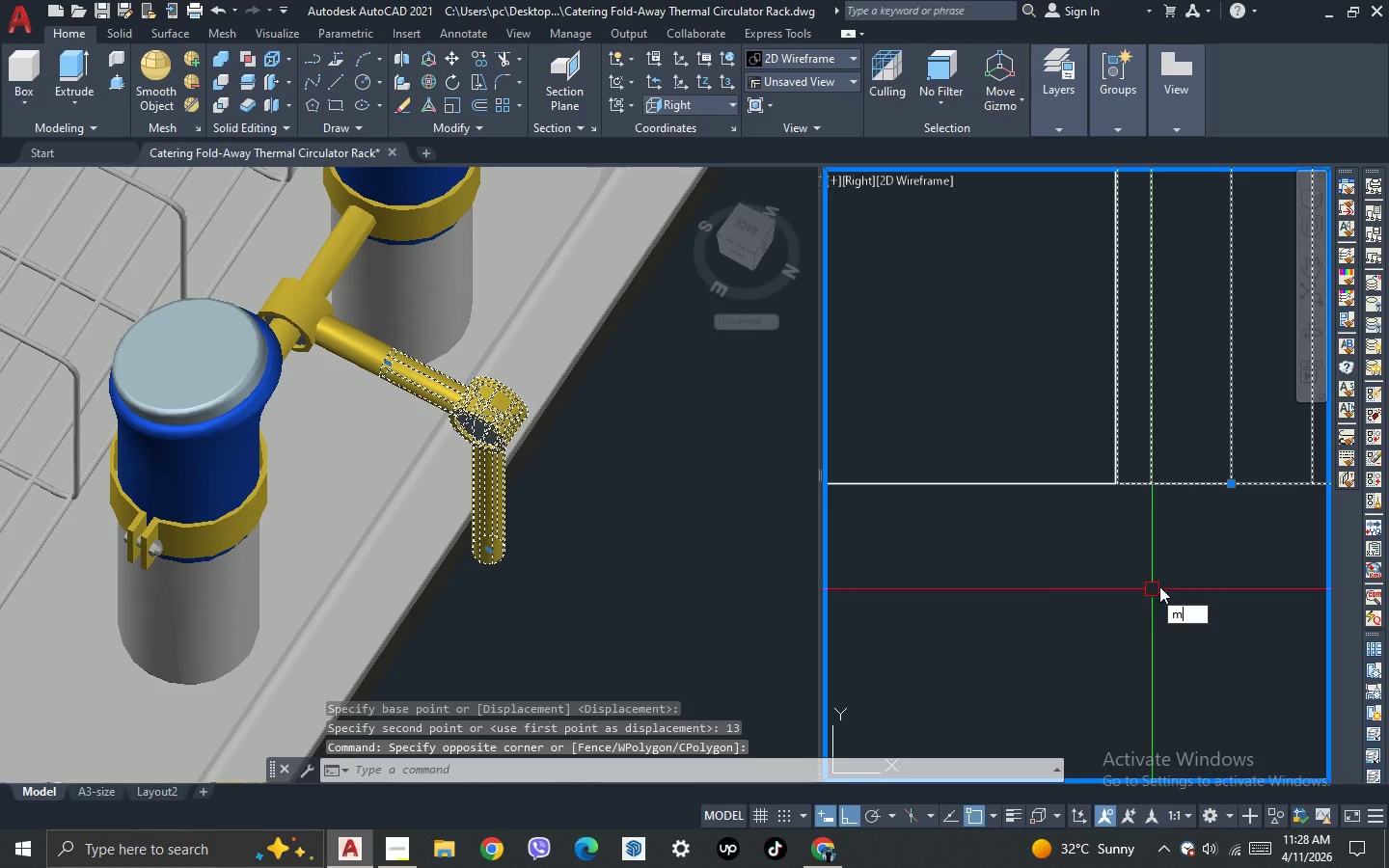 
key(Space)
 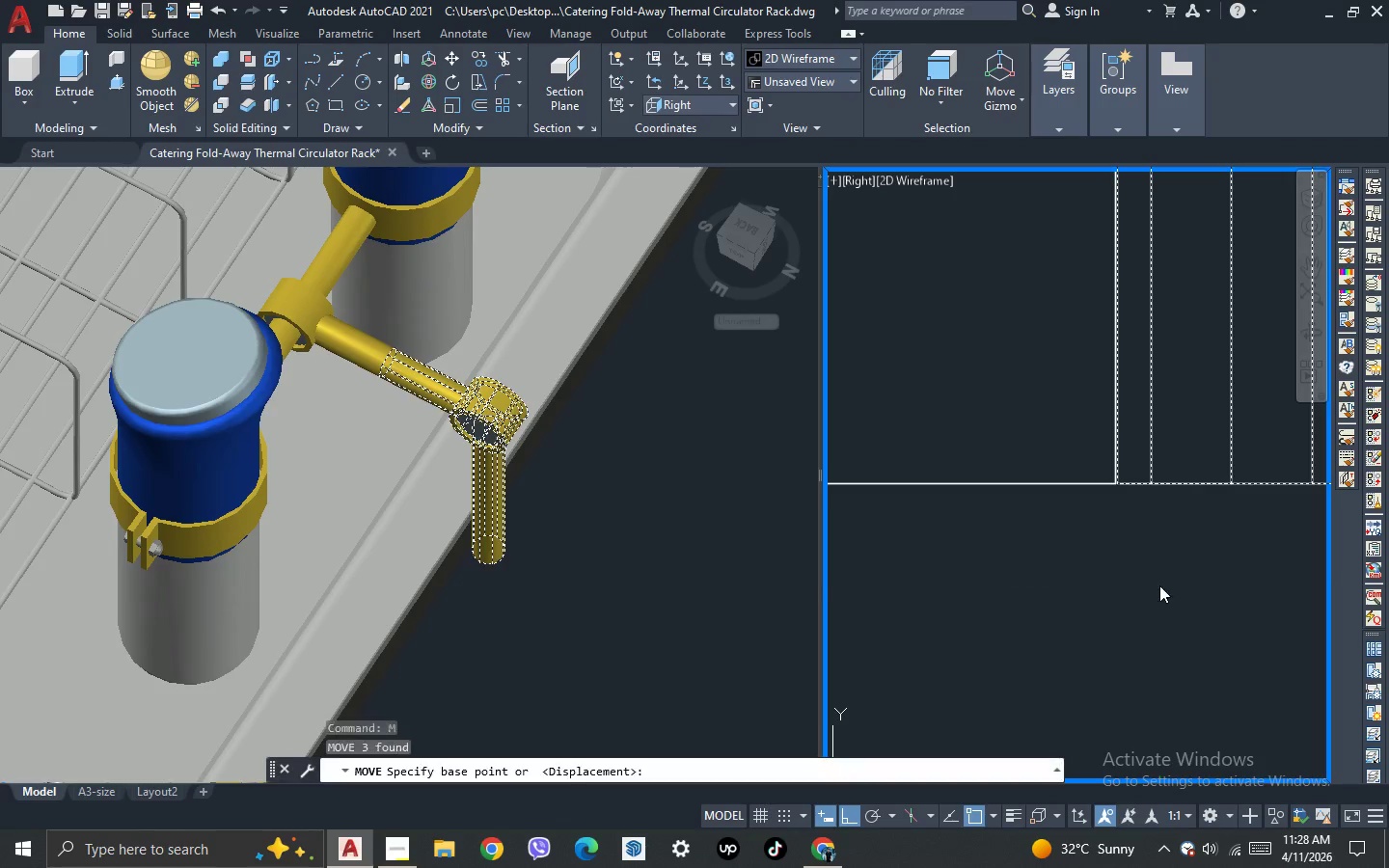 
left_click([1159, 585])
 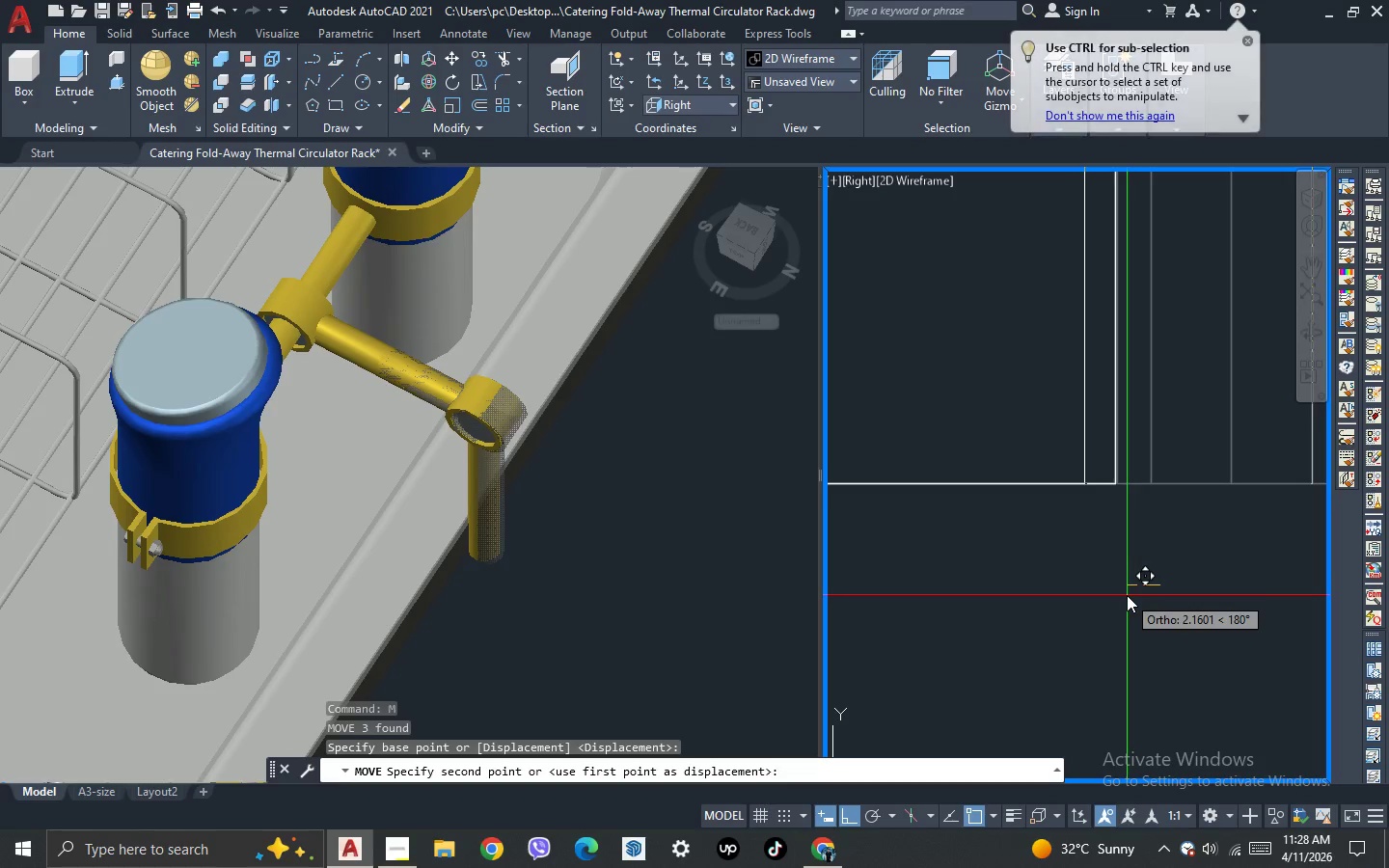 
key(Period)
 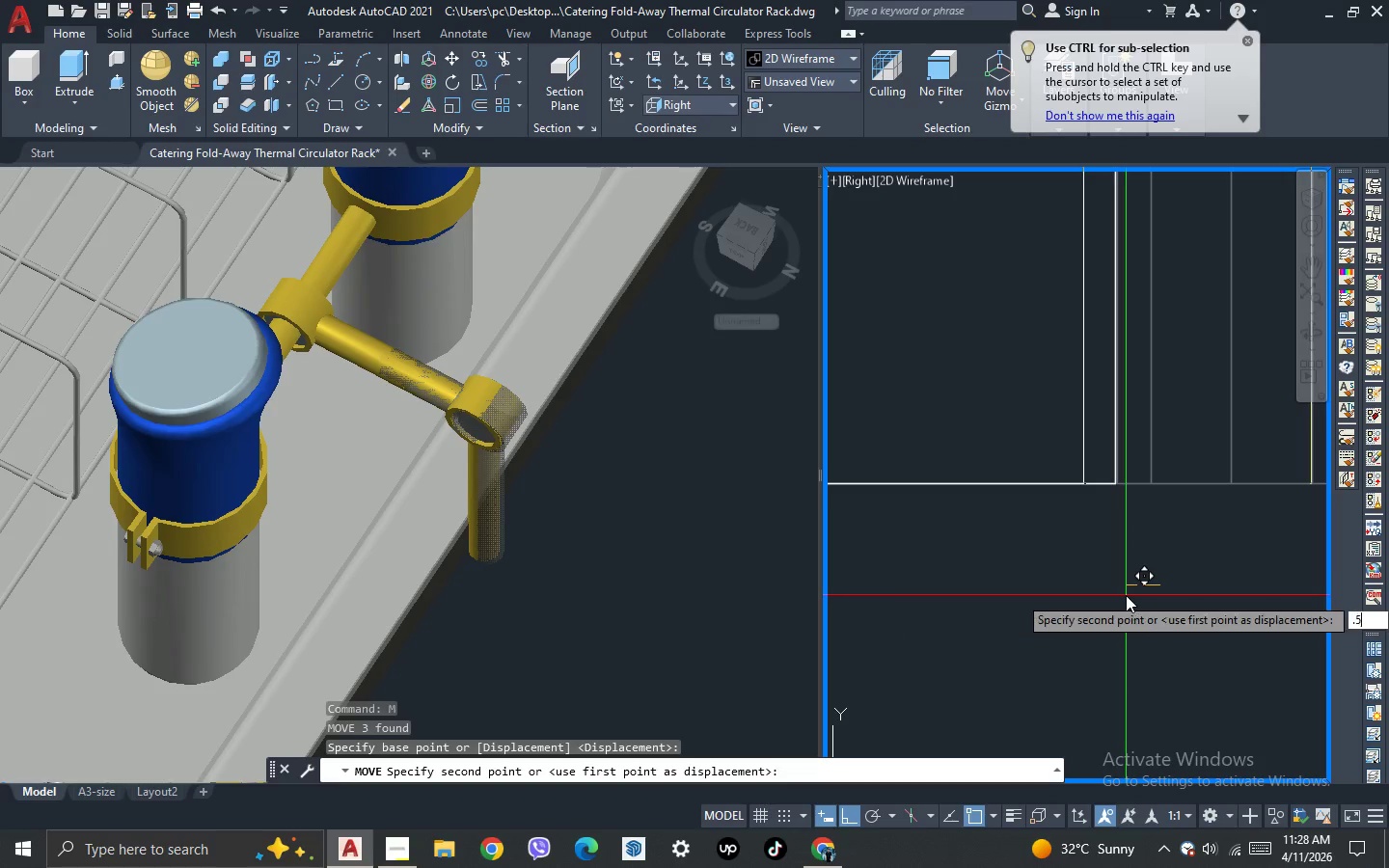 
key(5)
 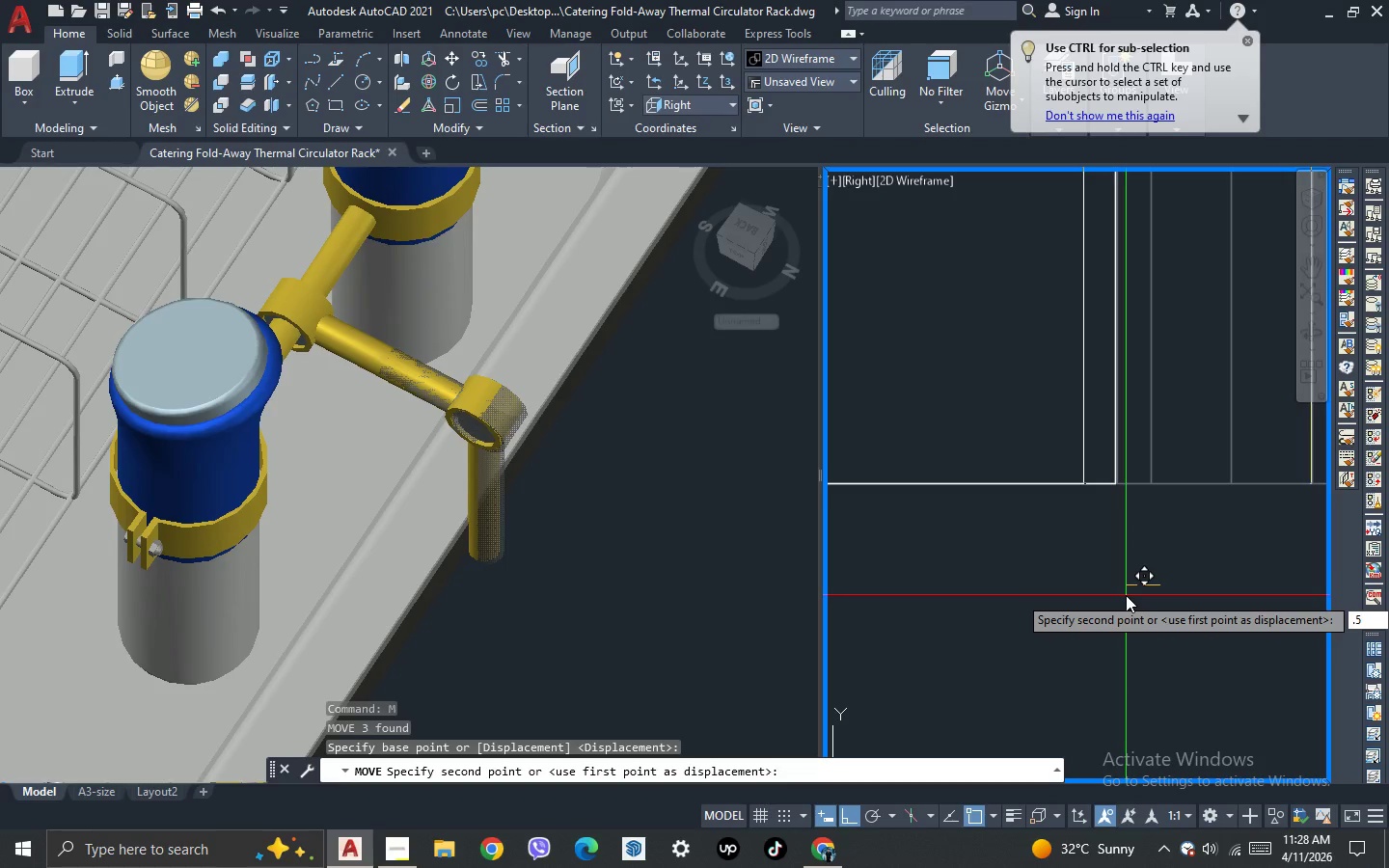 
key(Enter)
 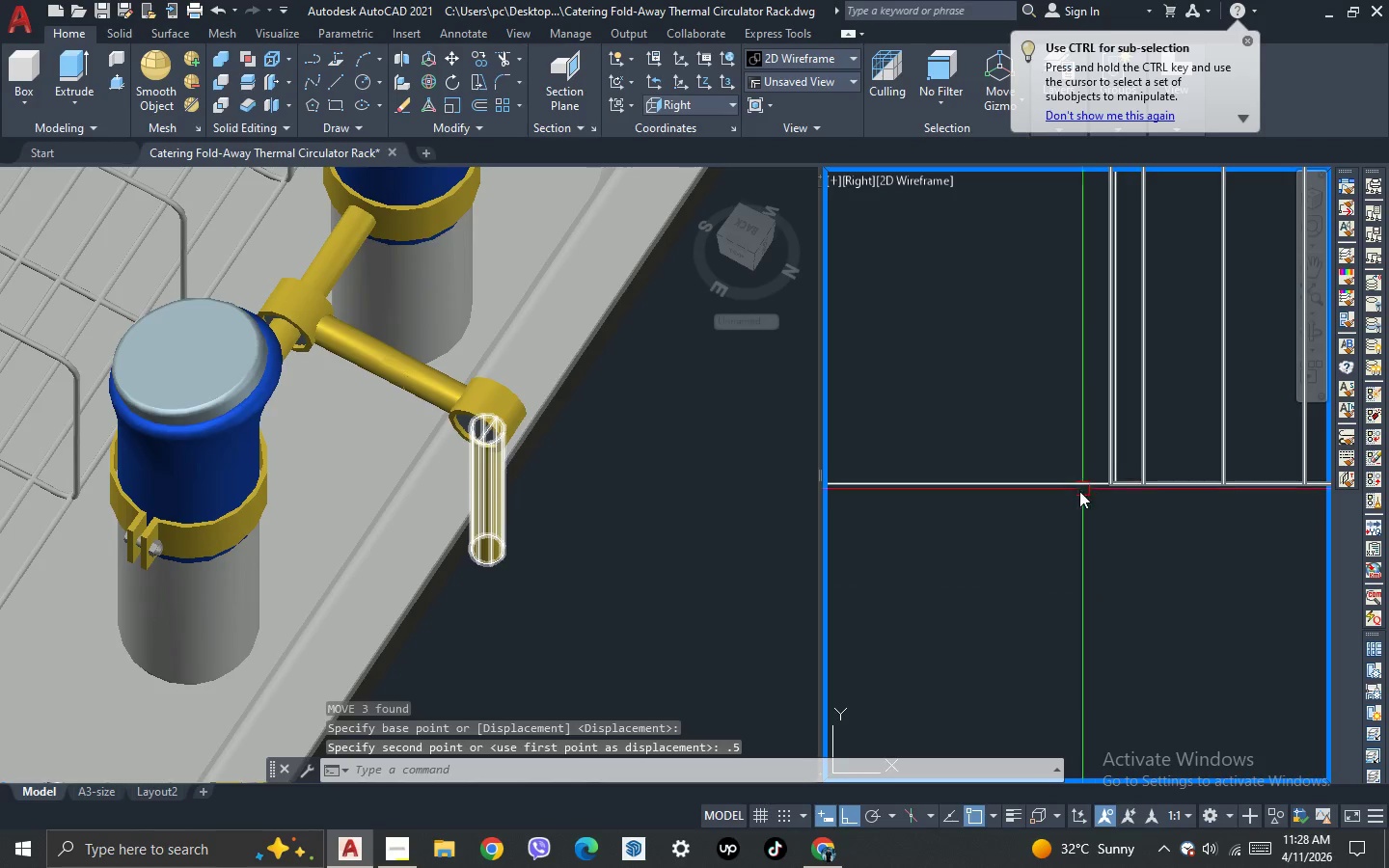 
key(Control+Z)
 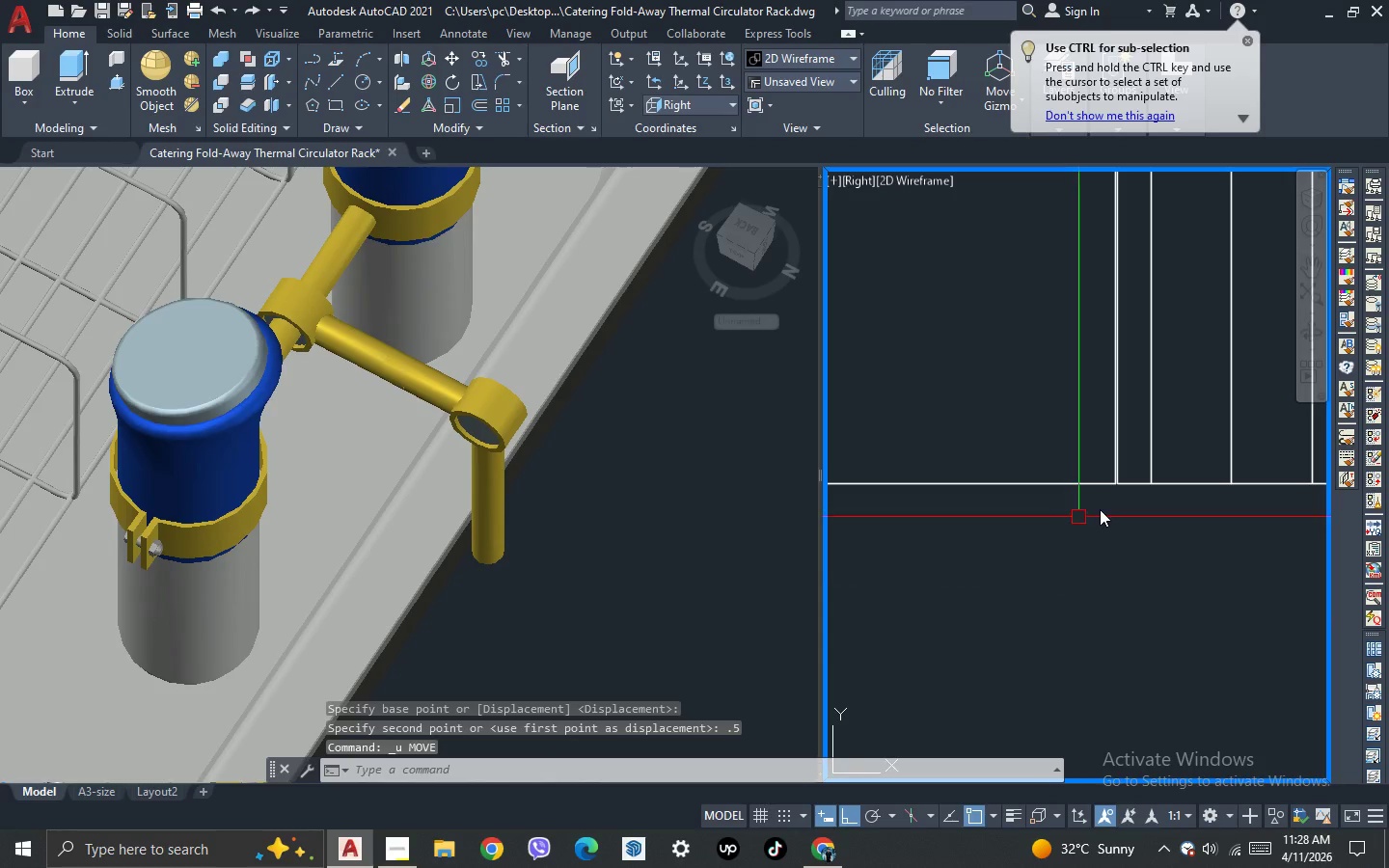 
scroll: coordinate [1156, 488], scroll_direction: up, amount: 2.0
 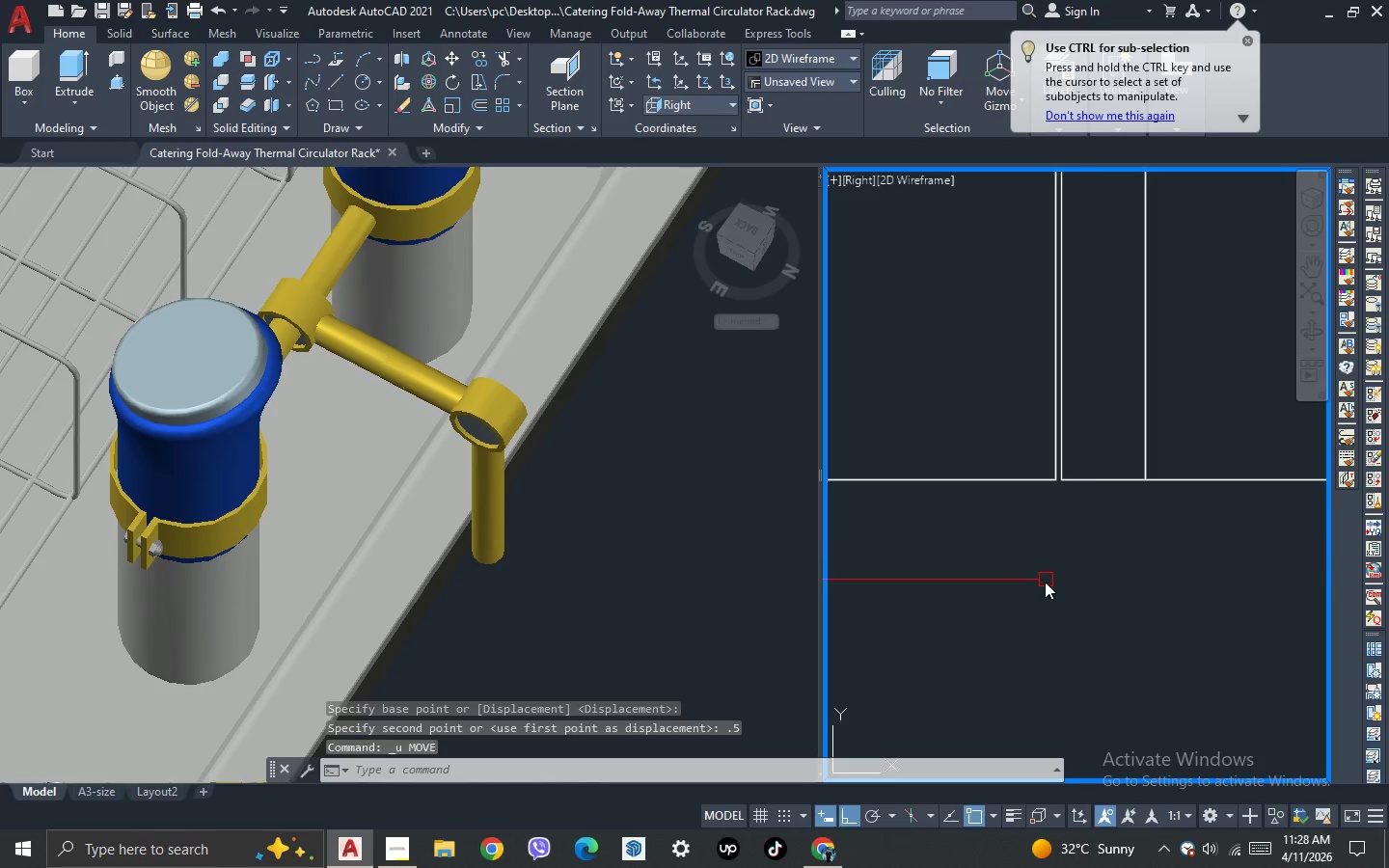 
scroll: coordinate [1051, 593], scroll_direction: down, amount: 6.0
 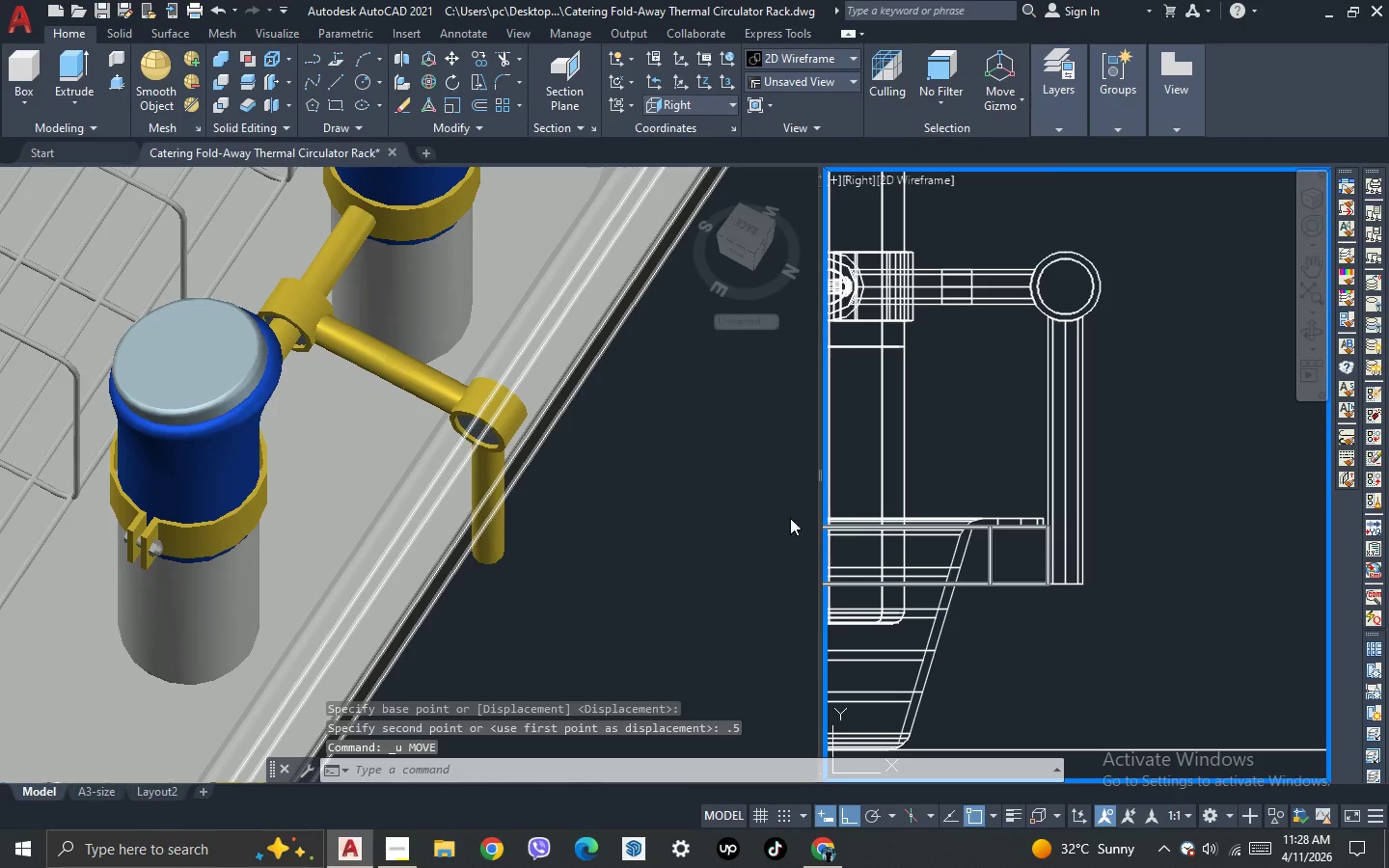 
left_click([648, 566])
 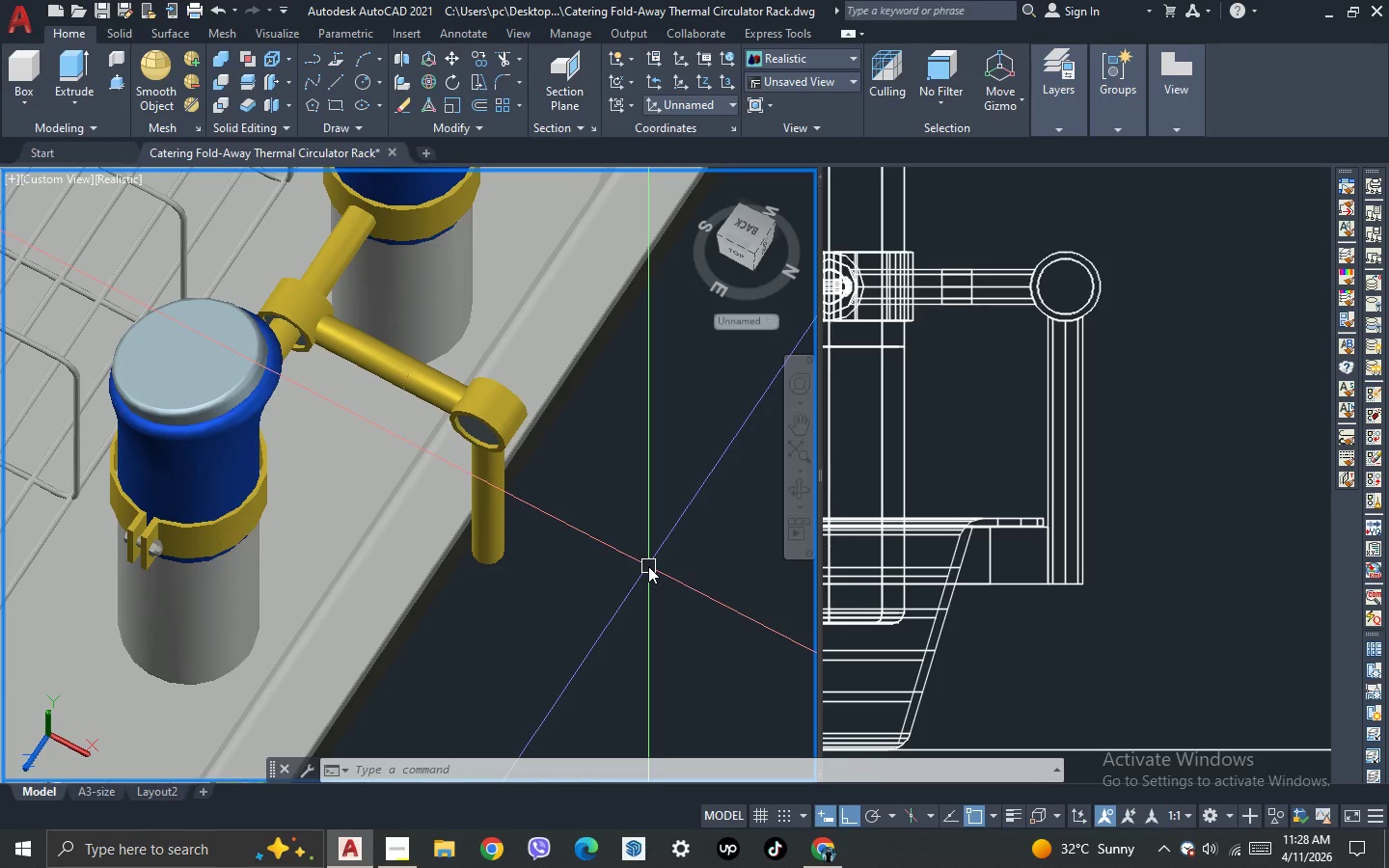 
wait(17.95)
 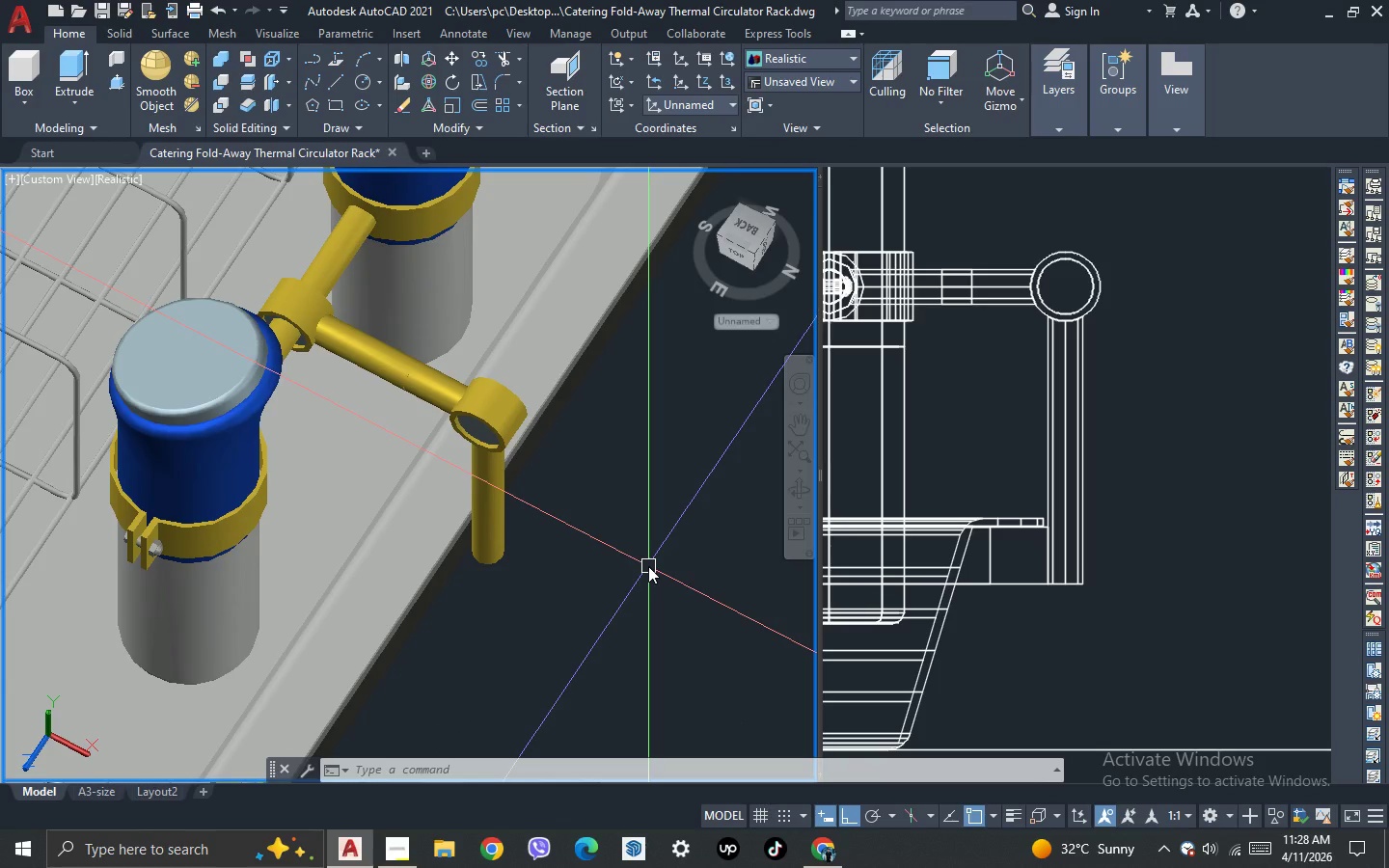 
double_click([634, 590])
 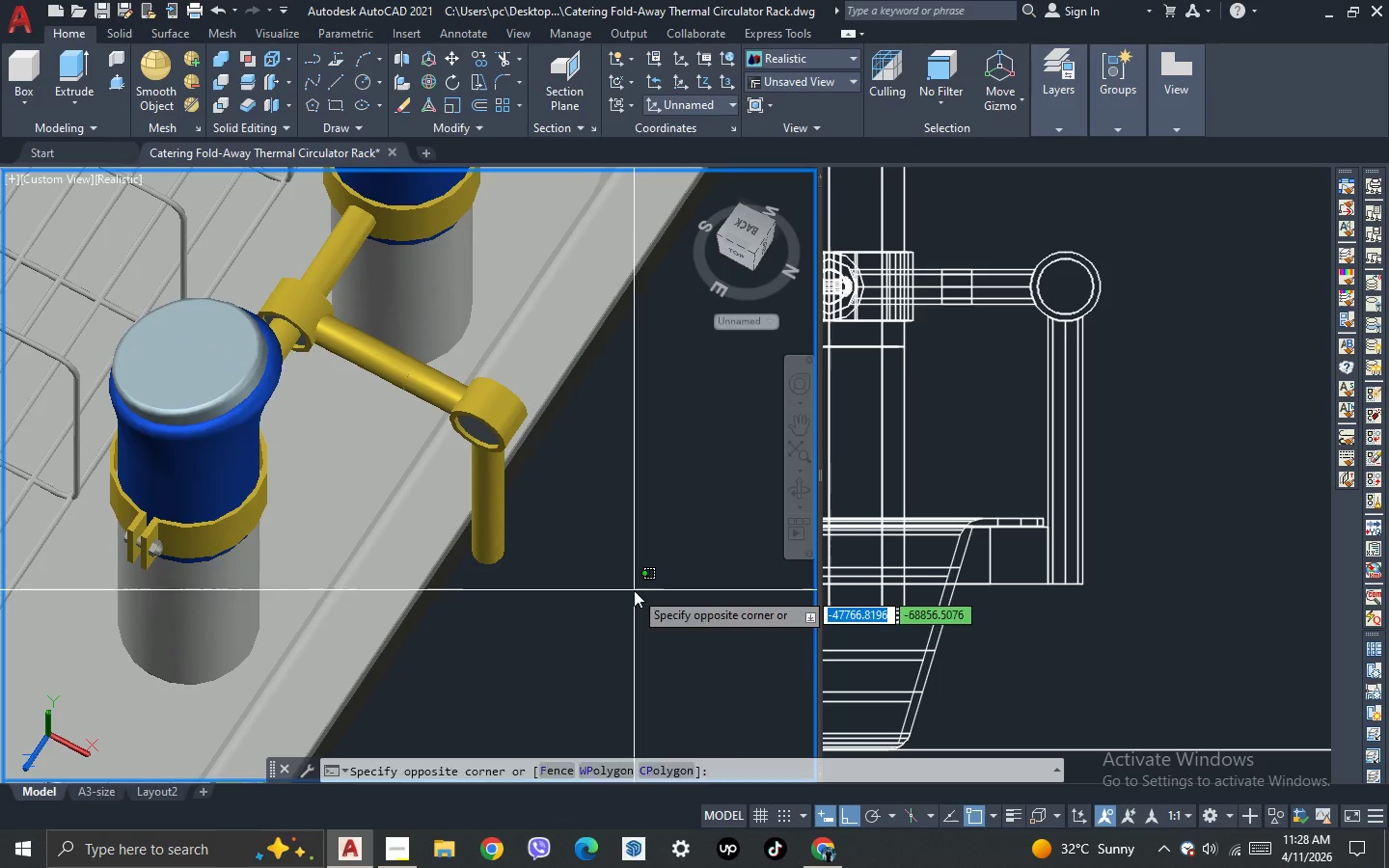 
left_click([634, 590])
 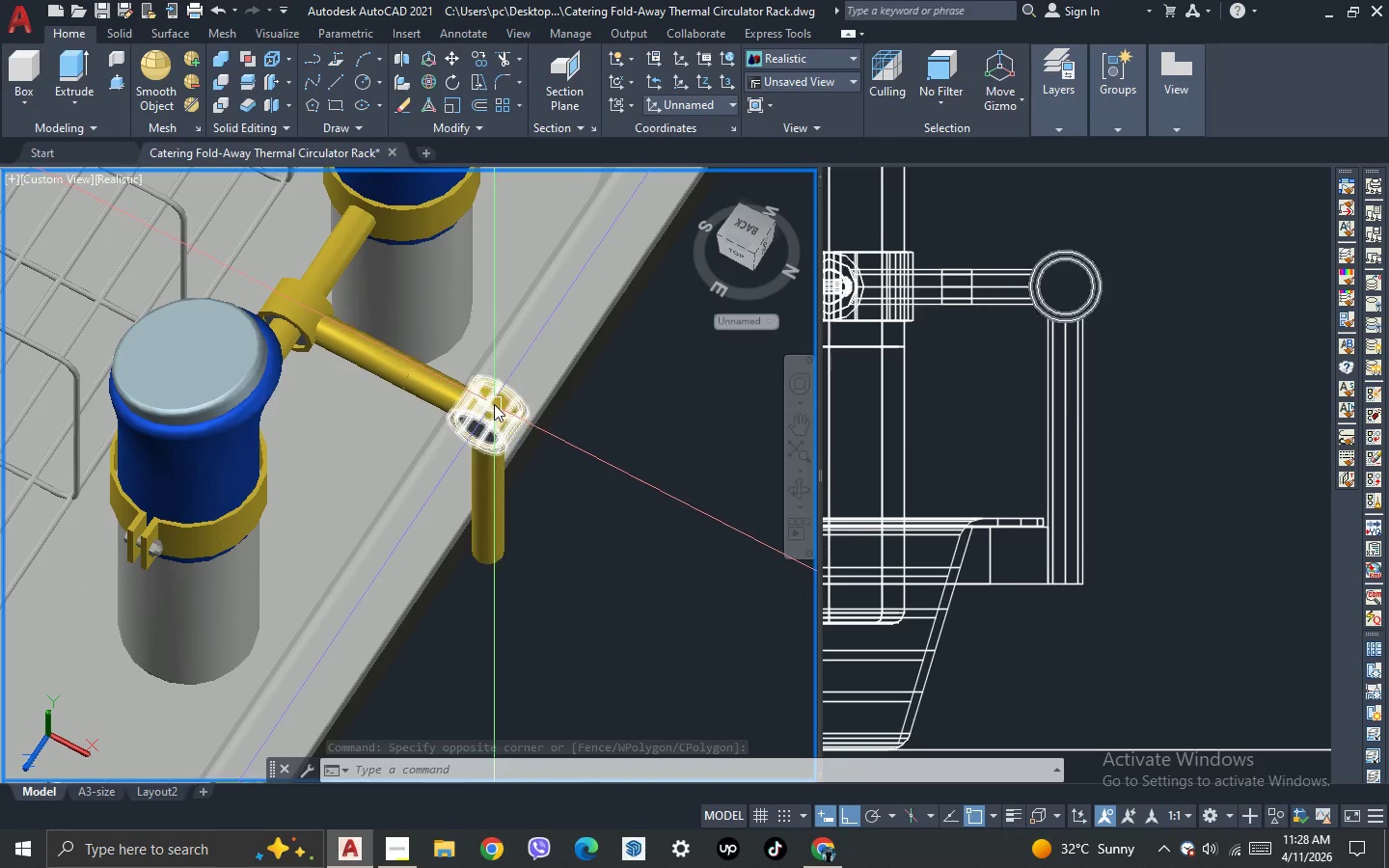 
wait(6.55)
 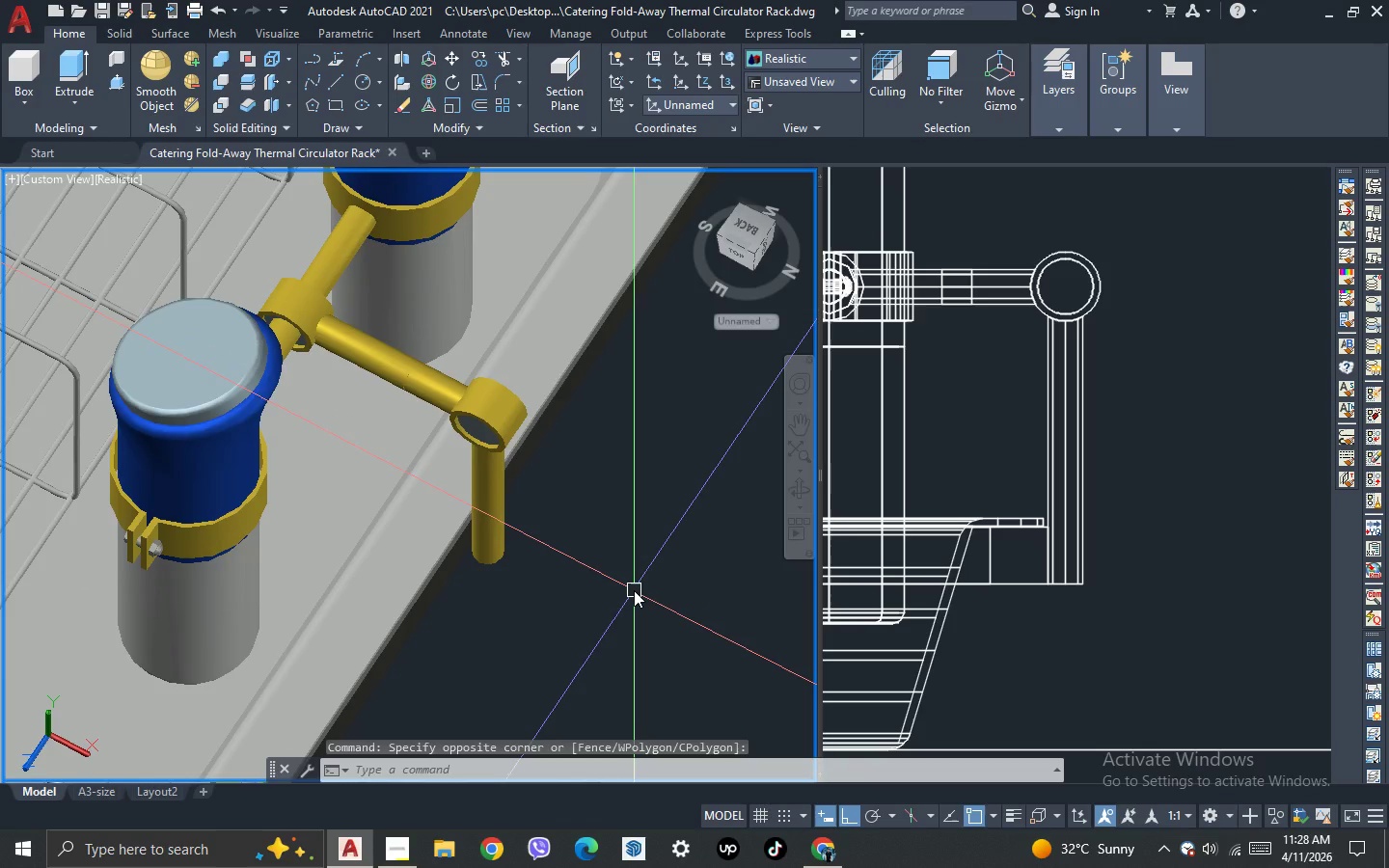 
left_click([935, 366])
 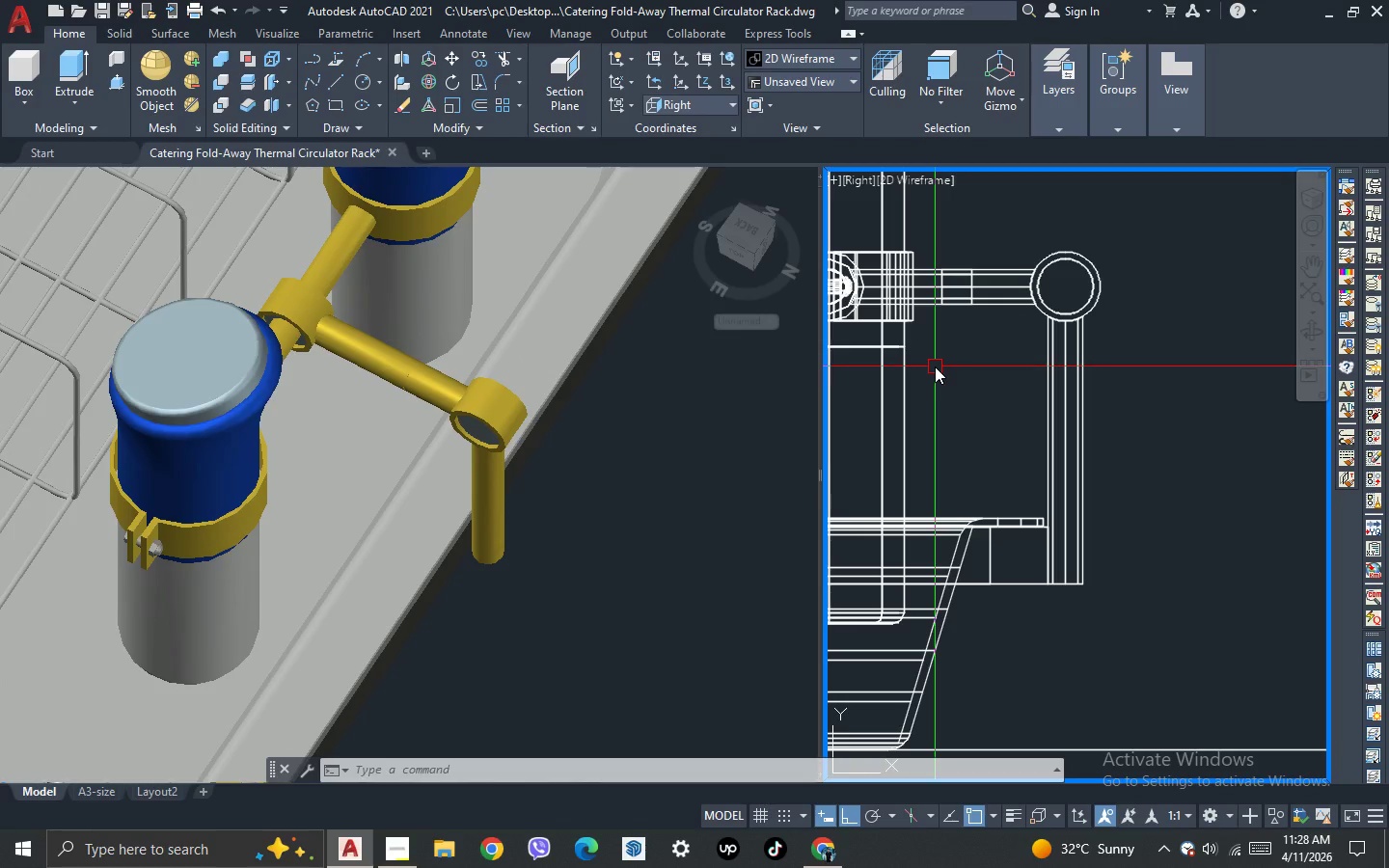 
type(unio )
 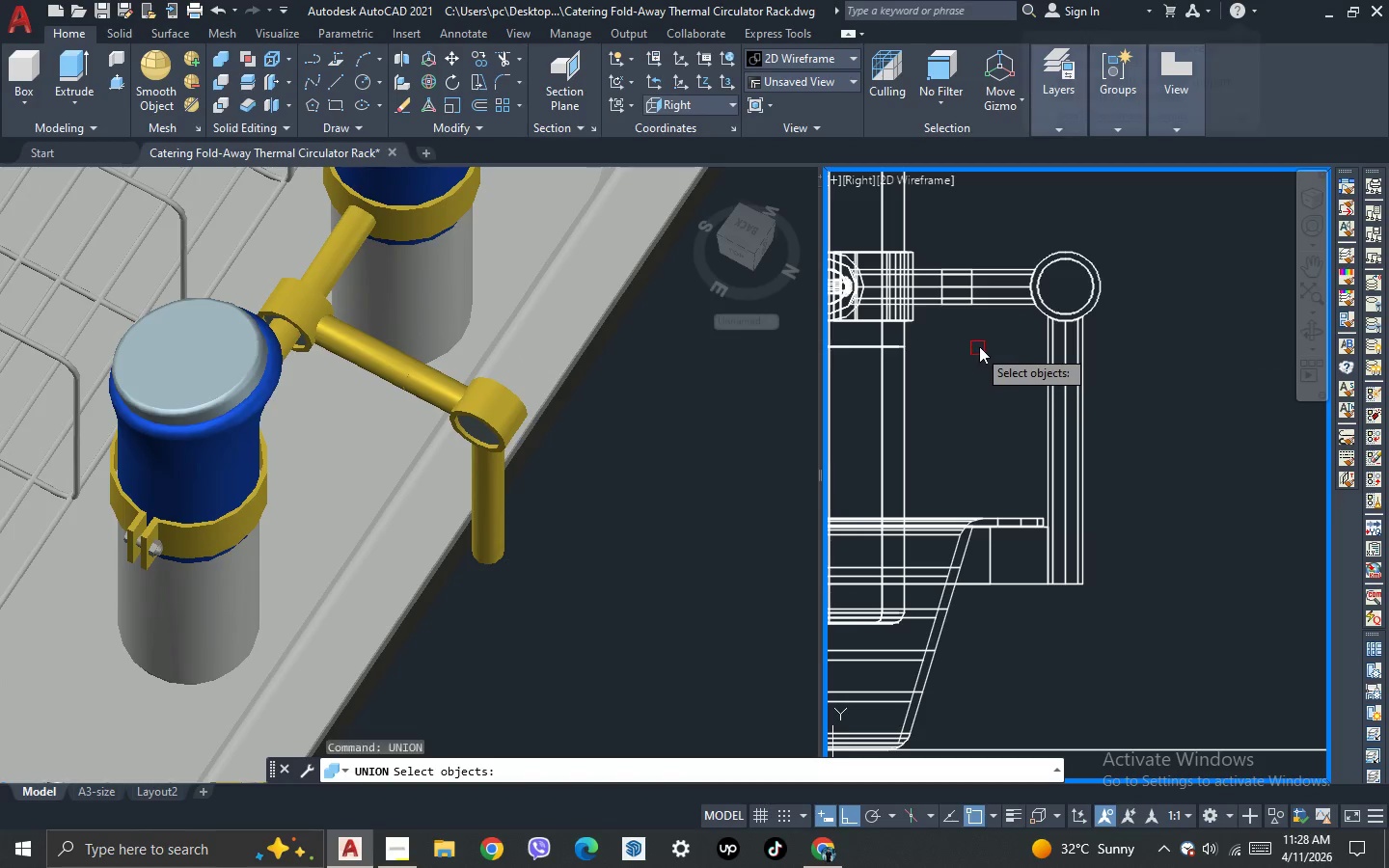 
left_click_drag(start_coordinate=[987, 343], to_coordinate=[986, 334])
 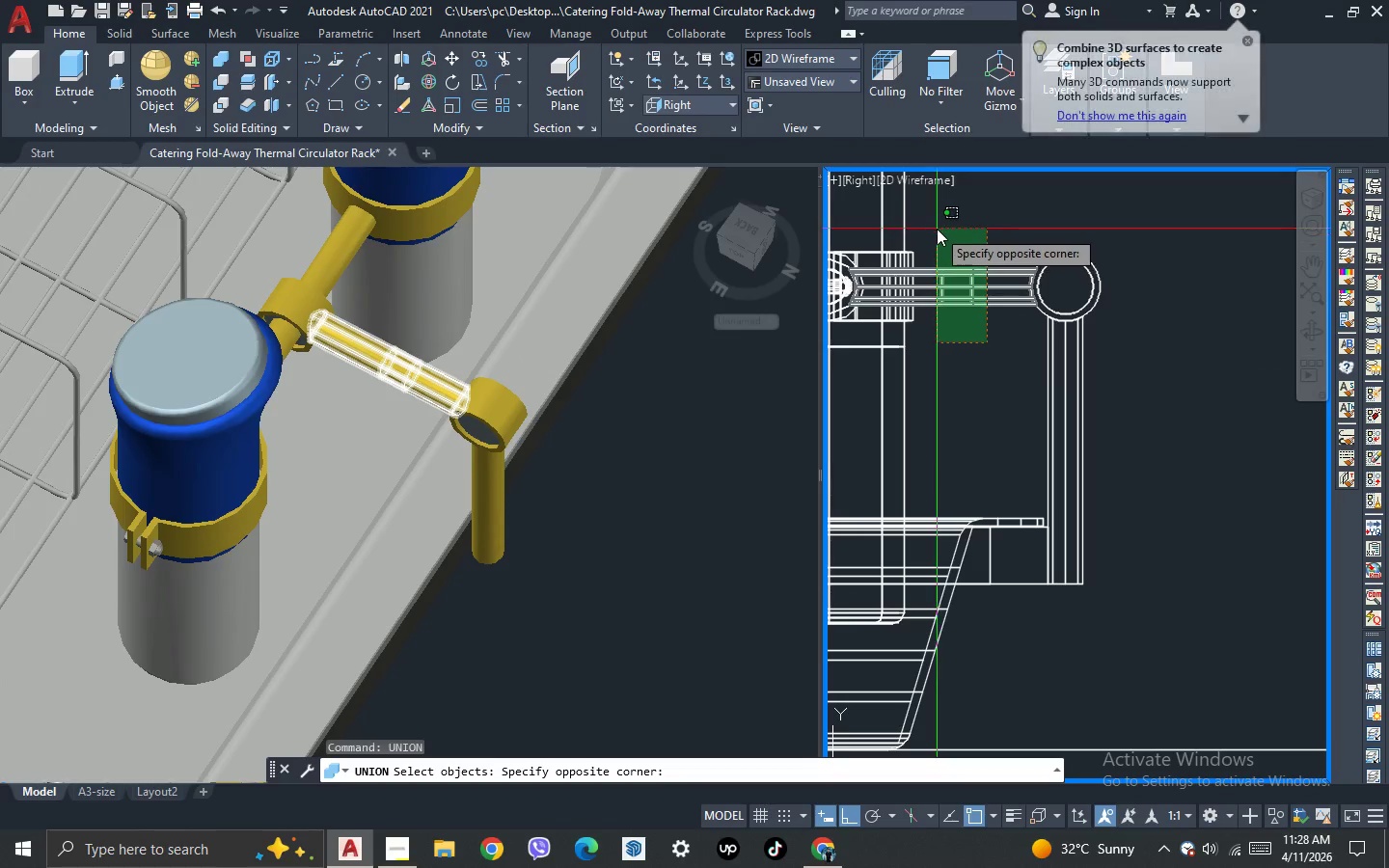 
left_click([937, 229])
 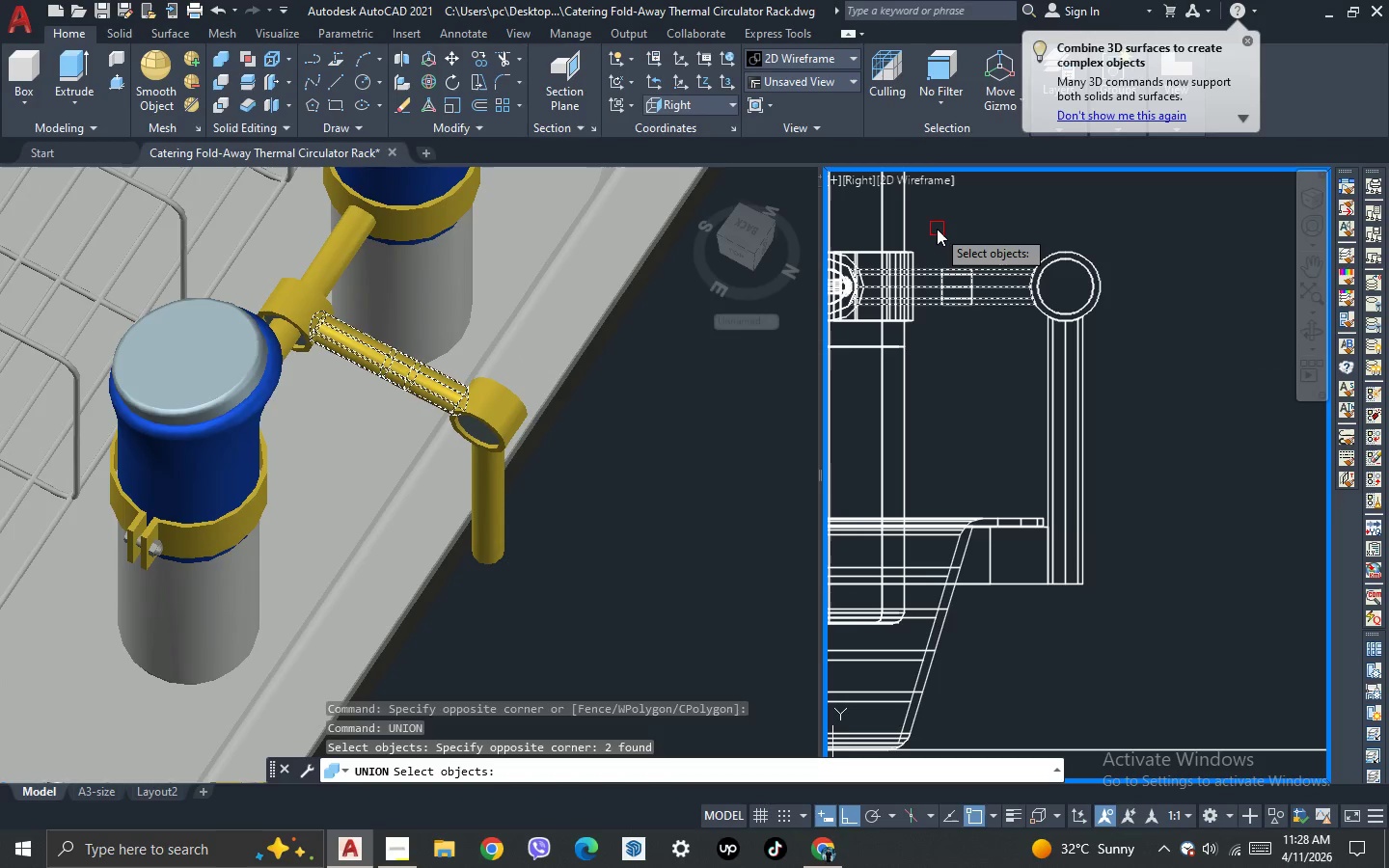 
key(Space)
 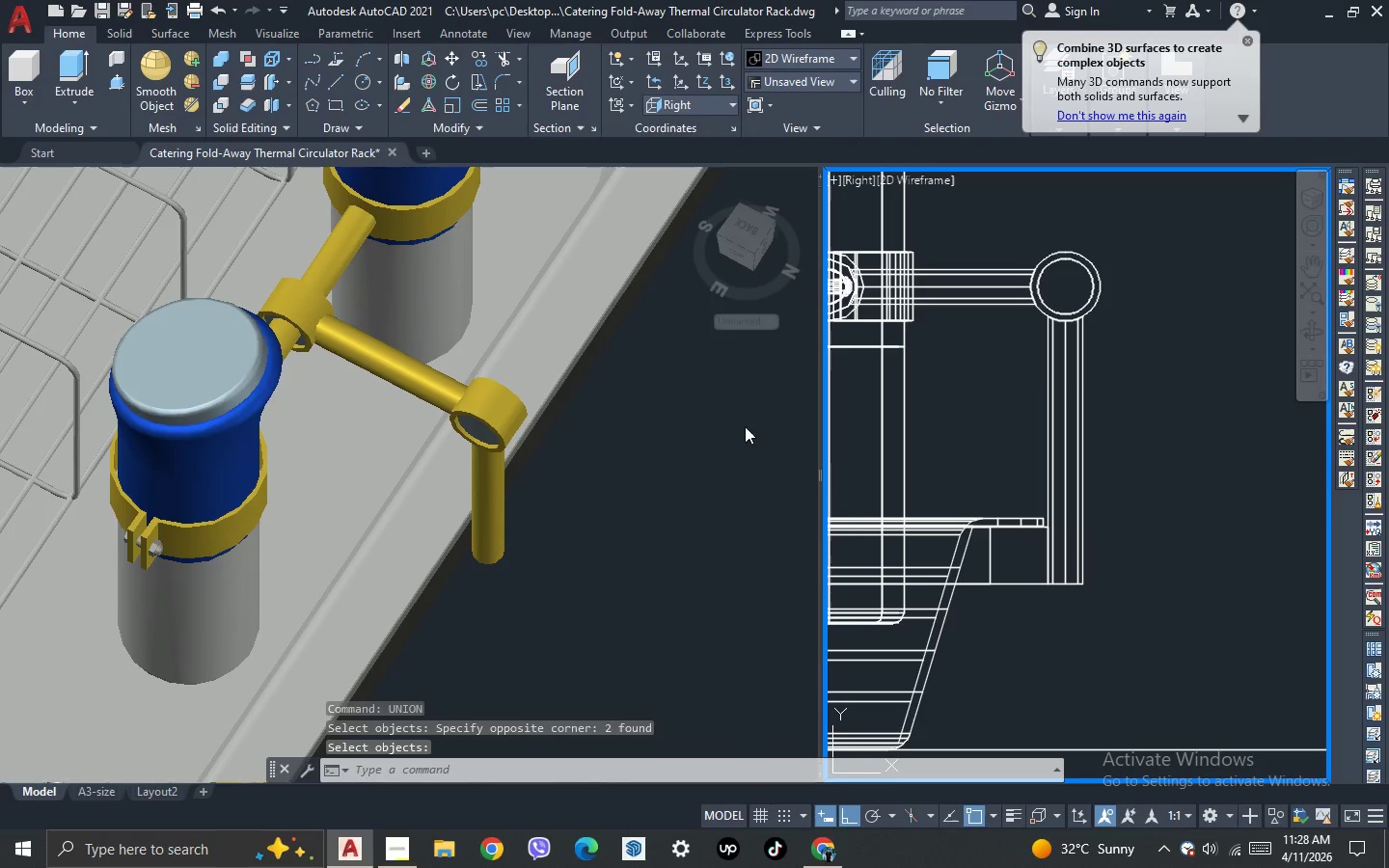 
left_click([708, 435])
 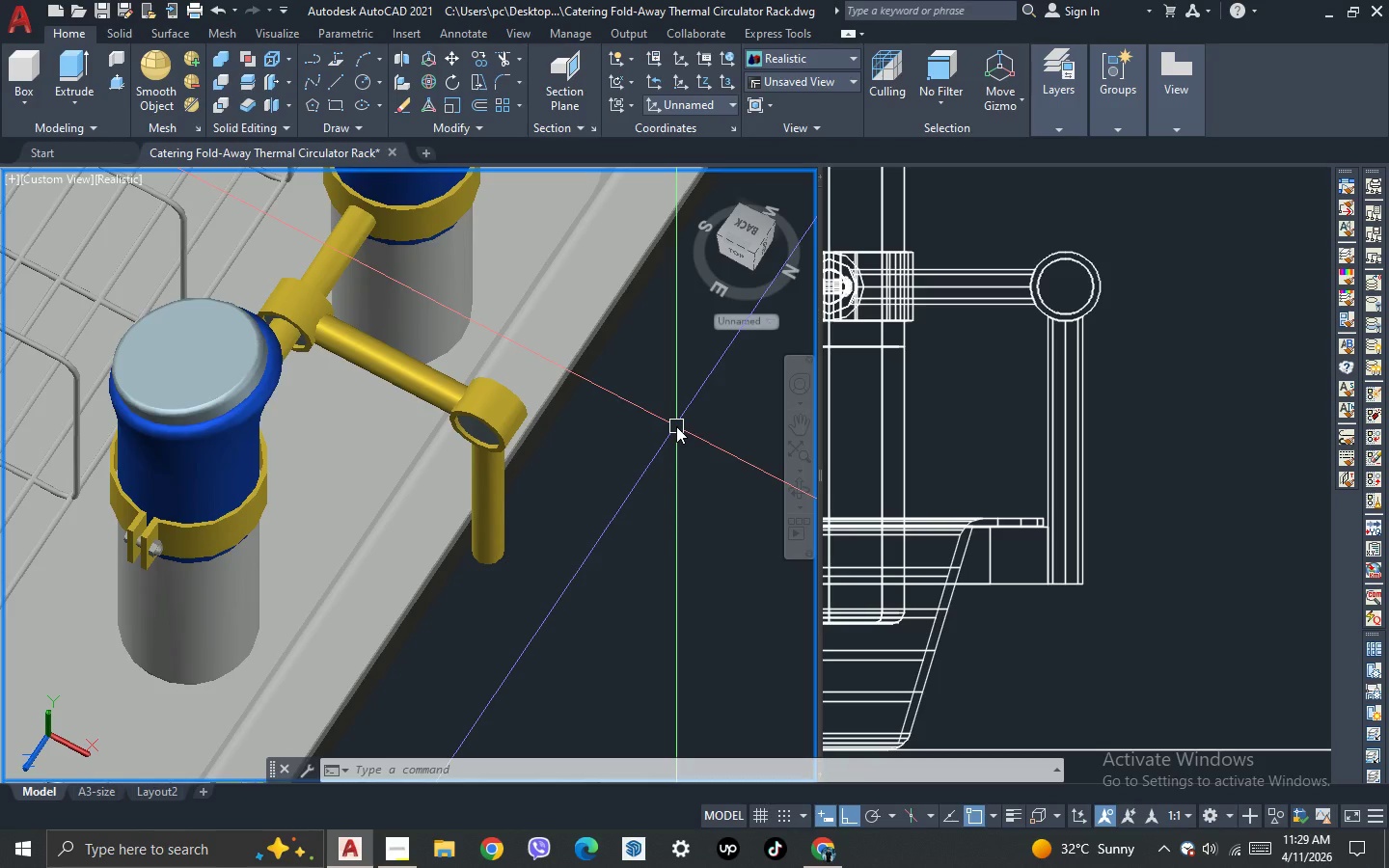 
wait(19.12)
 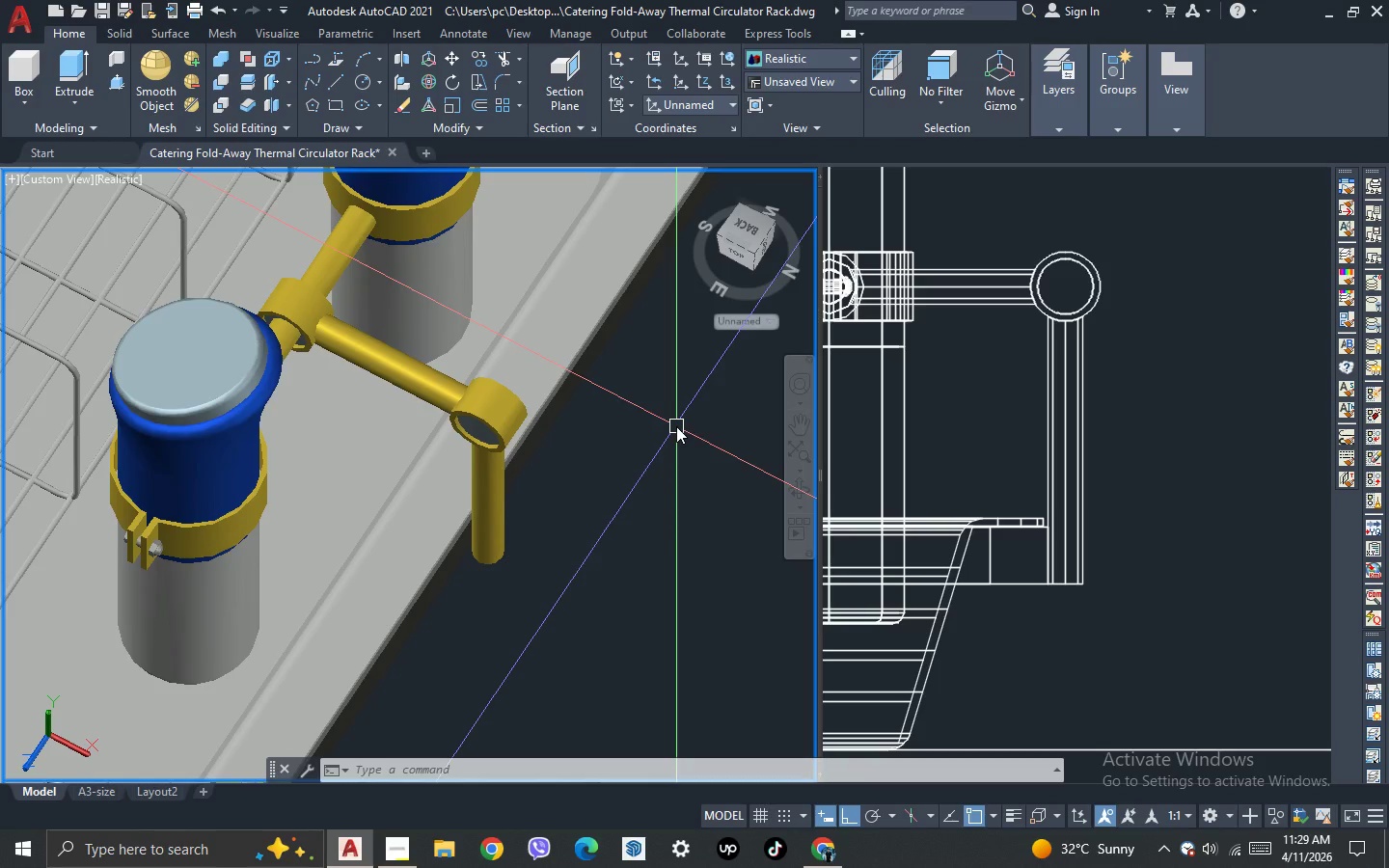 
left_click([637, 529])
 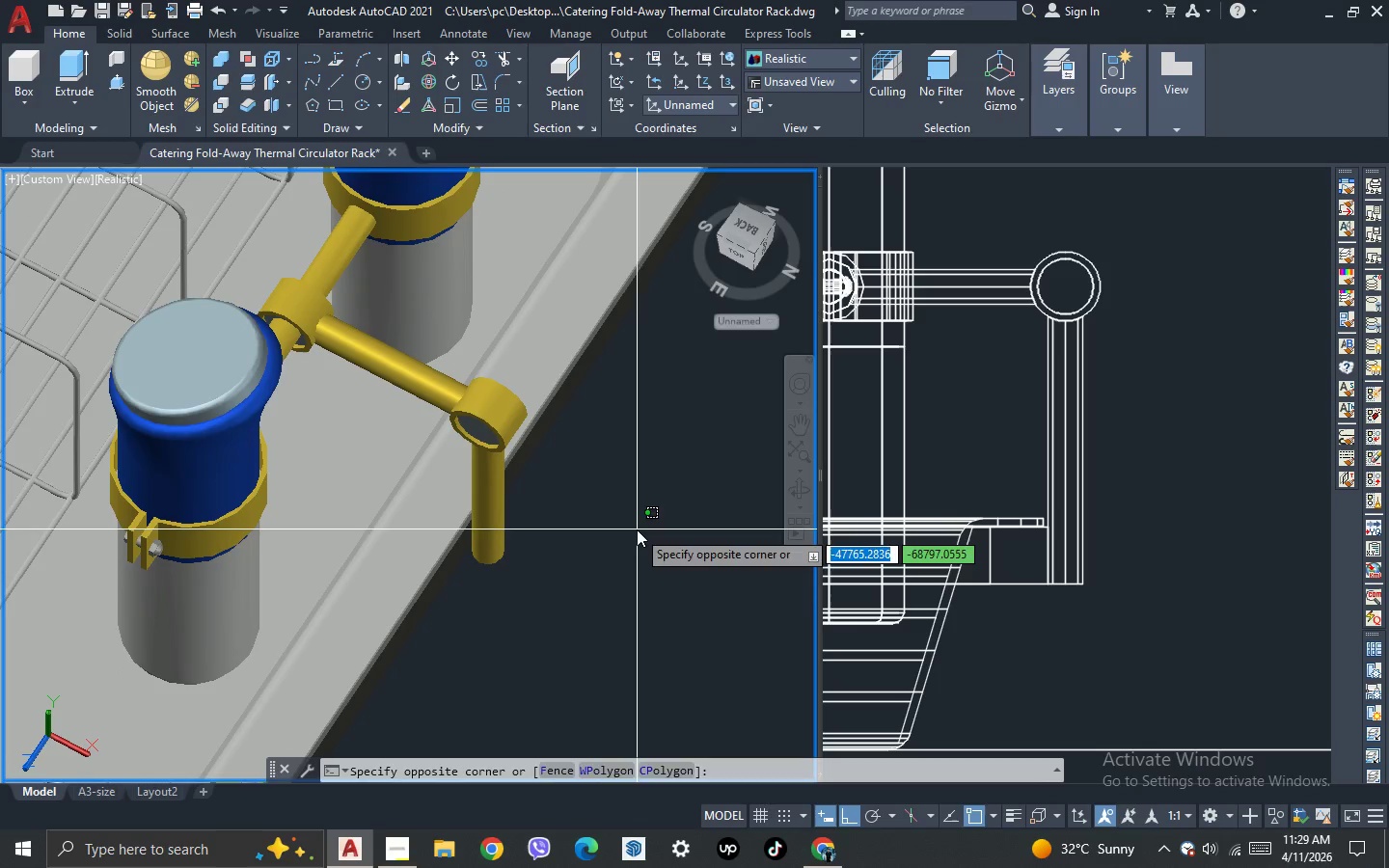 
key(Escape)
 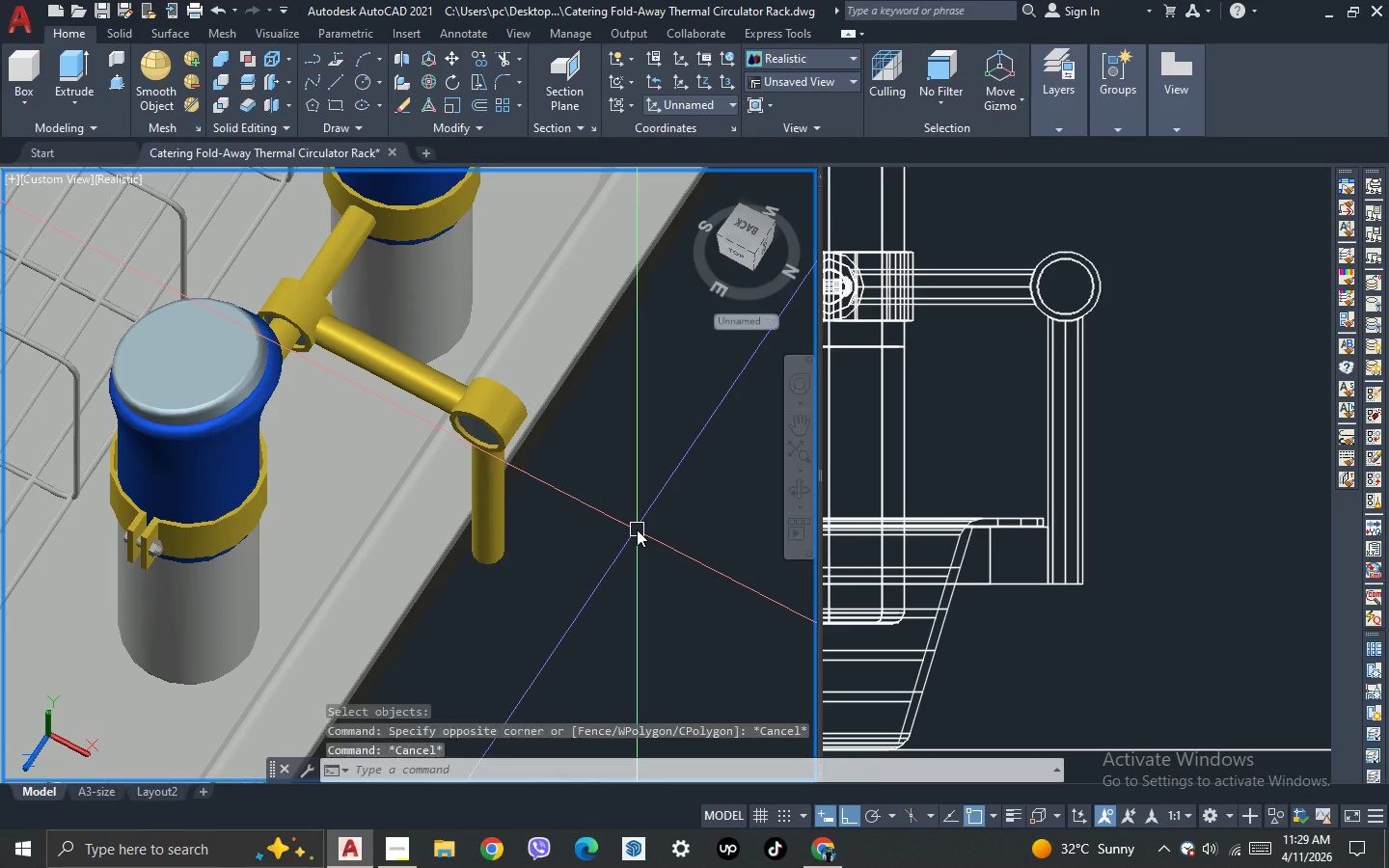 
key(Escape)
 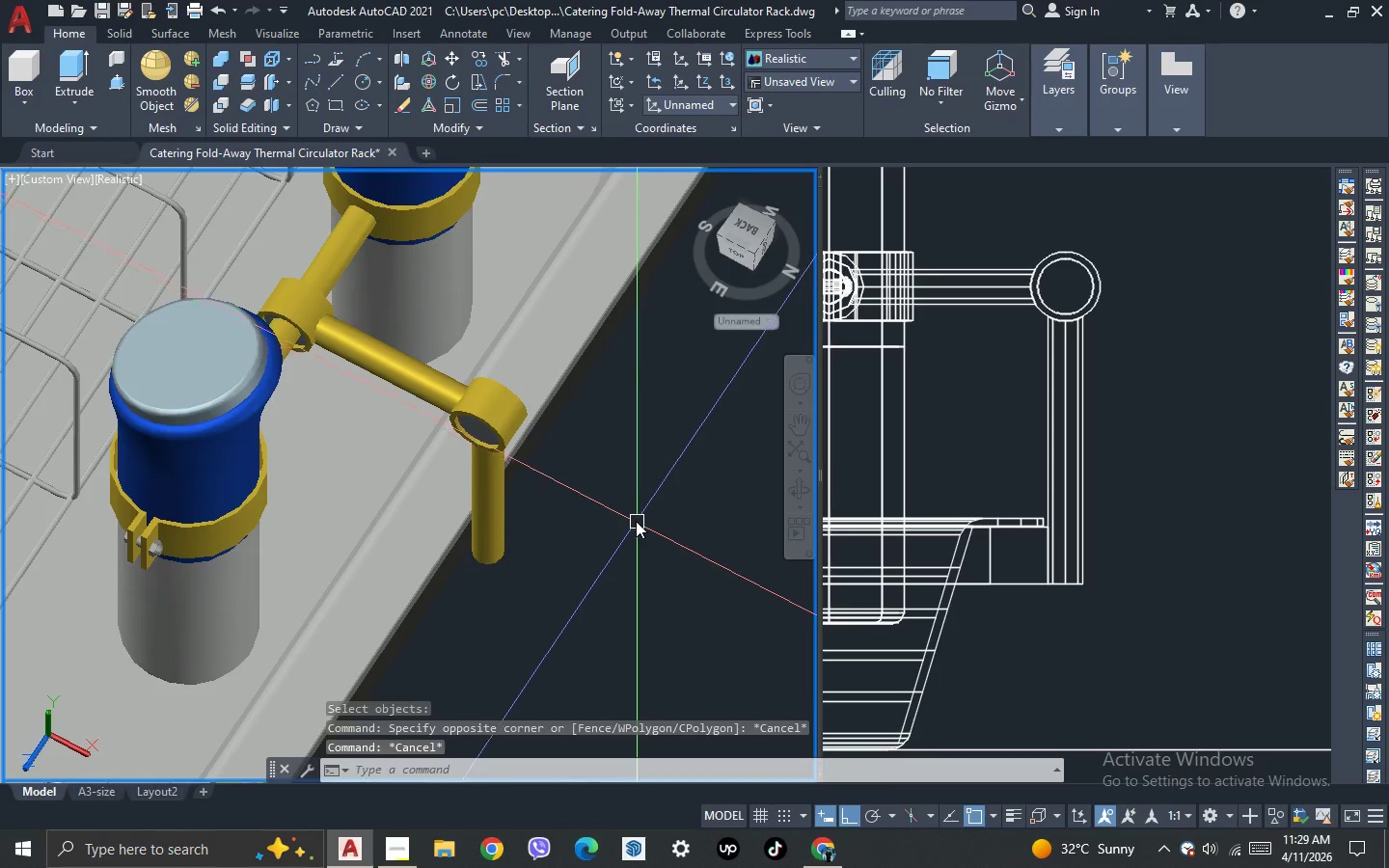 
scroll: coordinate [636, 521], scroll_direction: down, amount: 2.0
 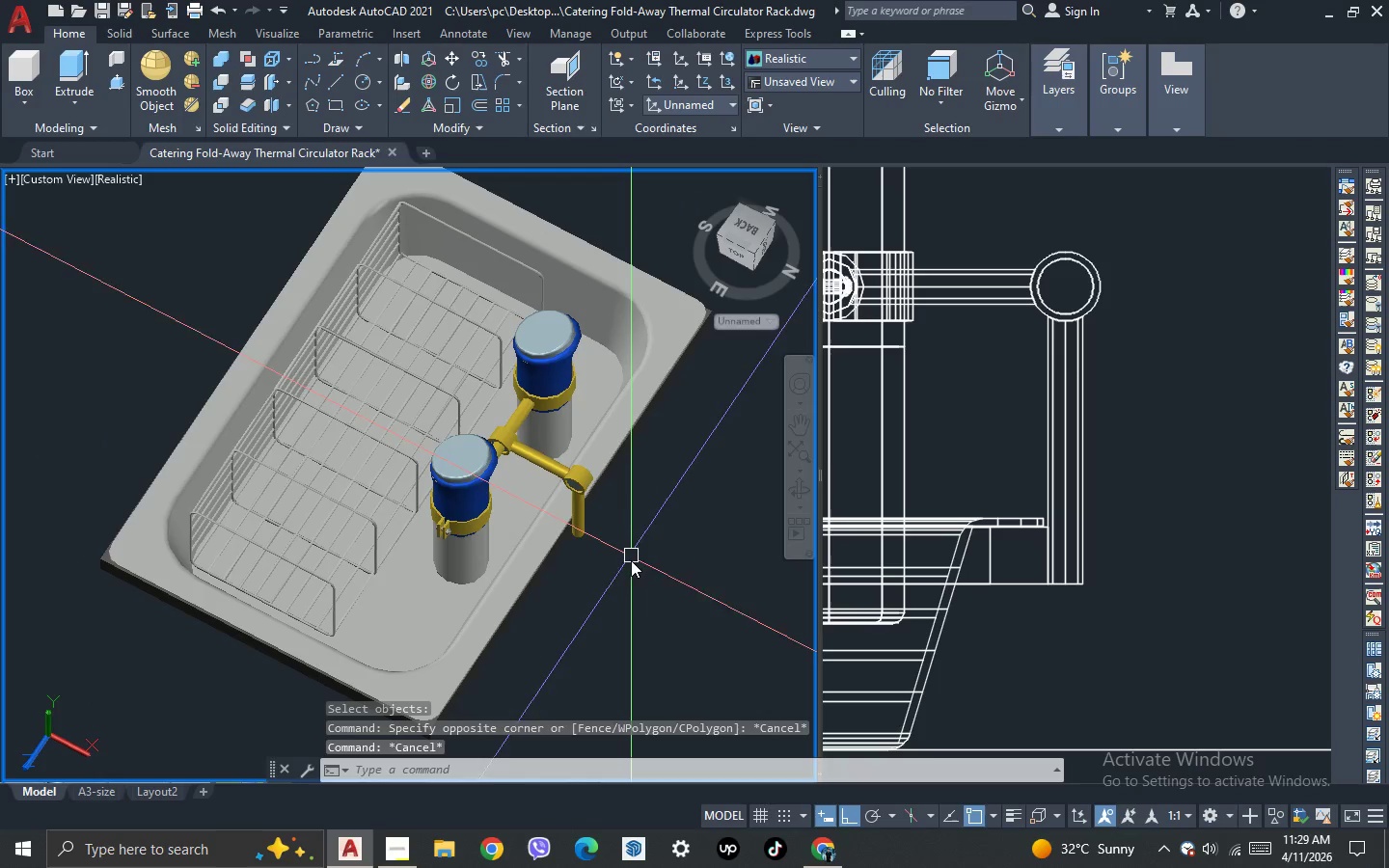 
key(3)
 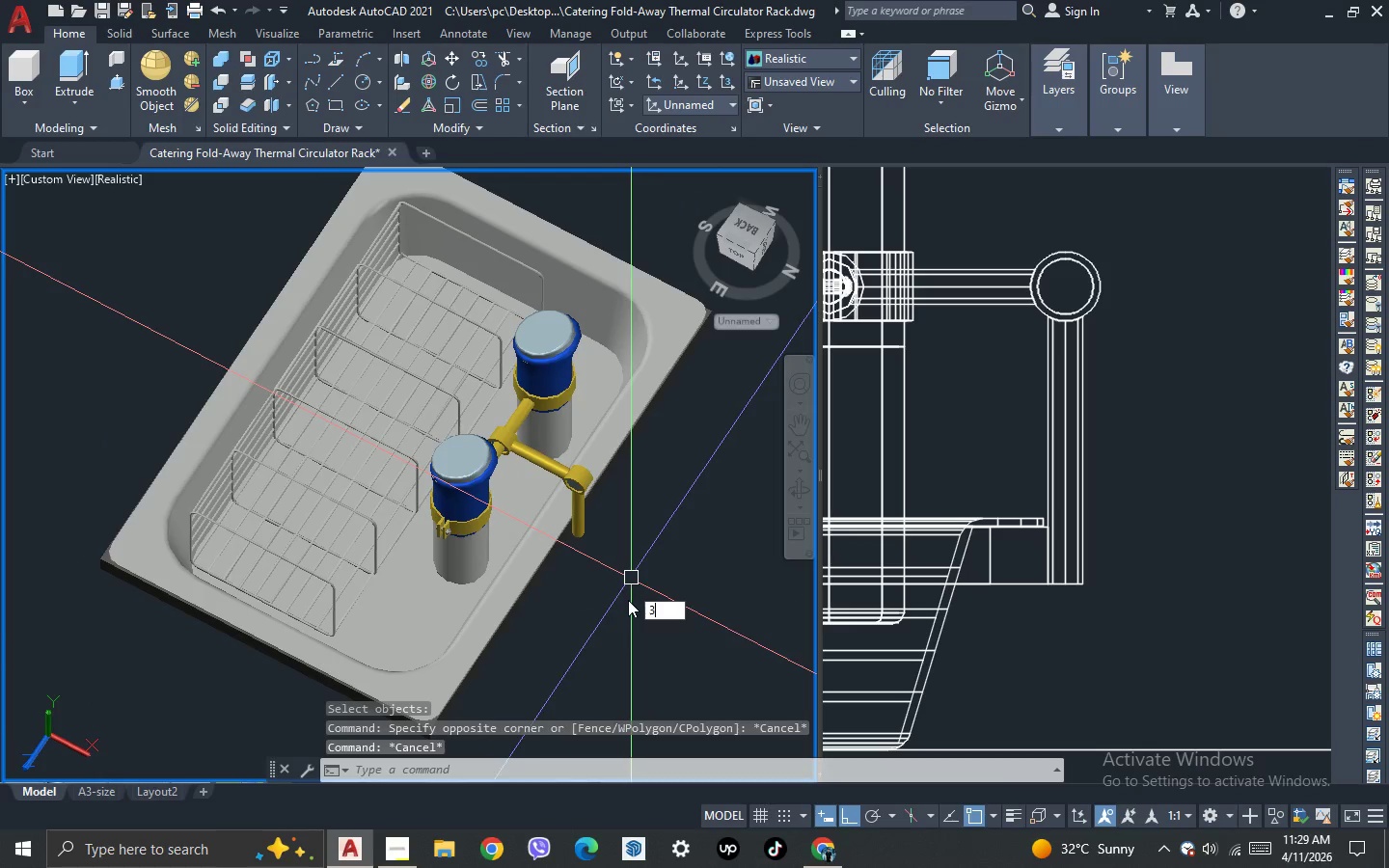 
key(Space)
 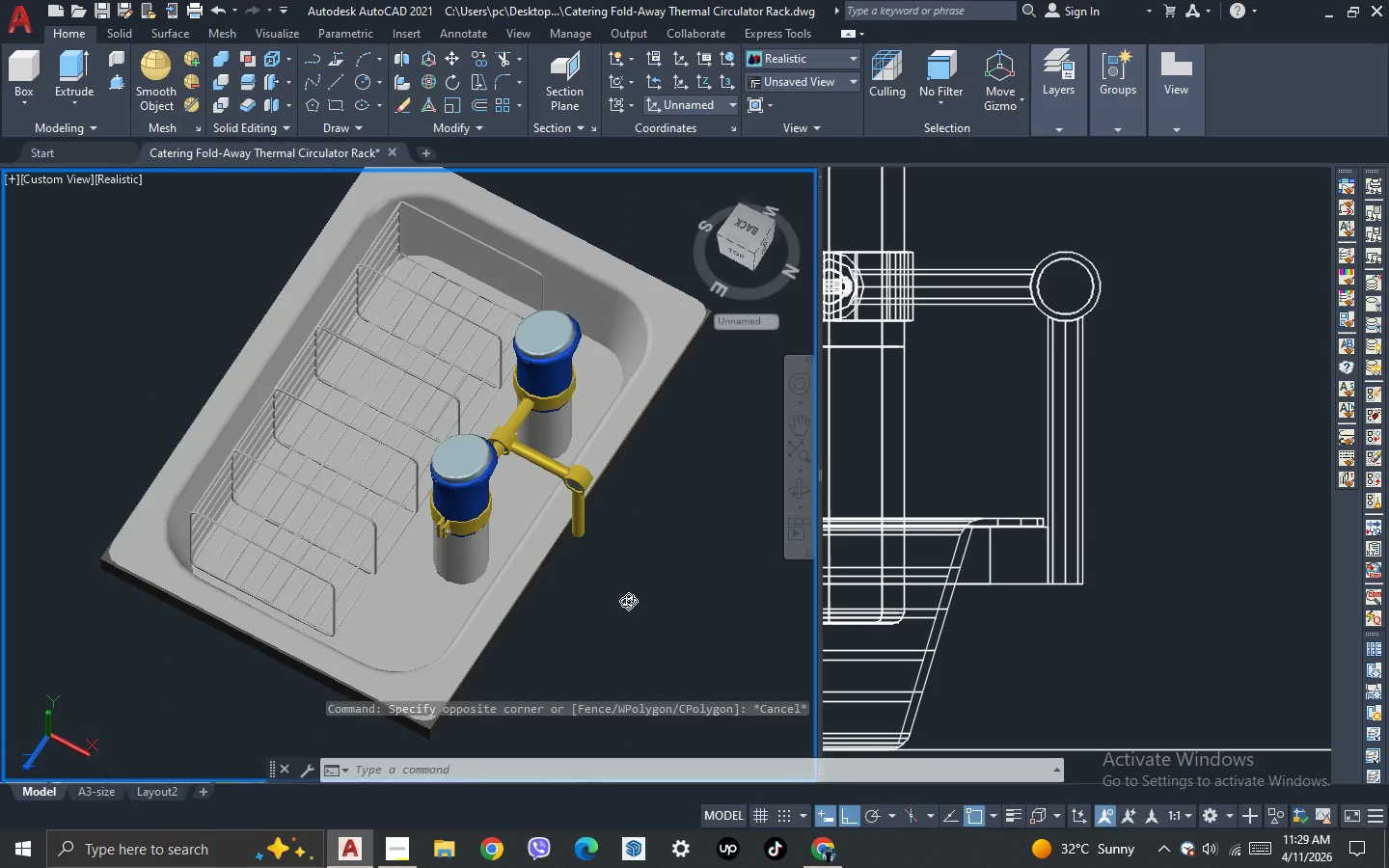 
left_click_drag(start_coordinate=[628, 601], to_coordinate=[685, 516])
 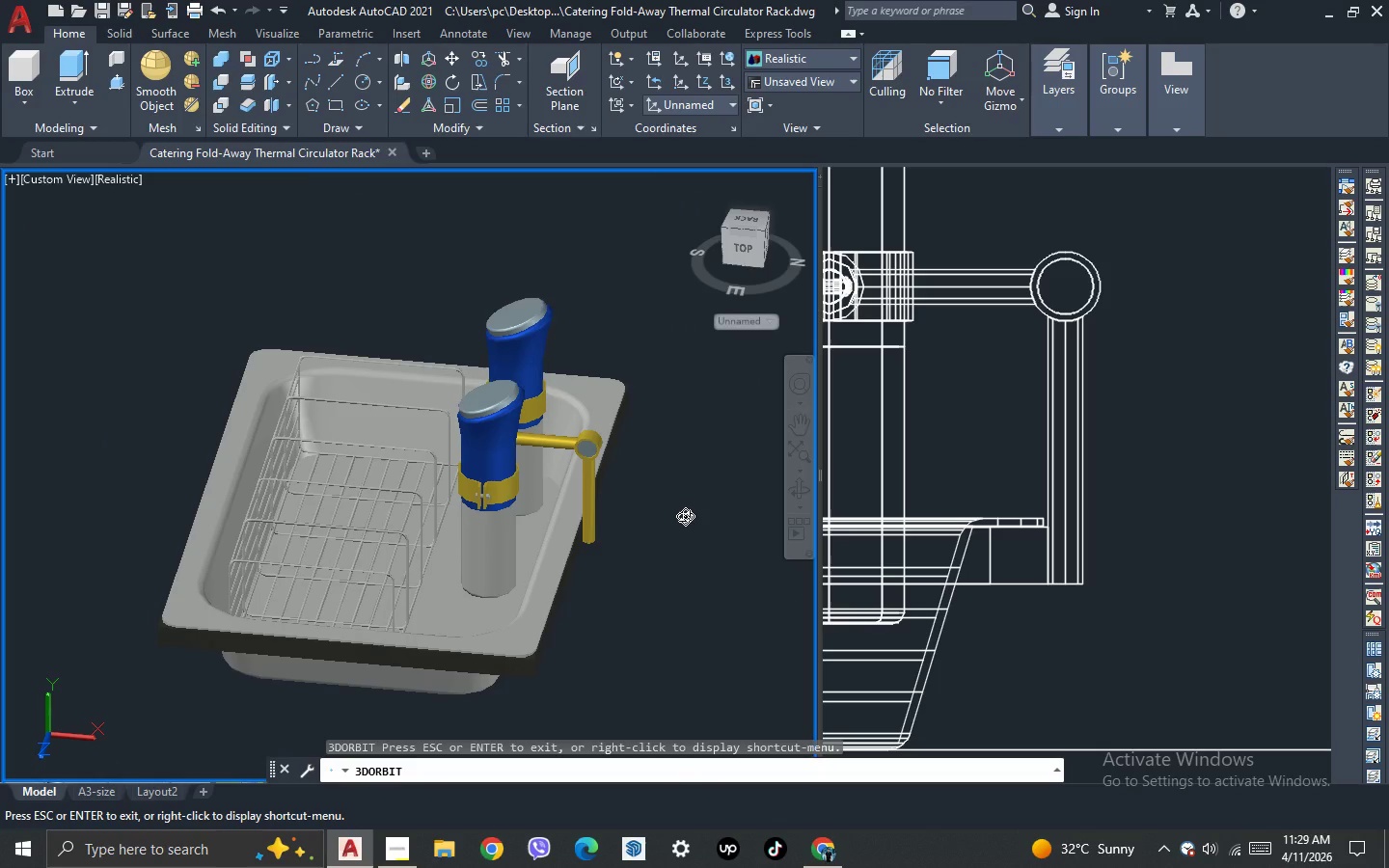 
wait(11.53)
 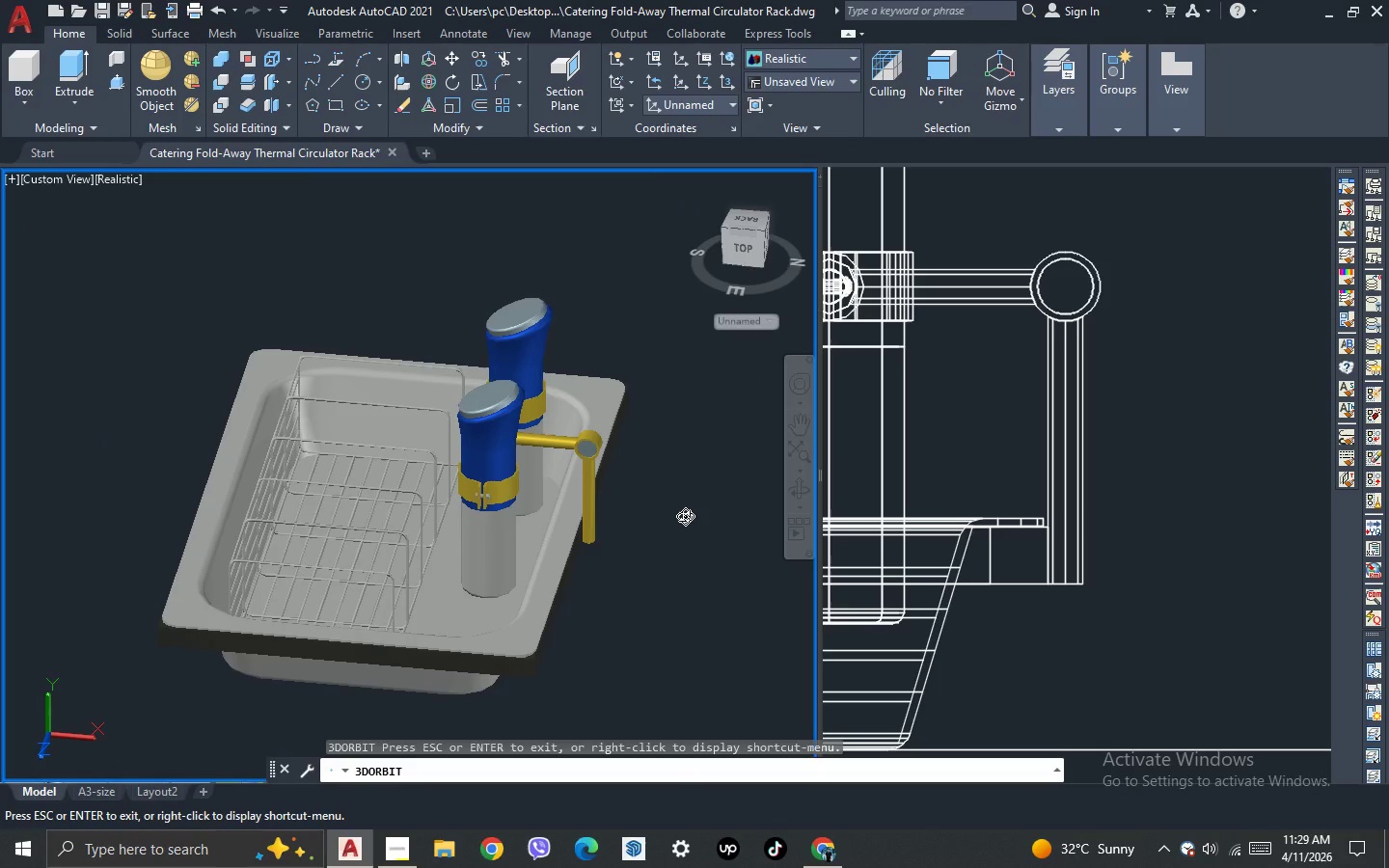 
left_click_drag(start_coordinate=[685, 516], to_coordinate=[653, 547])
 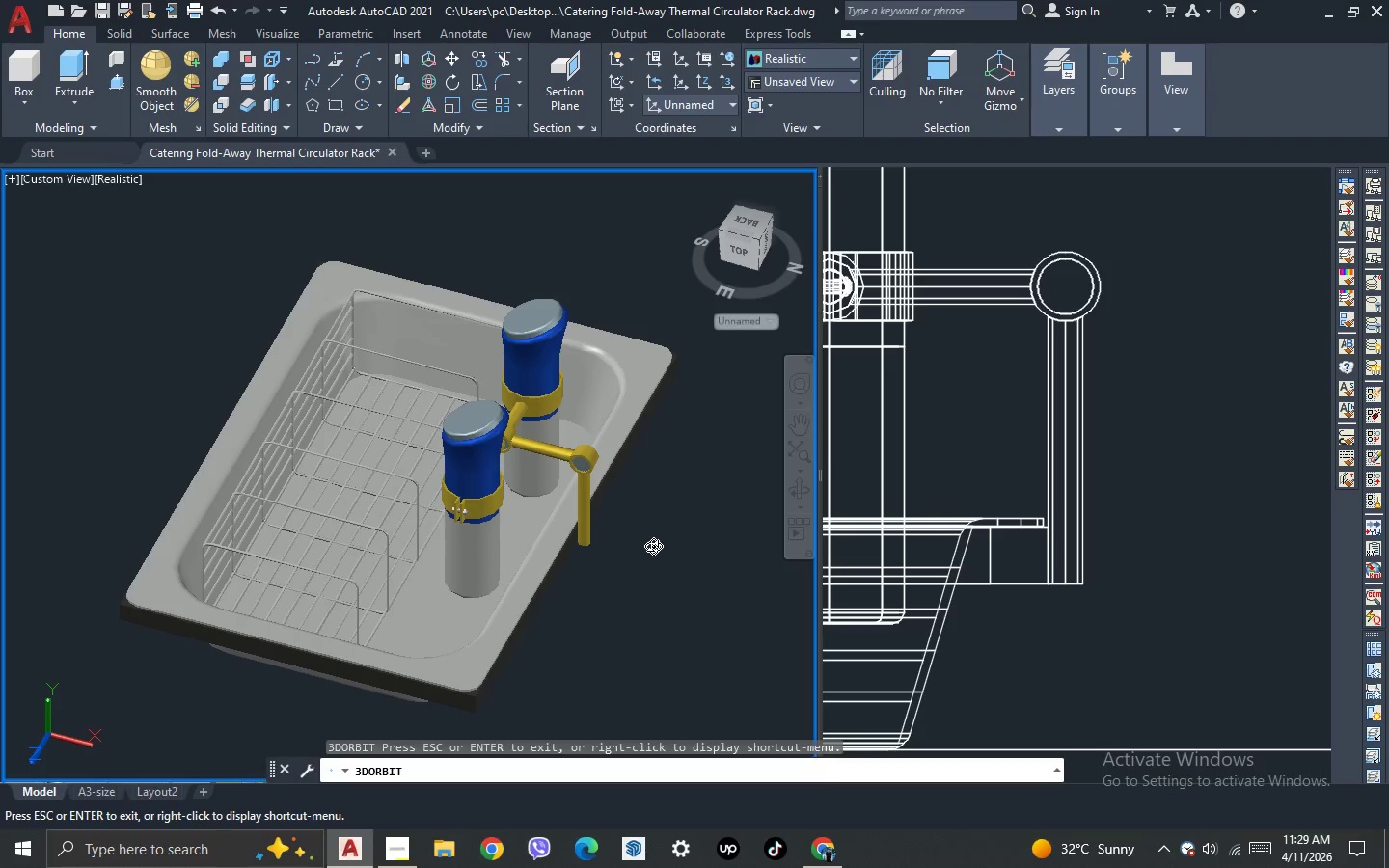 
key(Escape)
 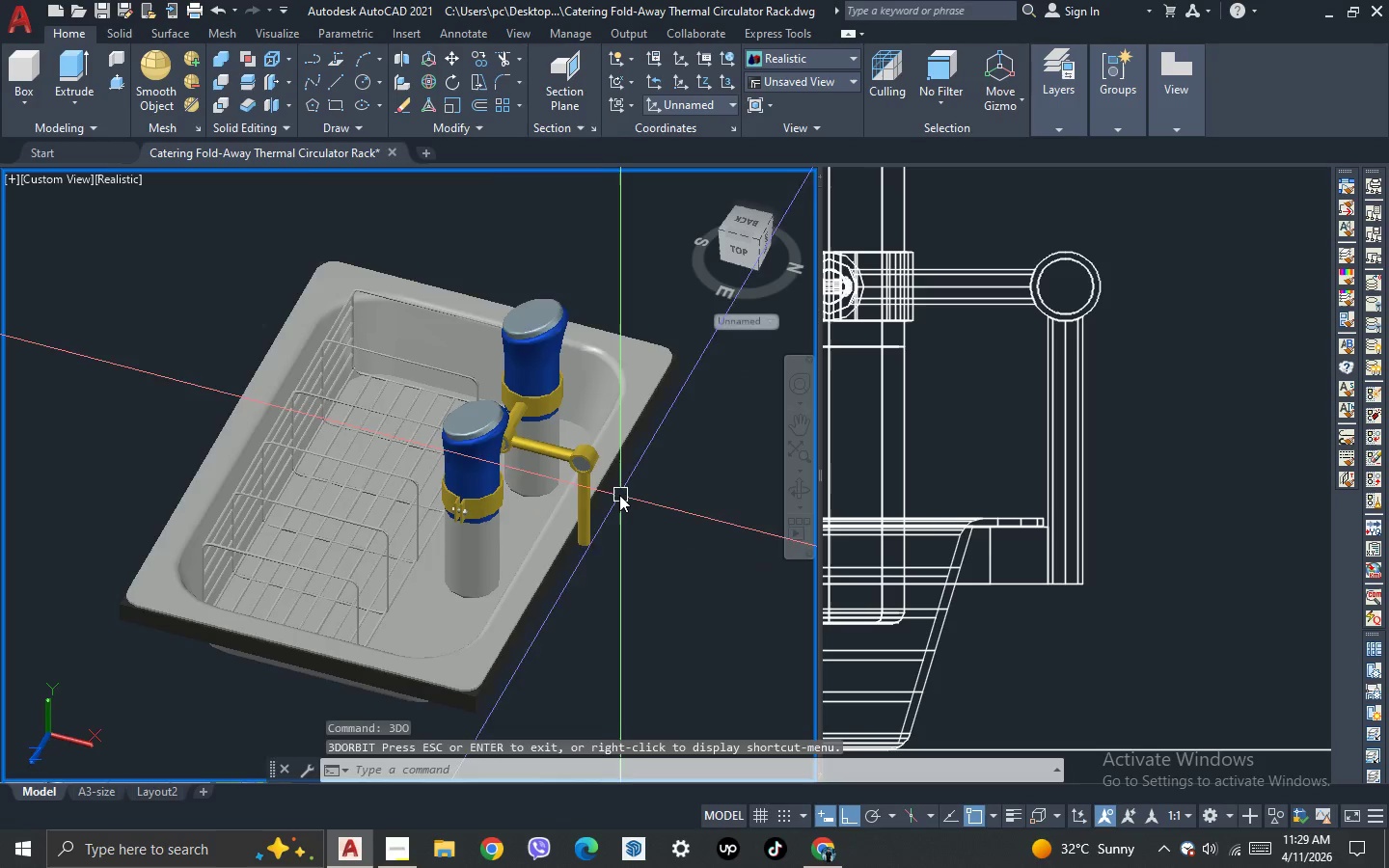 
scroll: coordinate [593, 474], scroll_direction: up, amount: 4.0
 